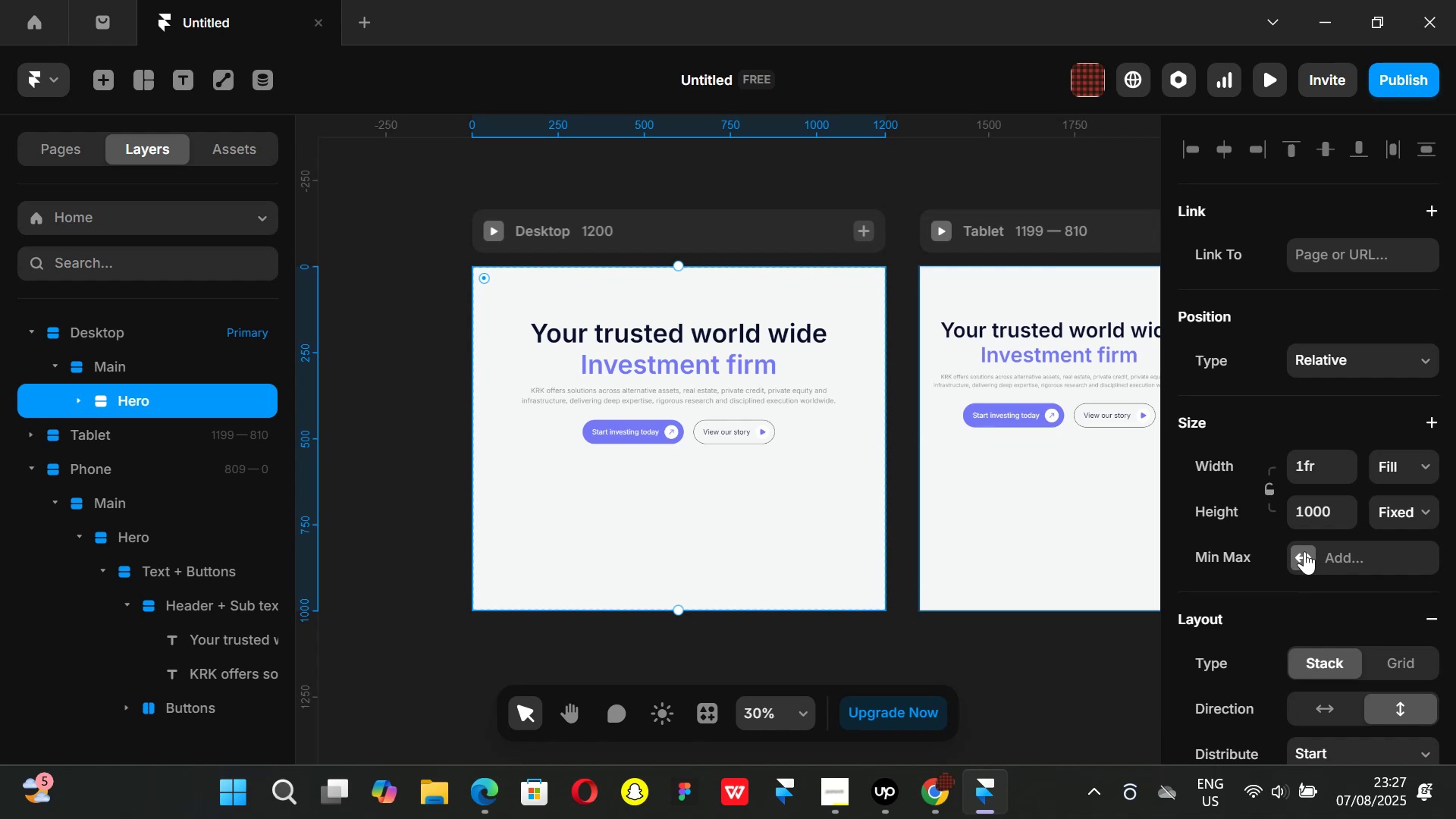 
wait(11.23)
 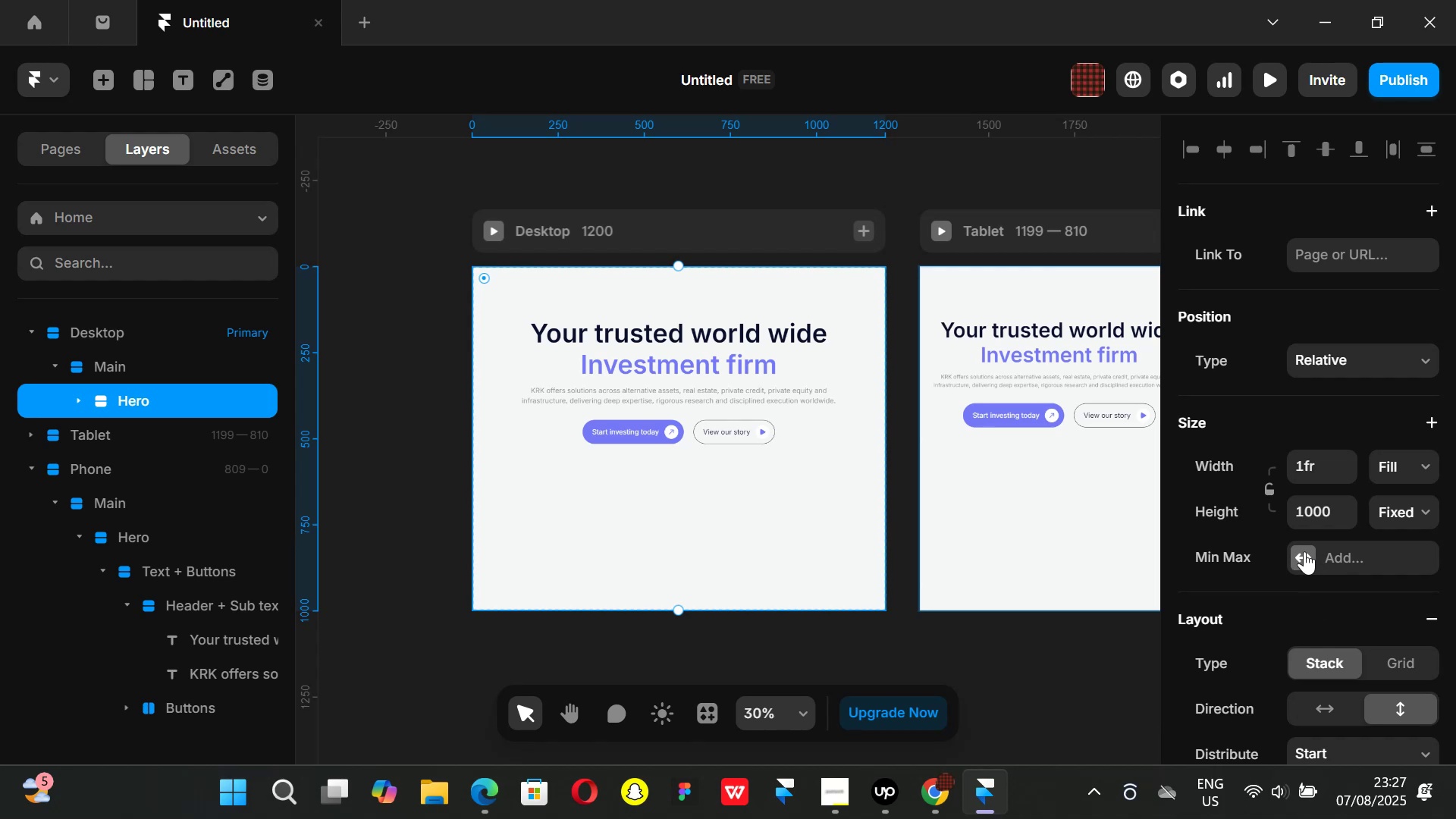 
scroll: coordinate [1304, 552], scroll_direction: down, amount: 3.0
 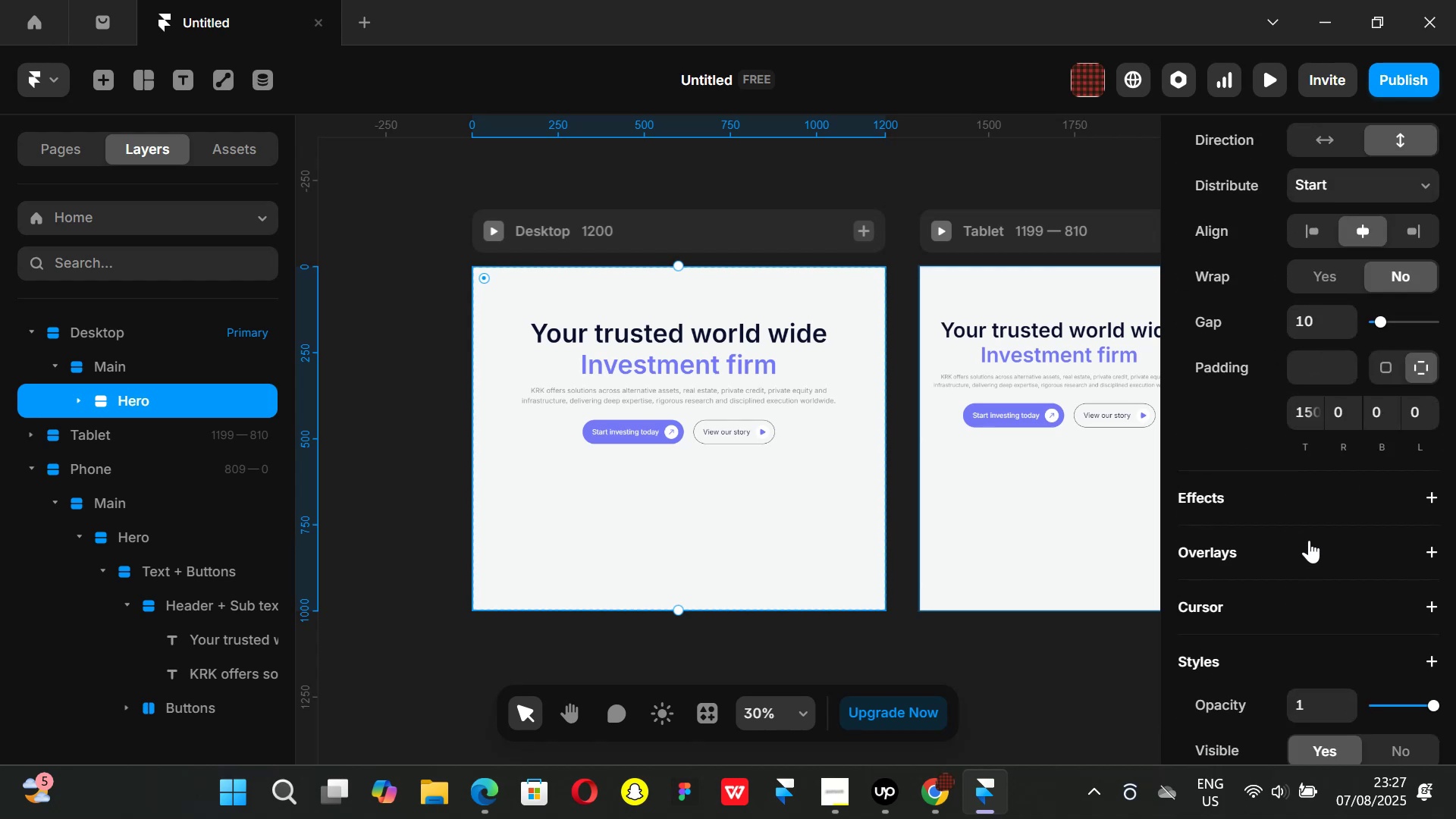 
scroll: coordinate [1311, 535], scroll_direction: up, amount: 1.0
 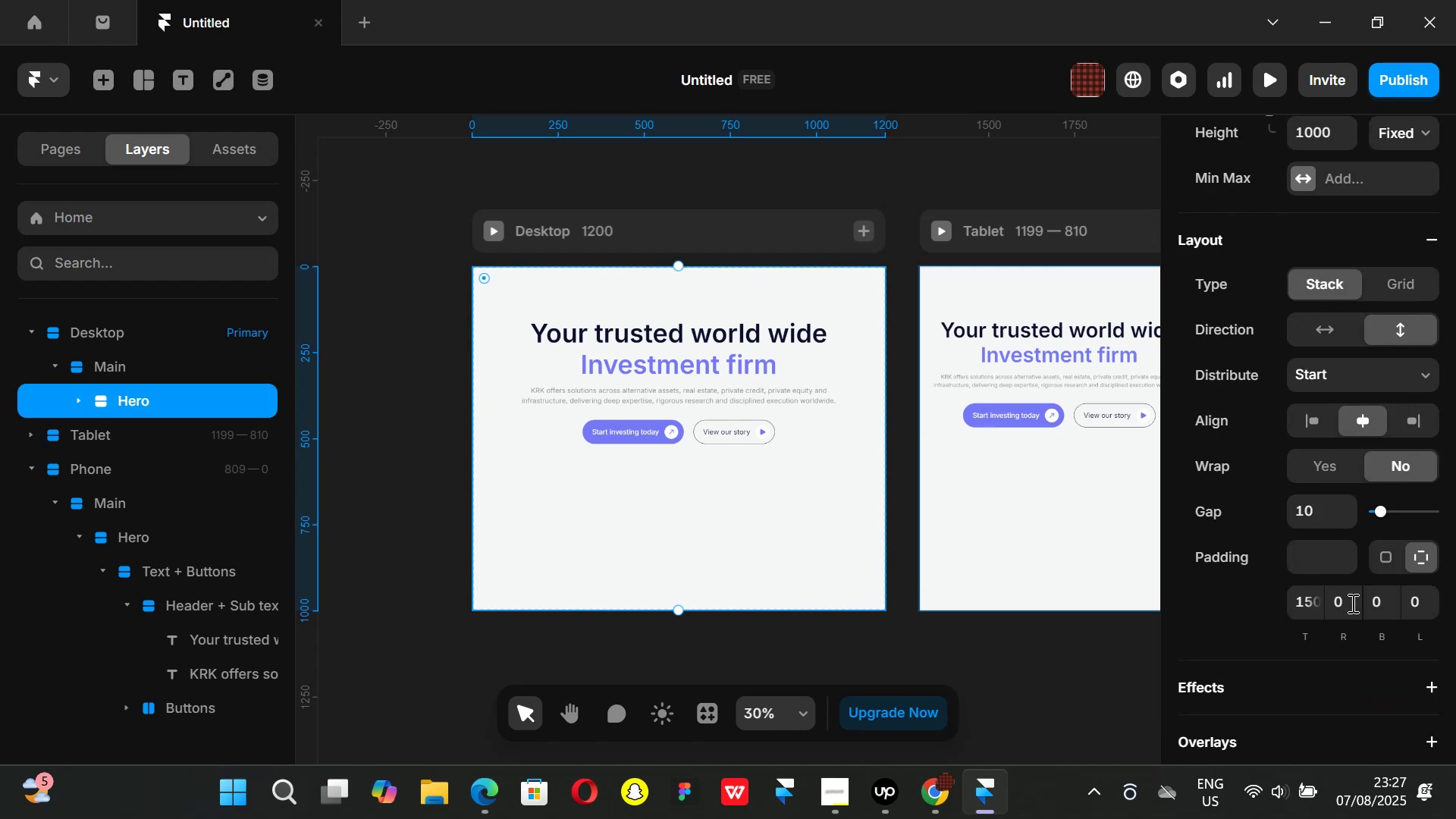 
left_click([1351, 603])
 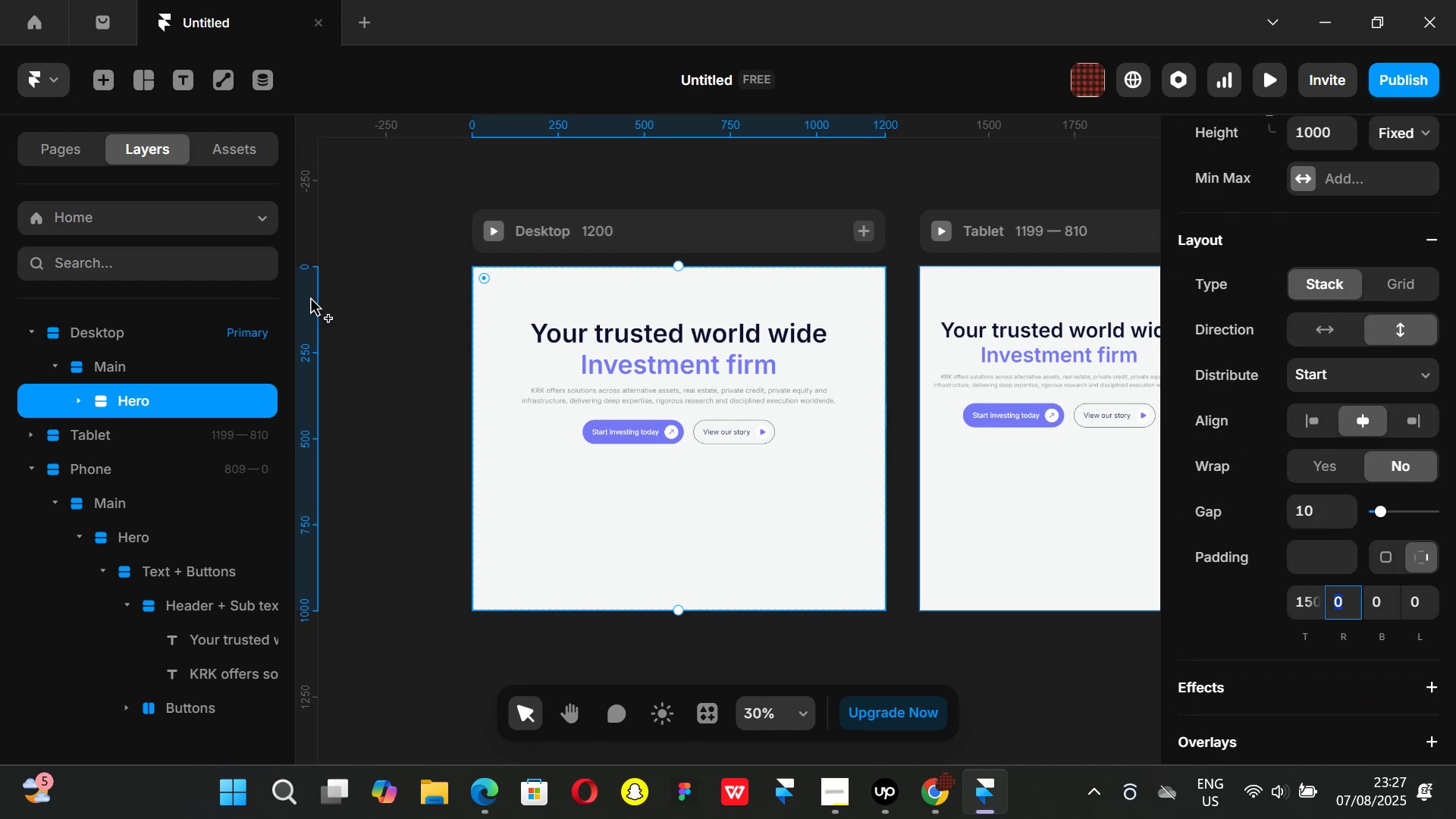 
type(40)
 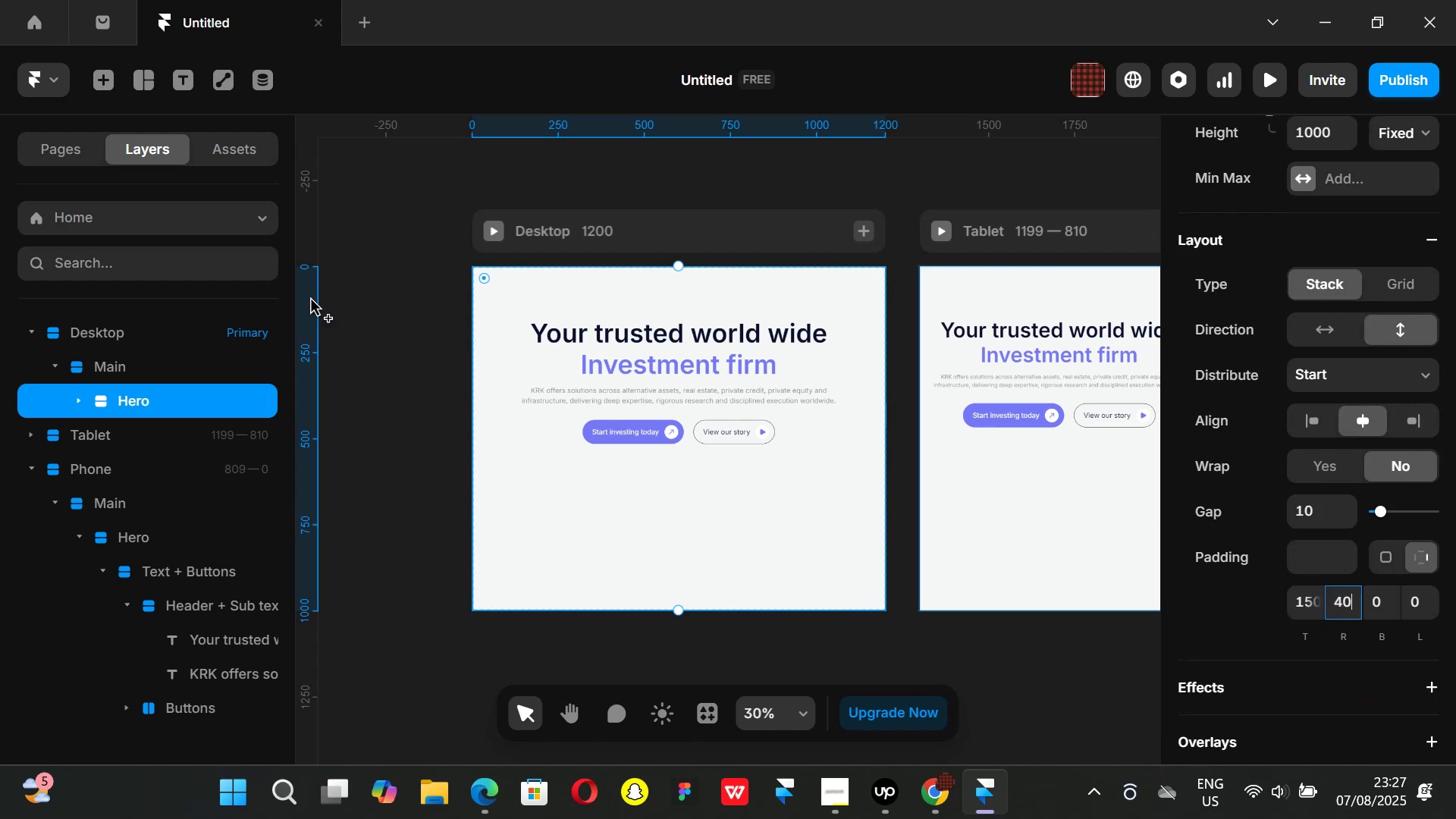 
key(Enter)
 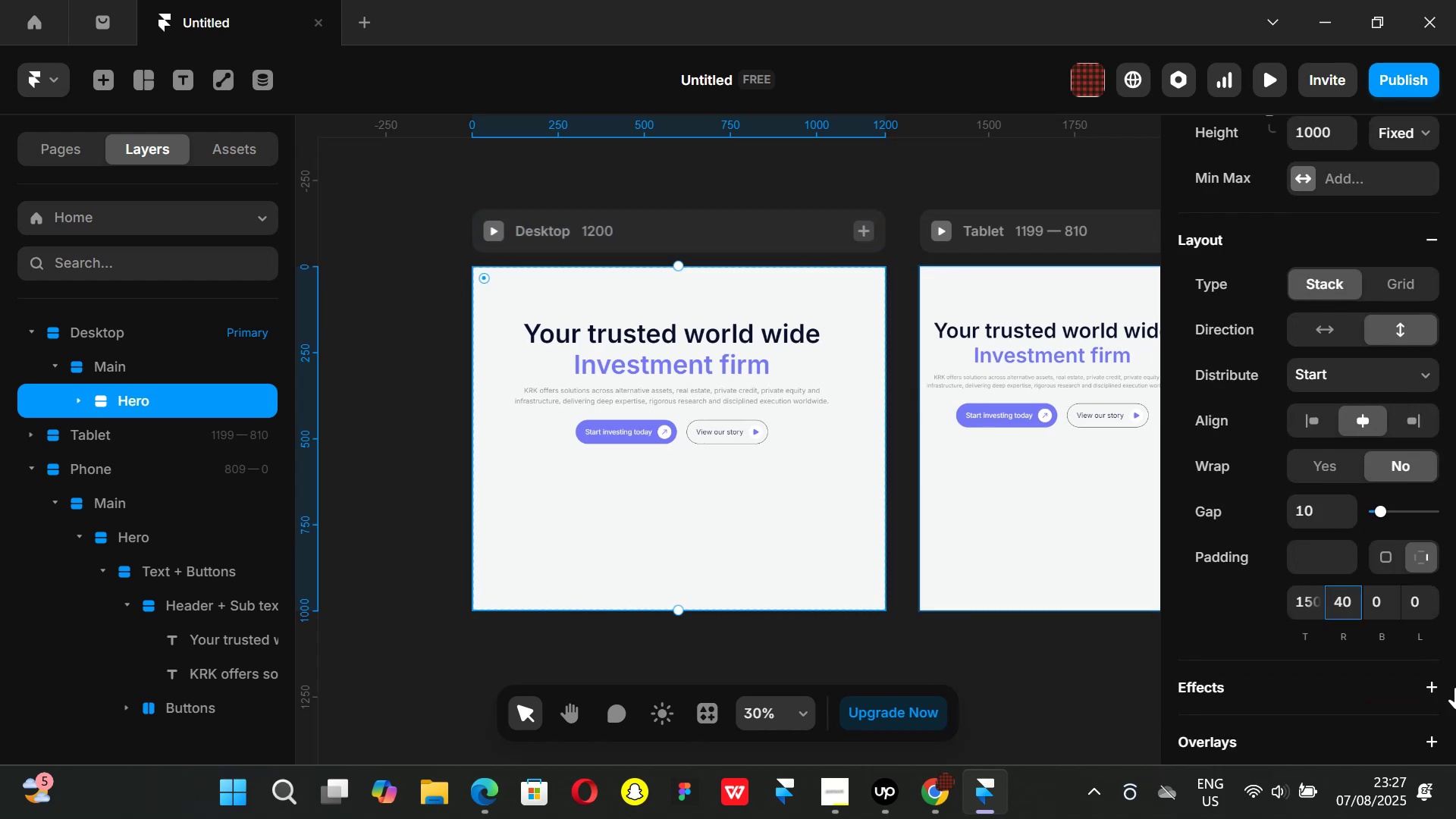 
left_click([1414, 601])
 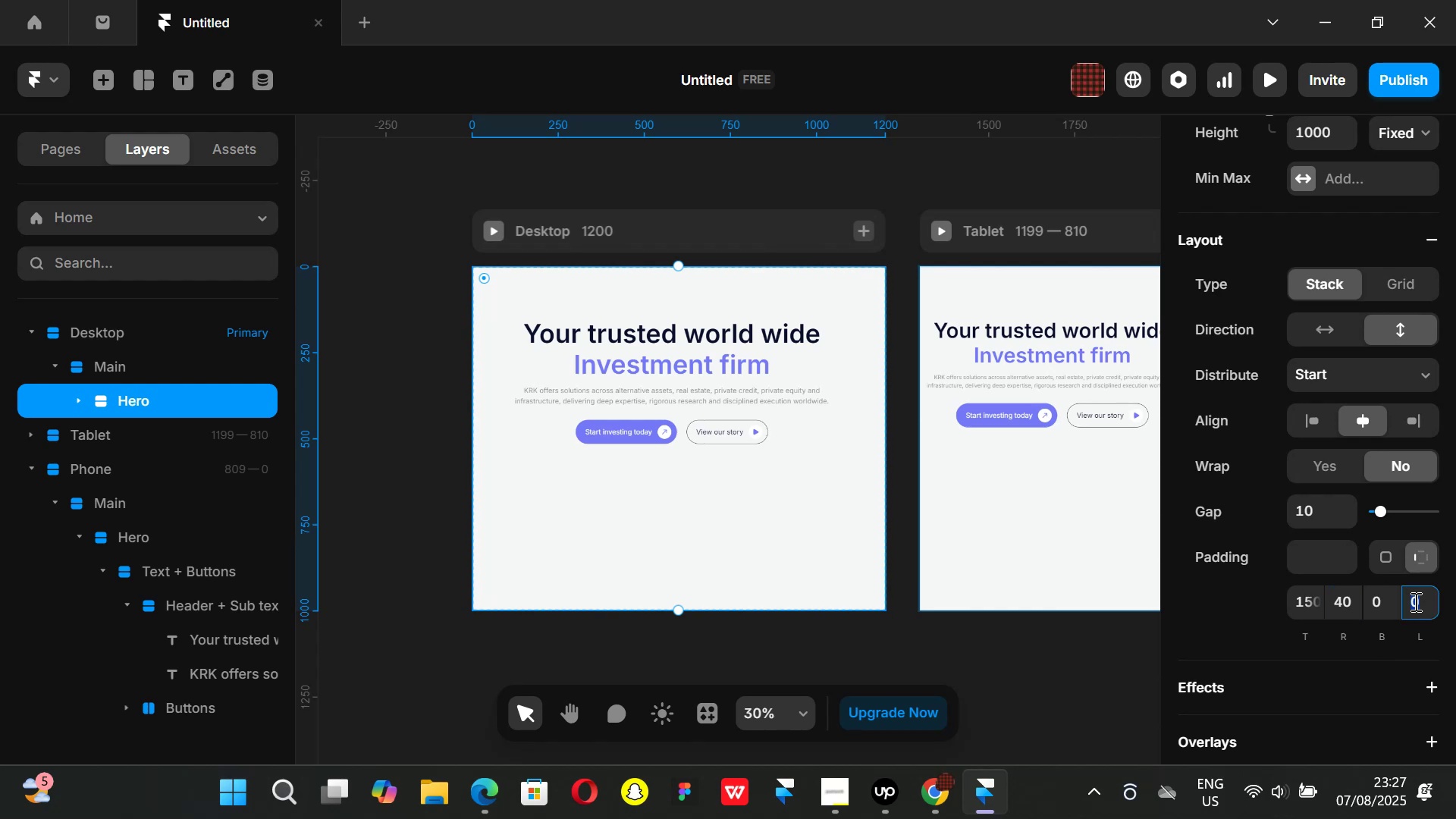 
type(40)
 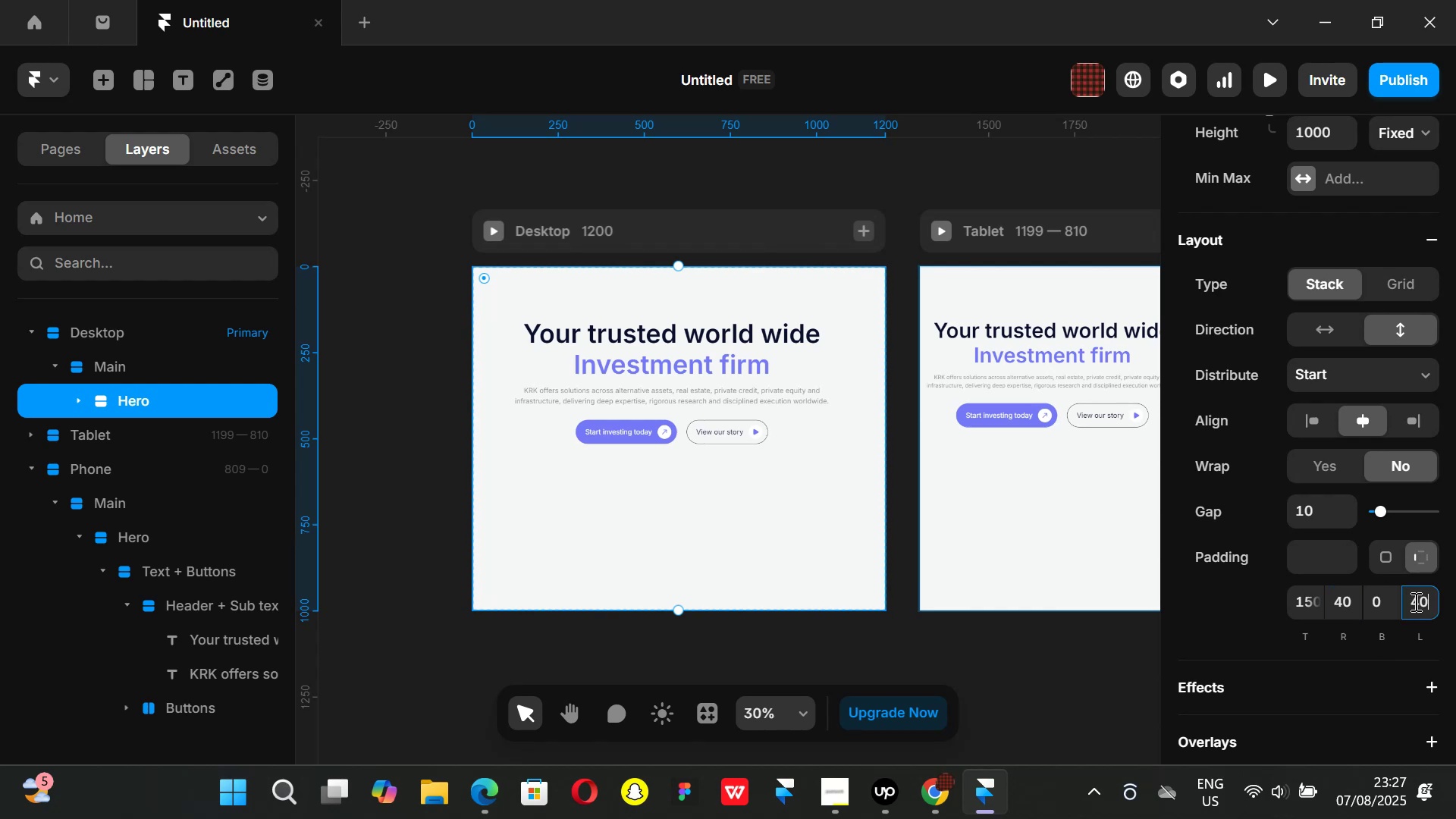 
key(Enter)
 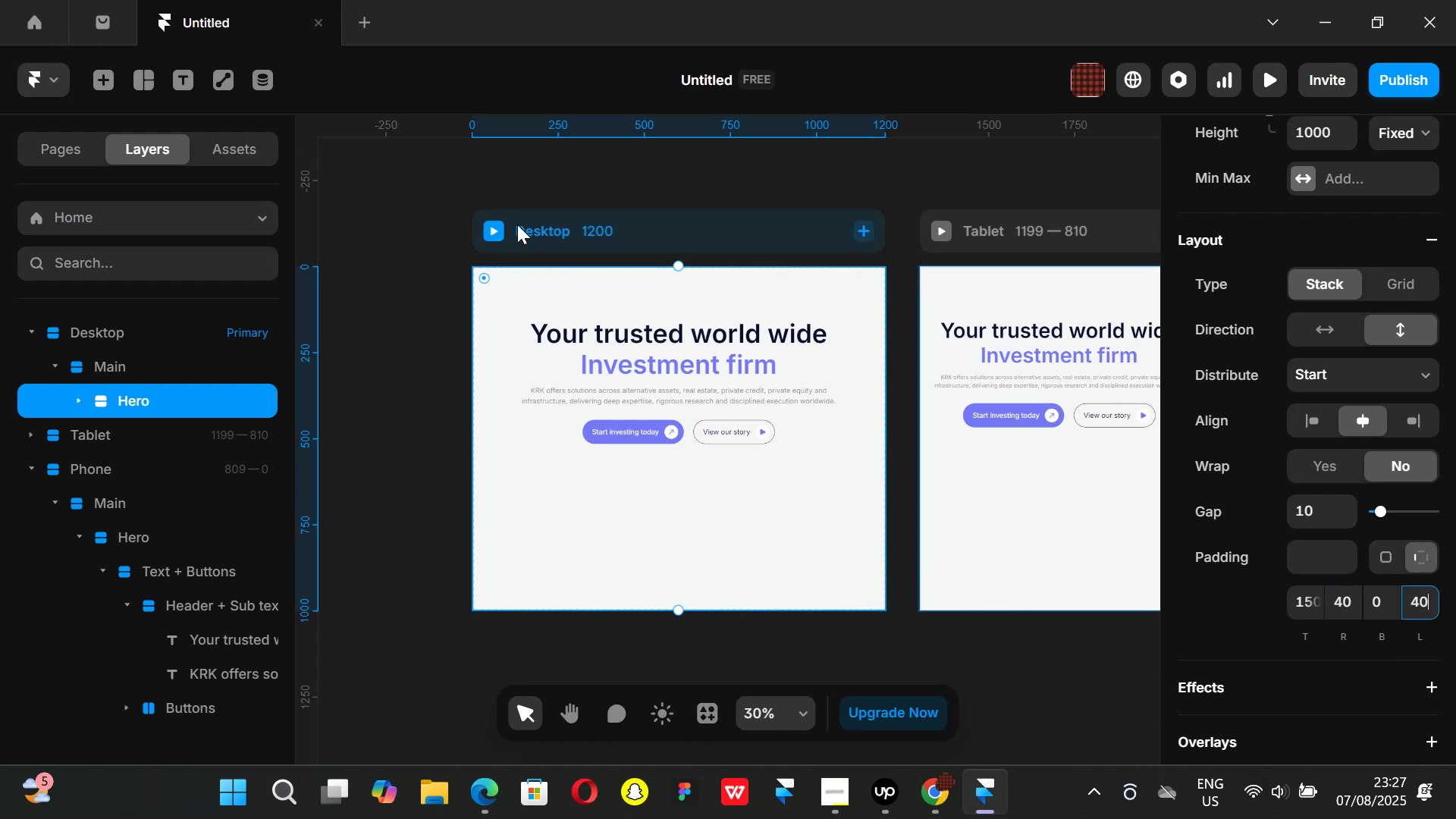 
left_click([492, 228])
 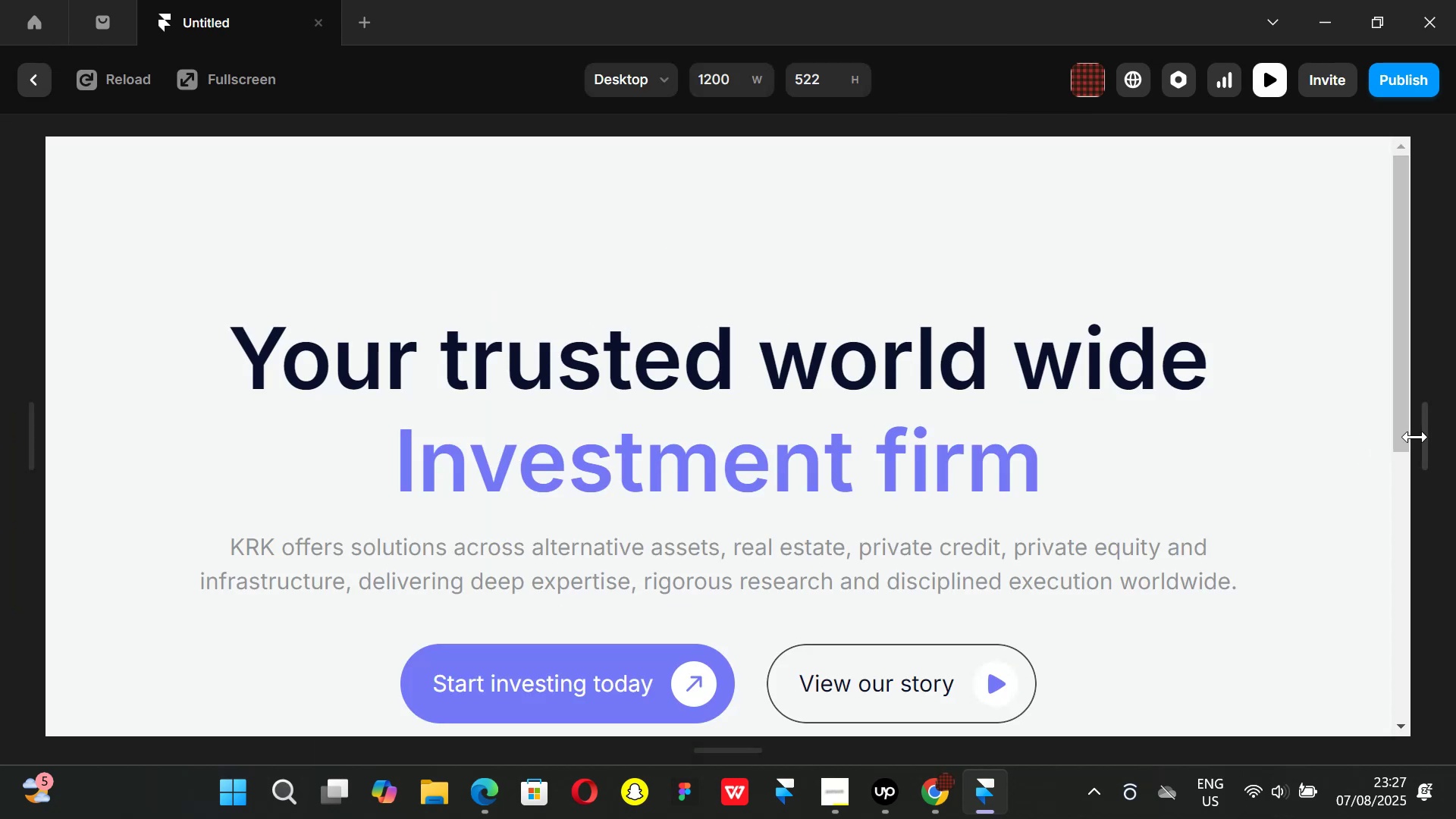 
left_click_drag(start_coordinate=[1433, 441], to_coordinate=[1454, 438])
 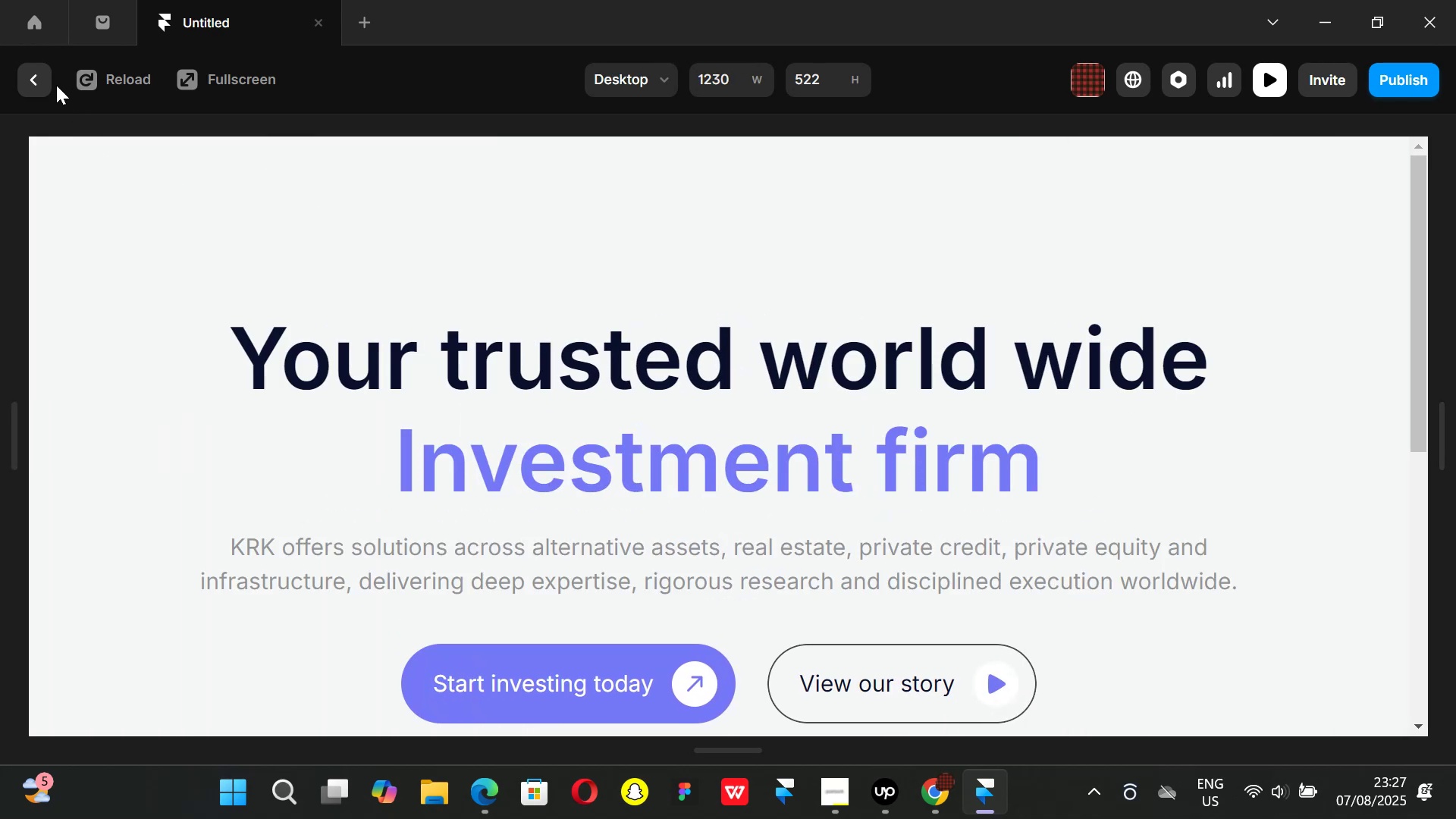 
left_click([40, 83])
 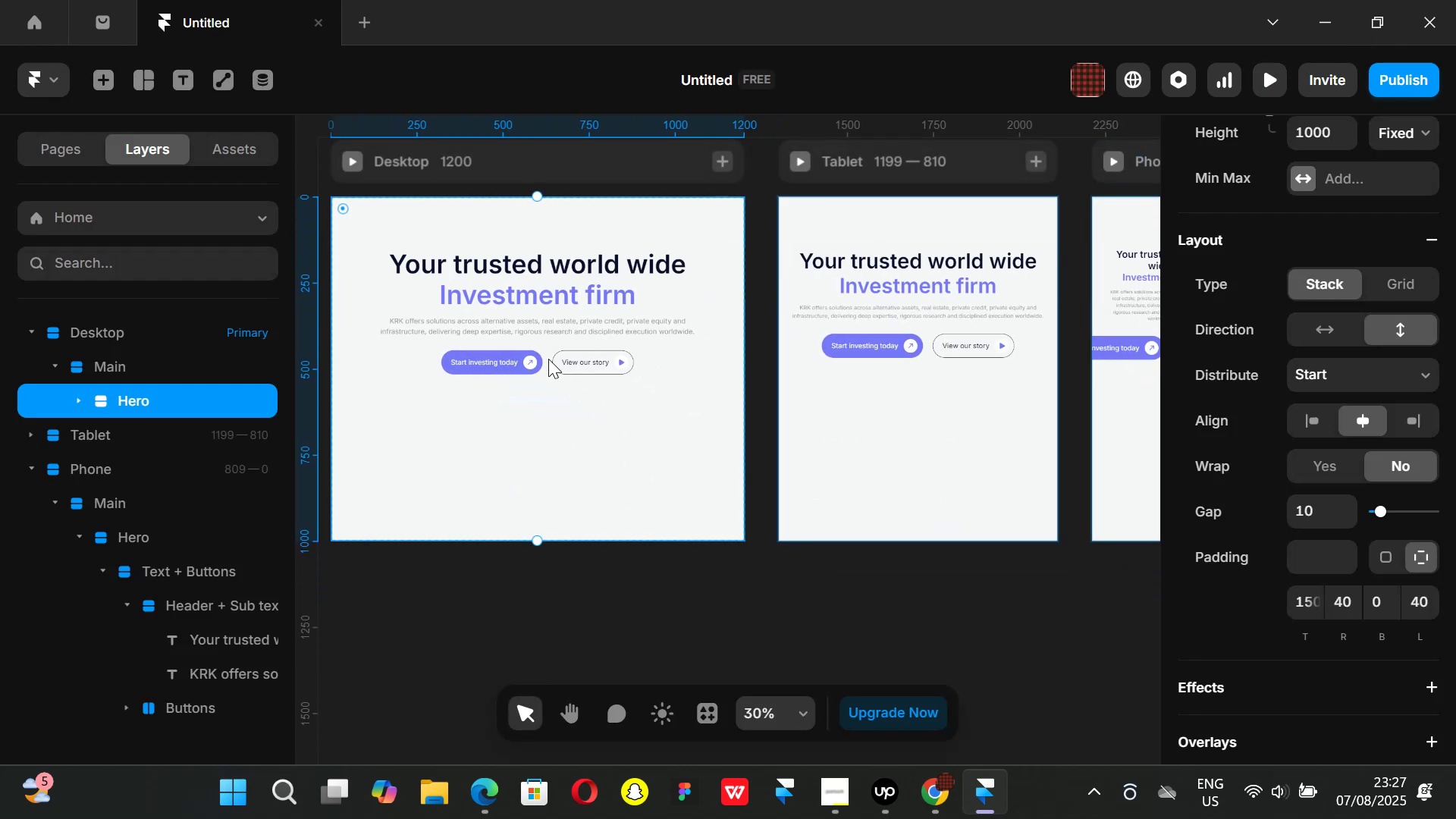 
left_click([604, 595])
 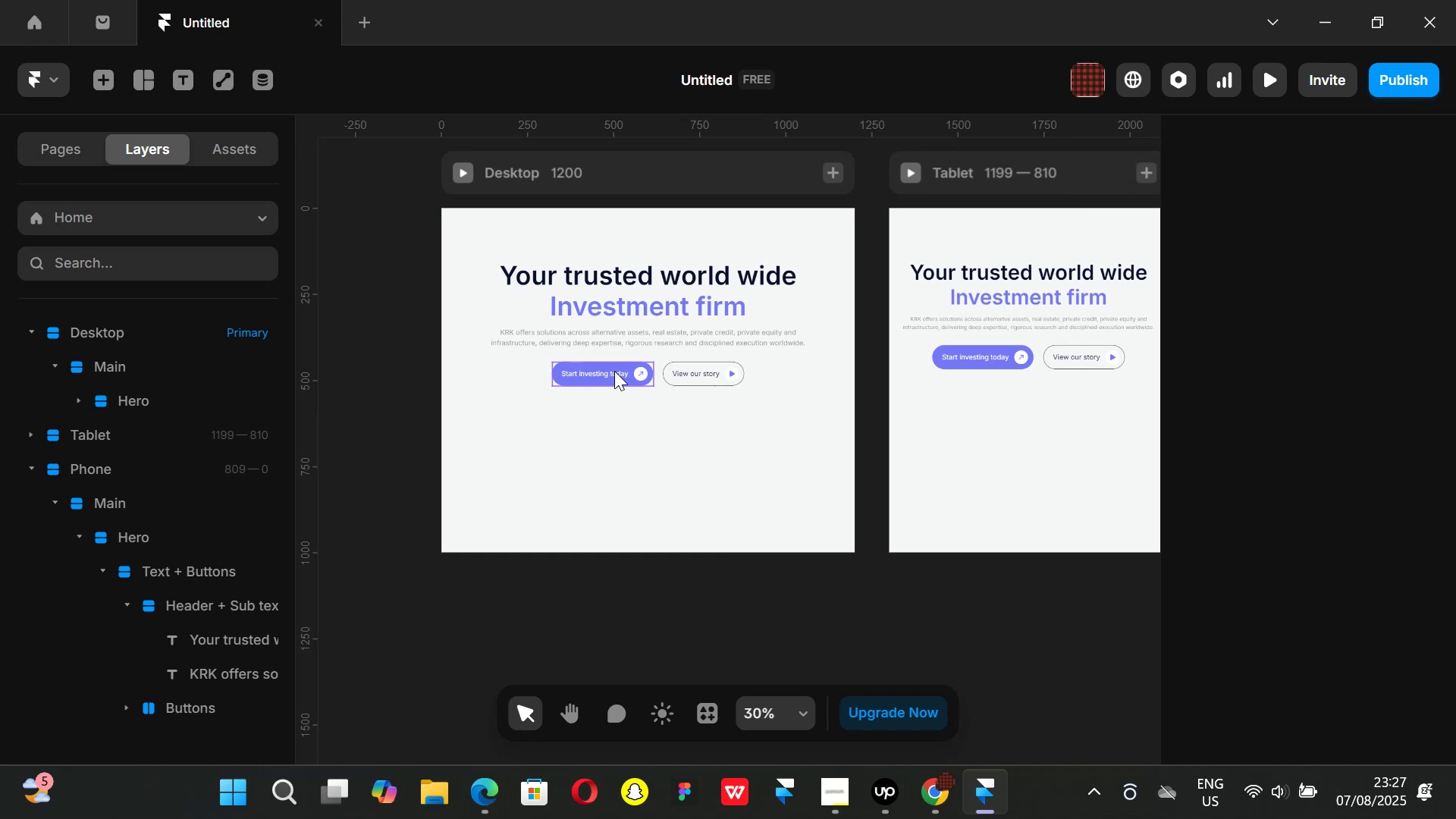 
left_click([614, 371])
 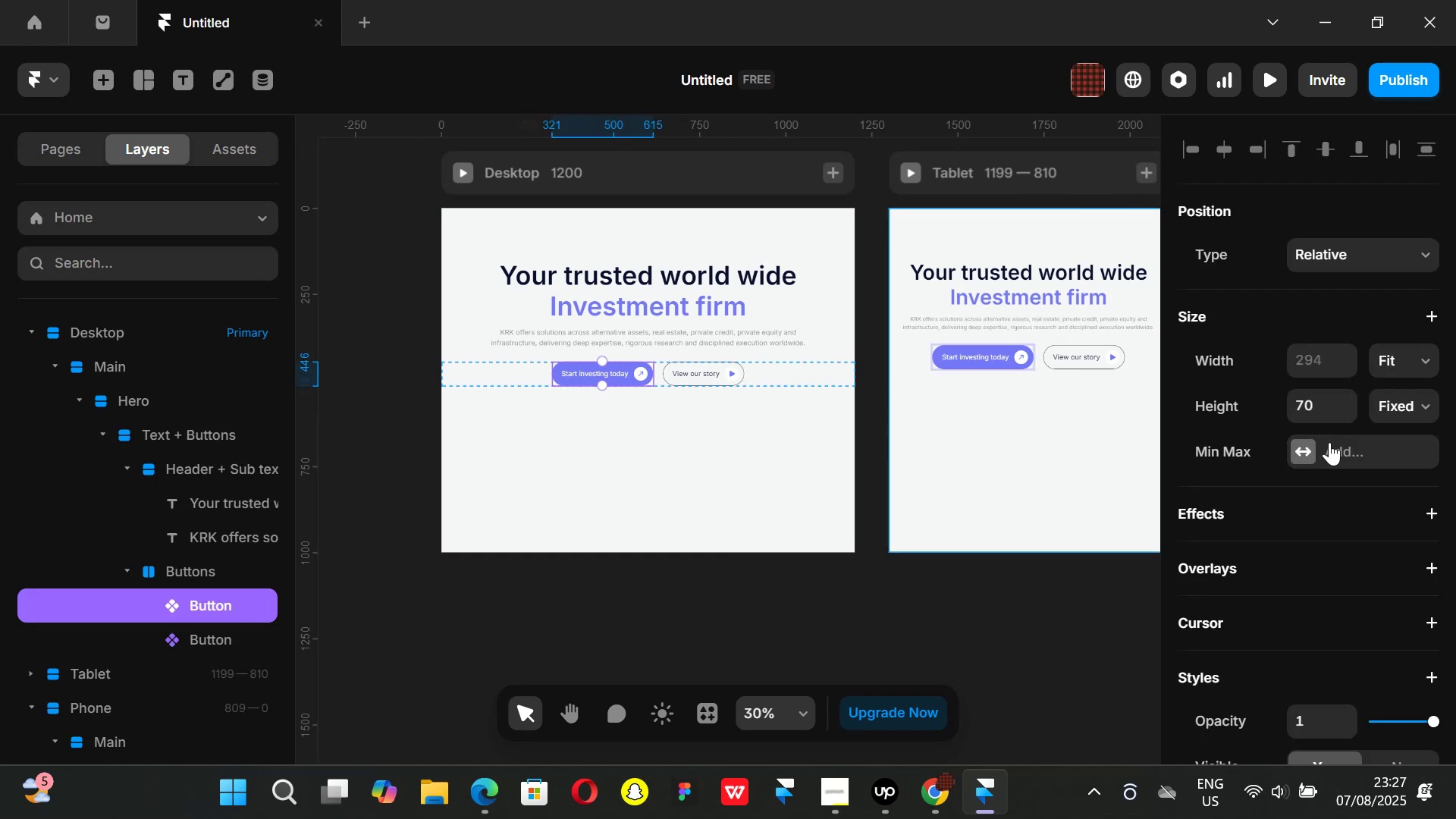 
scroll: coordinate [1335, 442], scroll_direction: down, amount: 1.0
 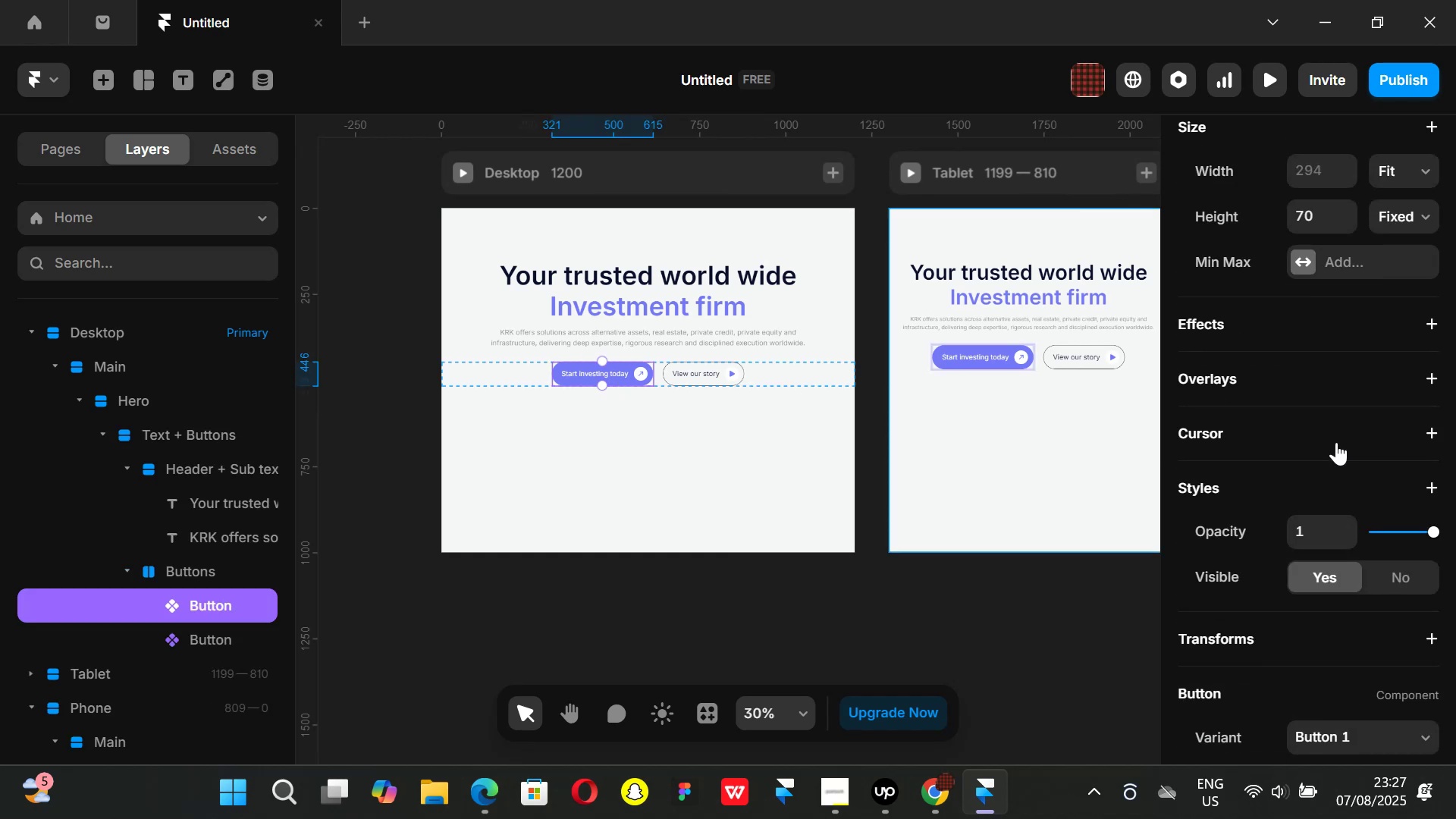 
scroll: coordinate [1336, 442], scroll_direction: up, amount: 2.0
 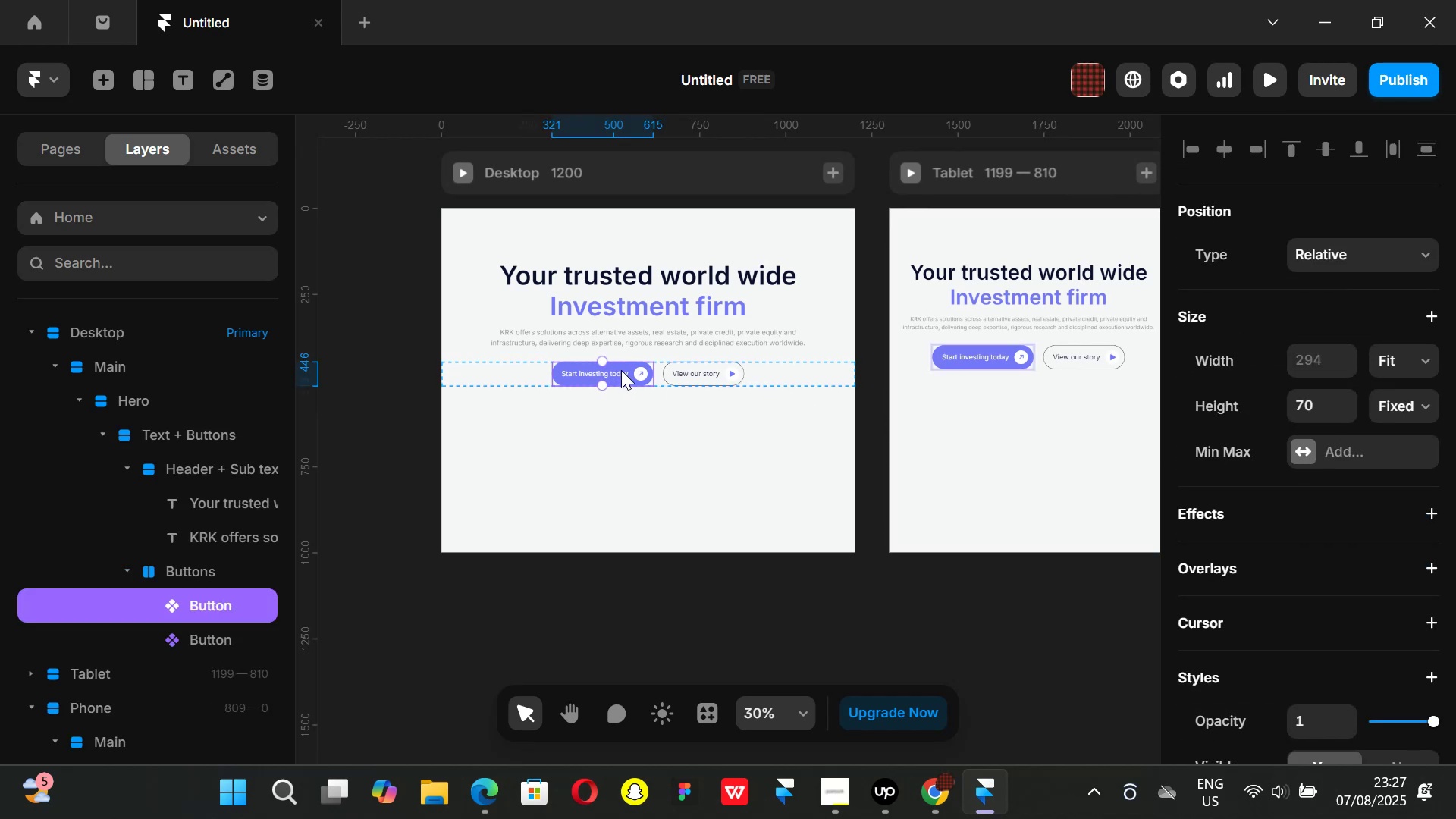 
wait(5.79)
 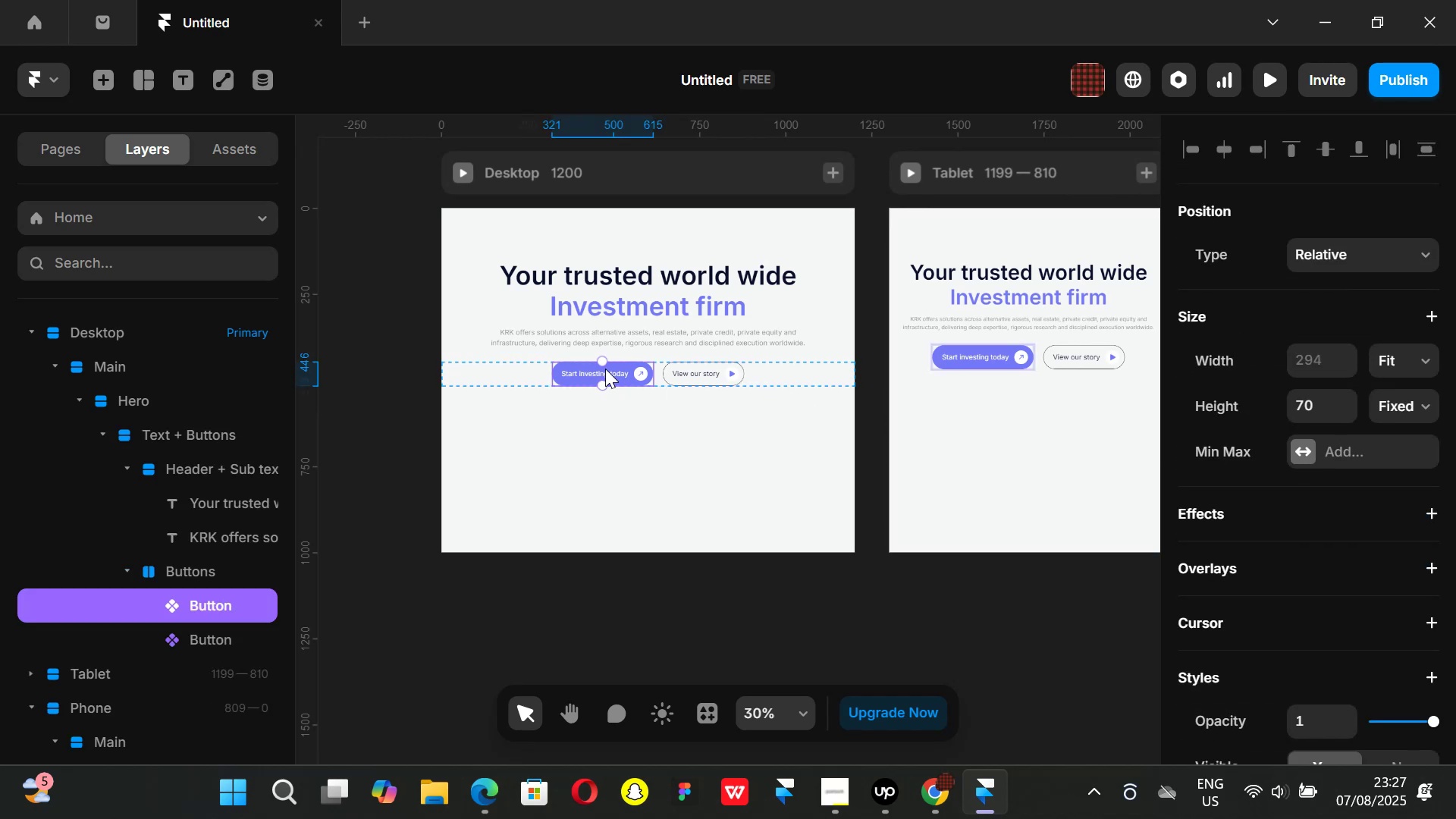 
left_click([1431, 362])
 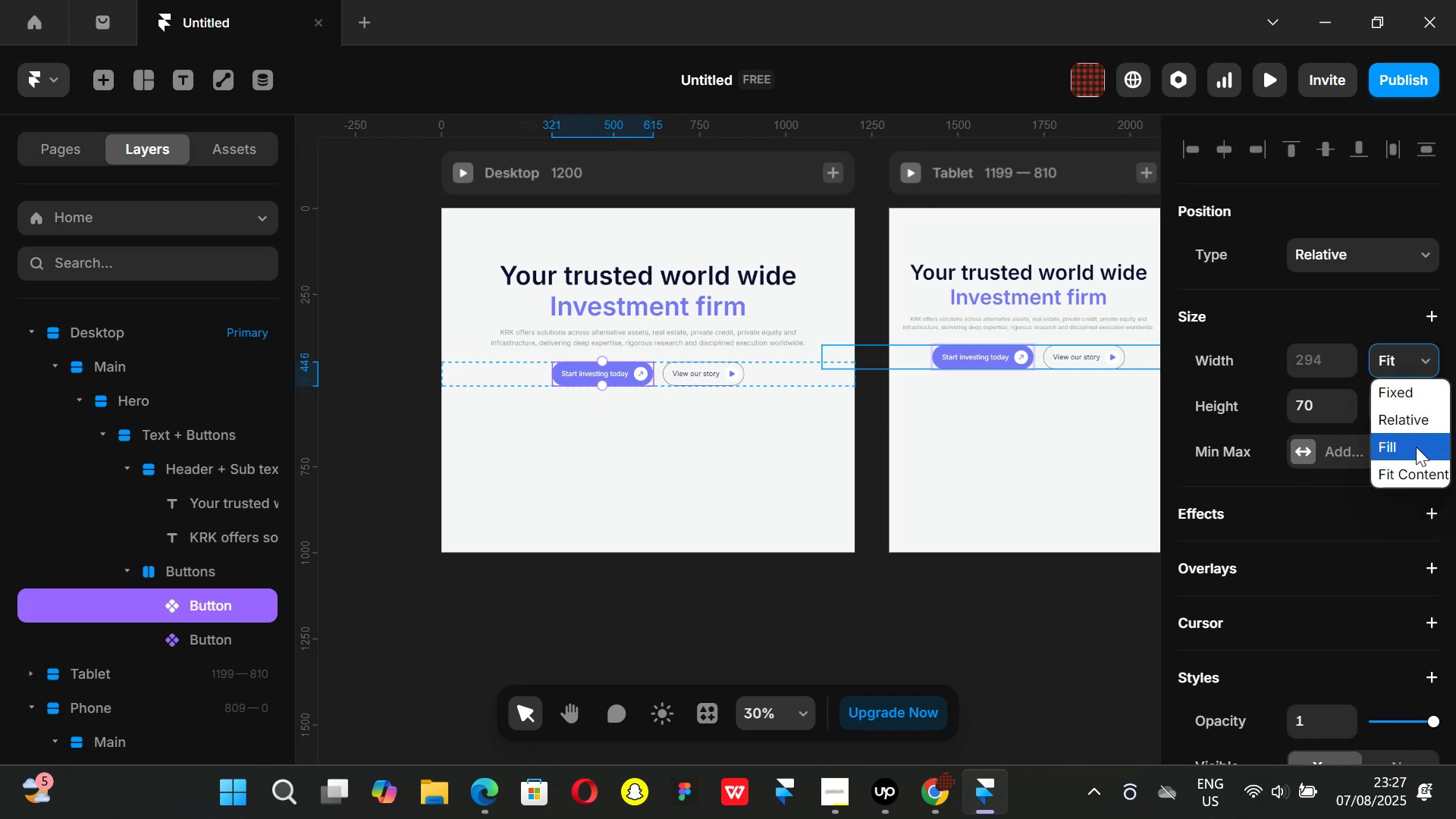 
left_click([1416, 447])
 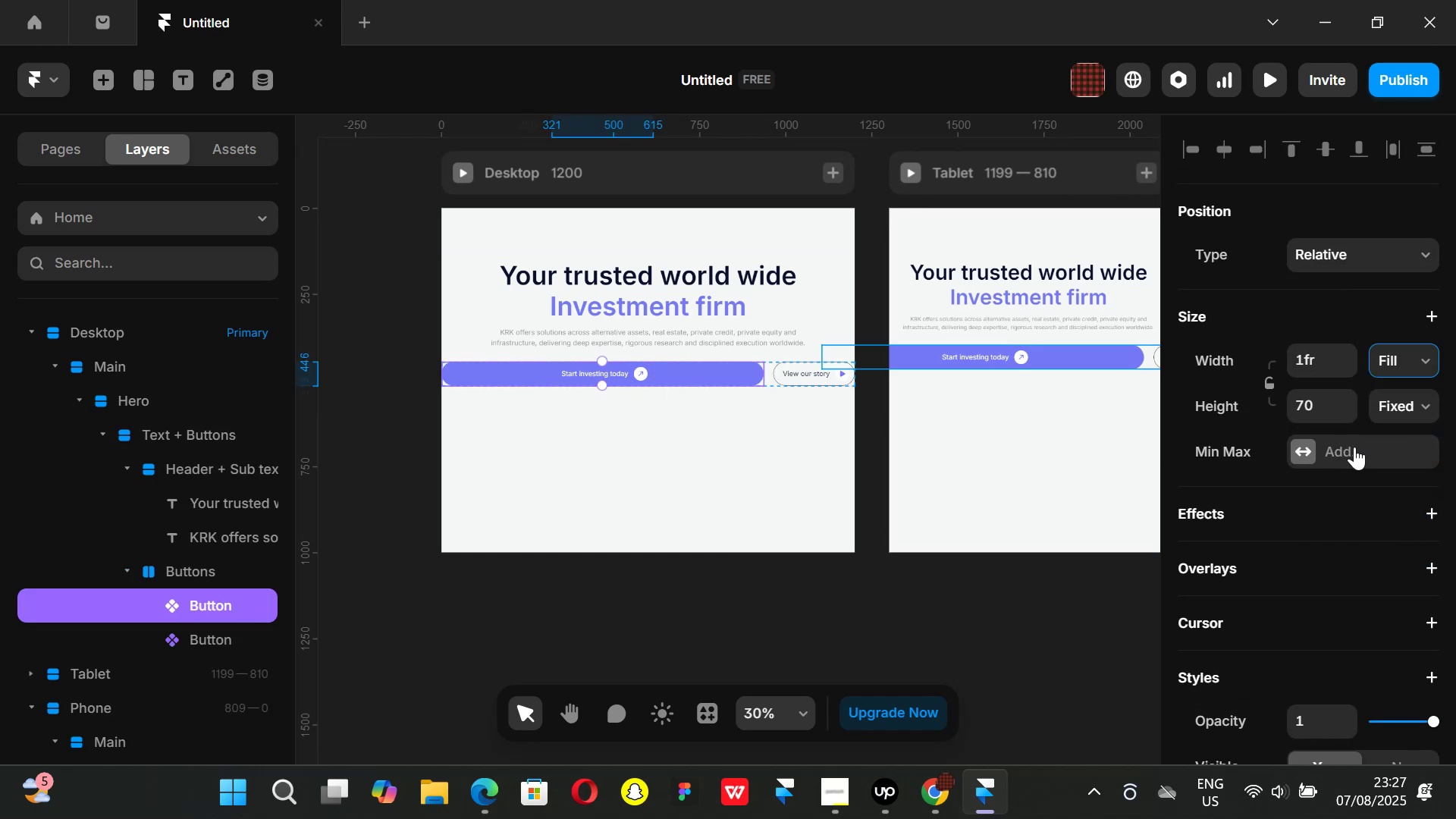 
key(Control+Z)
 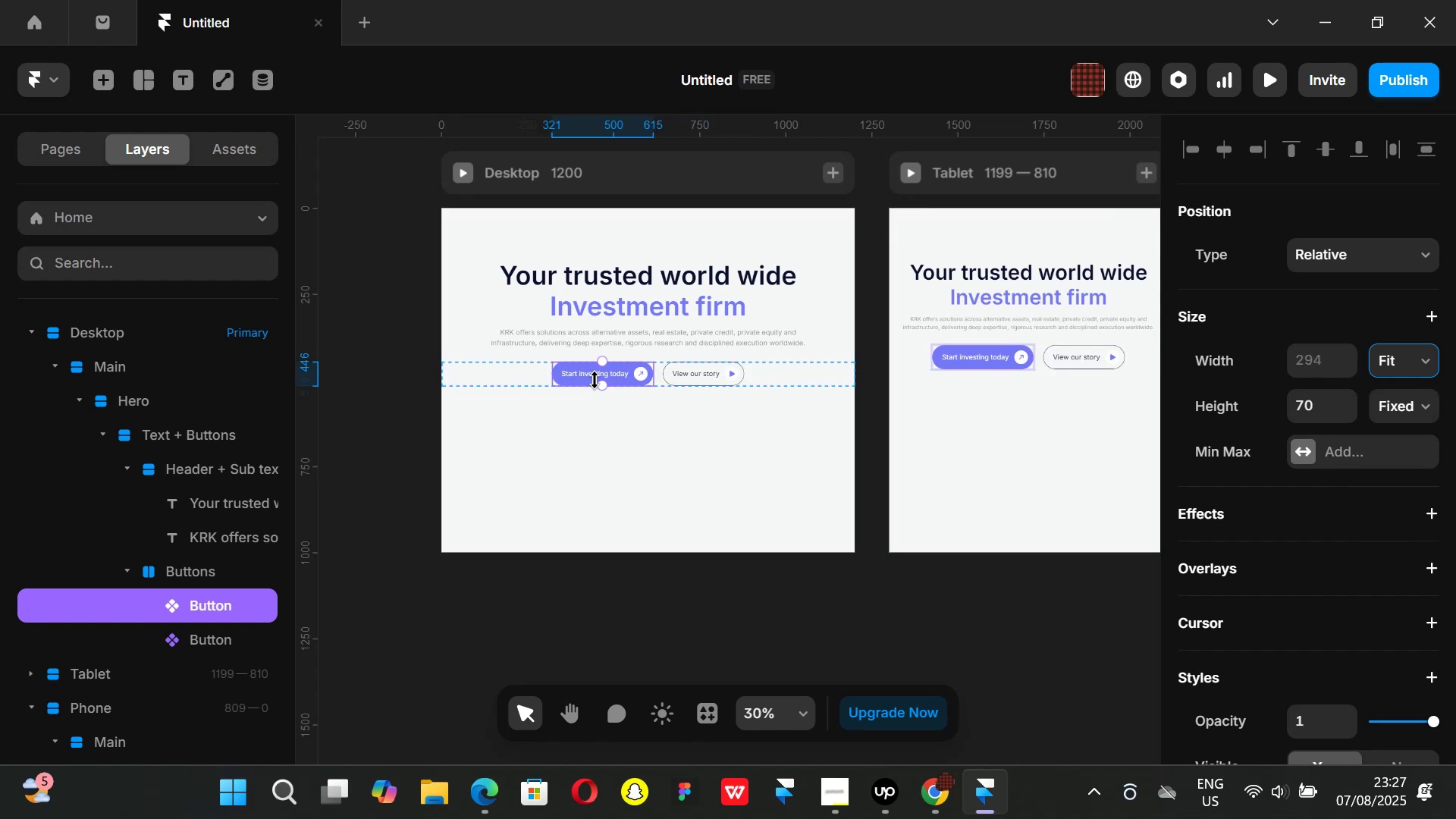 
hold_key(key=ControlLeft, duration=0.62)
 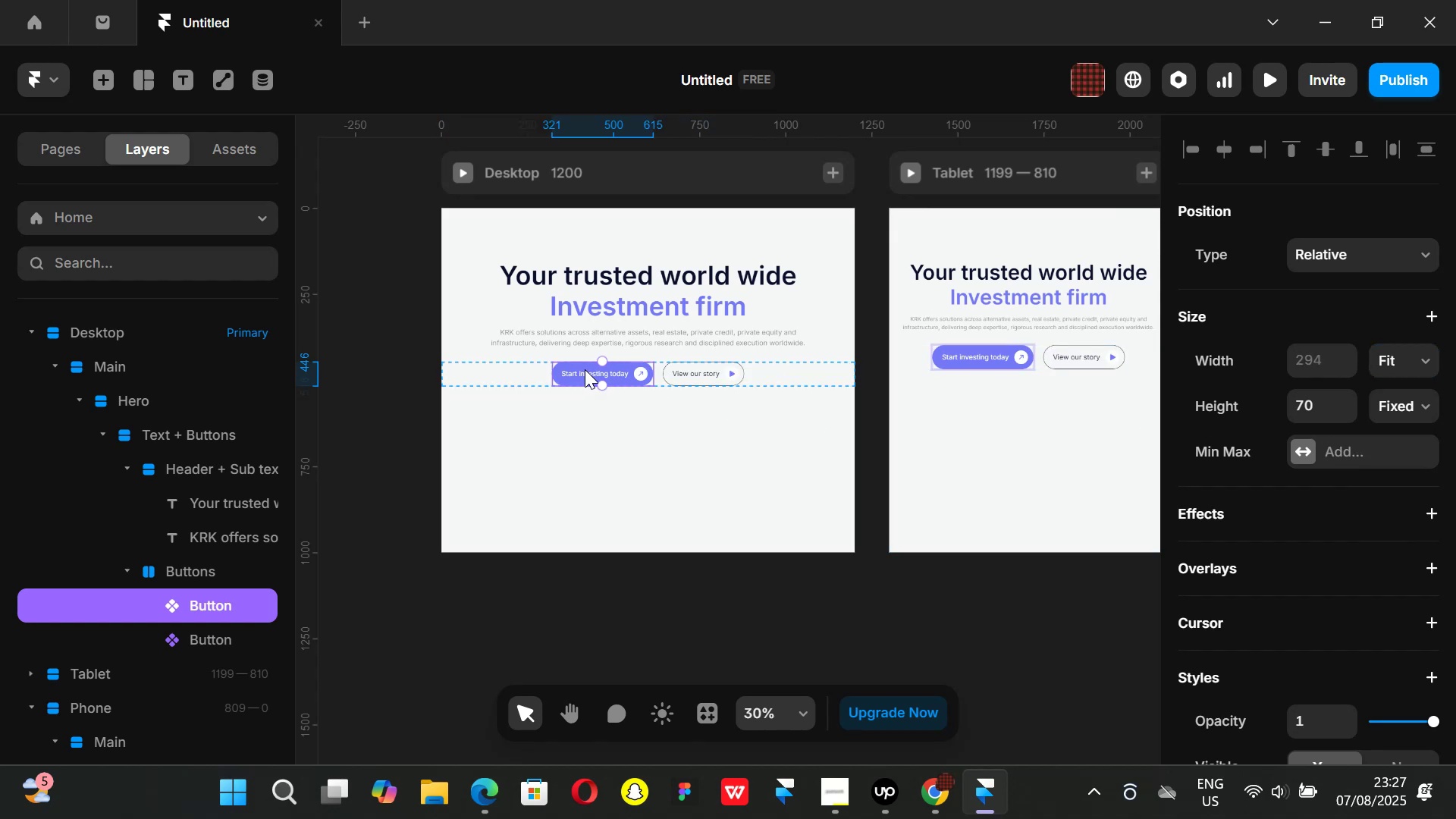 
double_click([585, 369])
 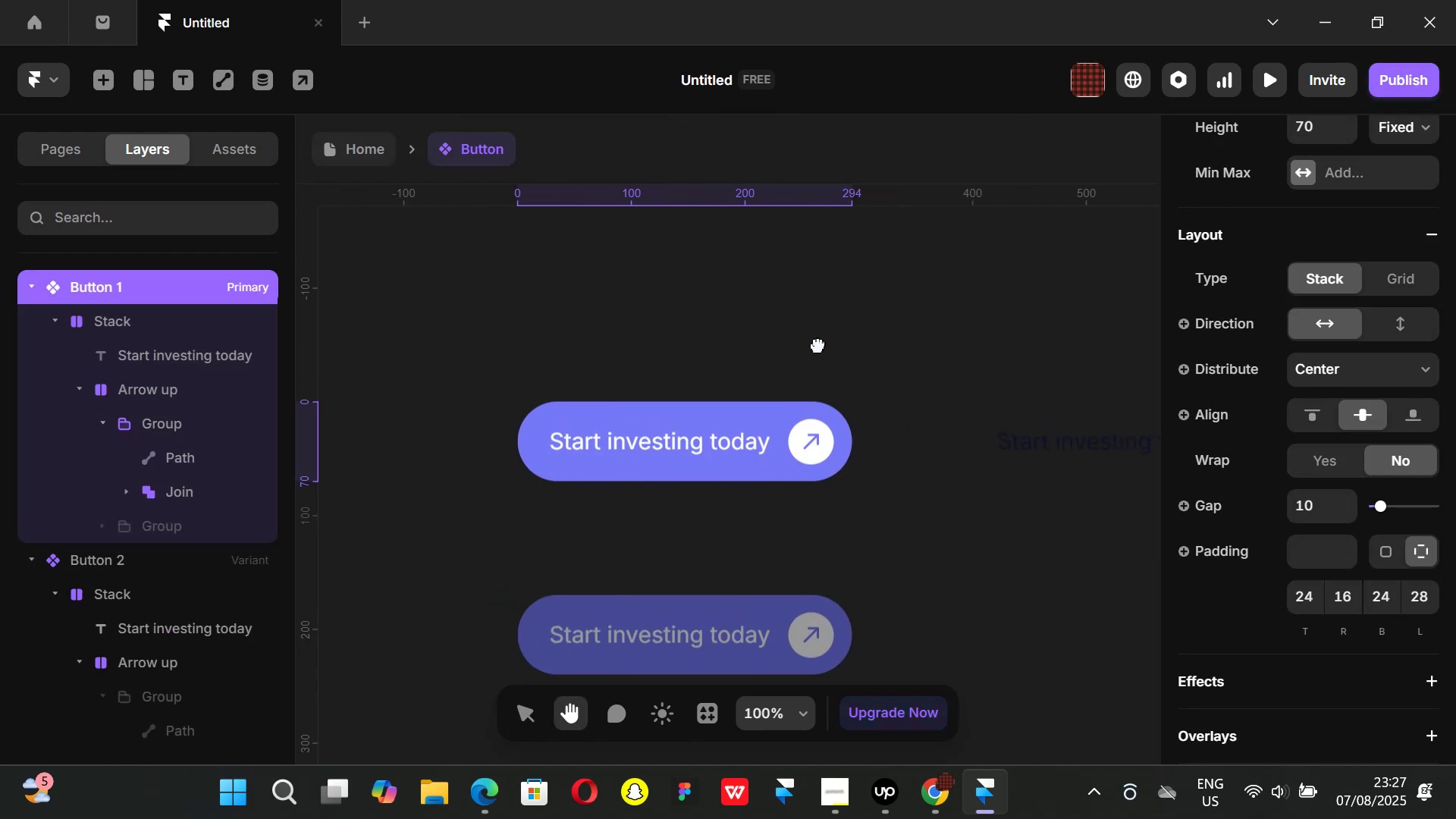 
left_click([367, 152])
 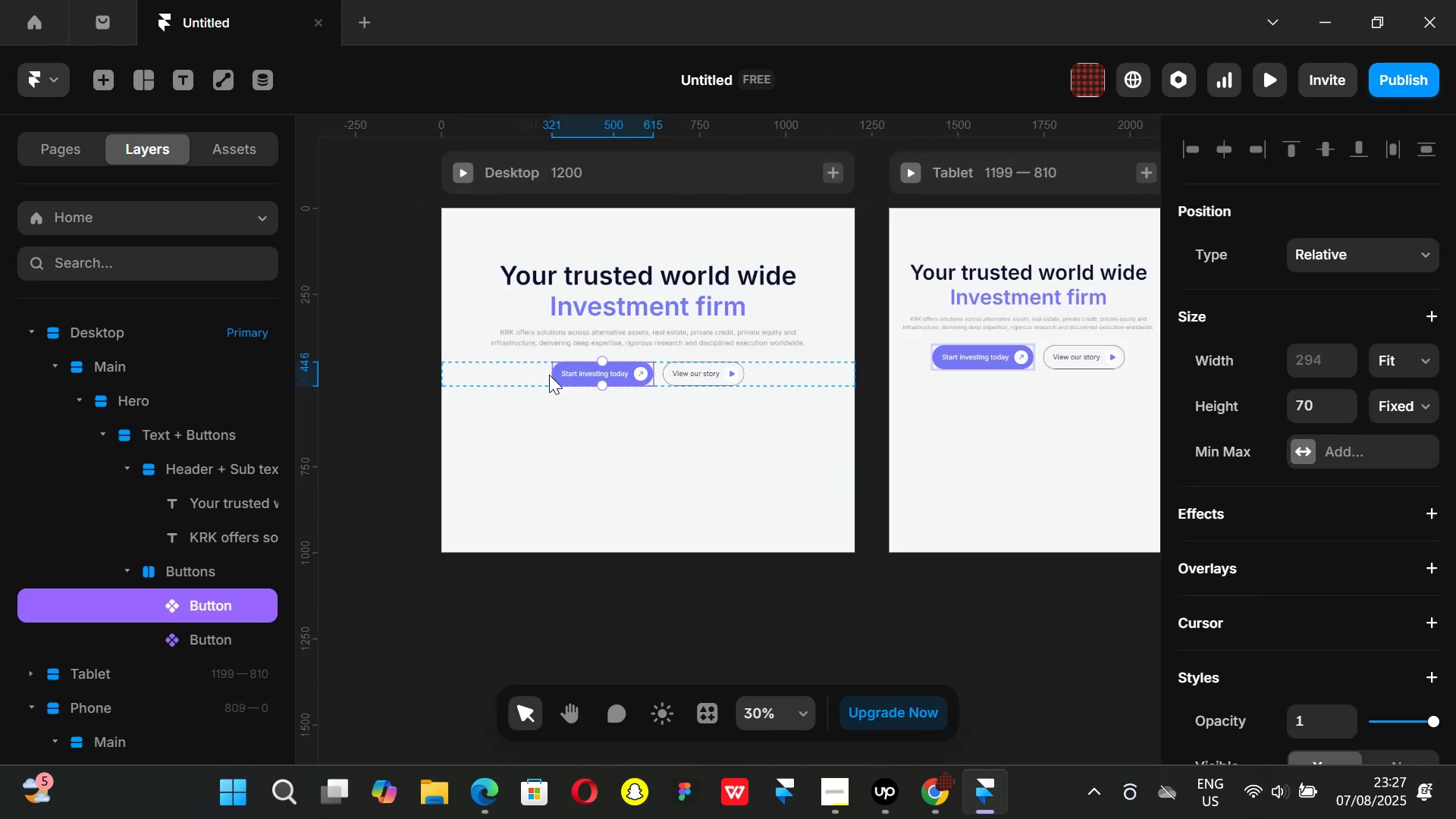 
left_click([509, 371])
 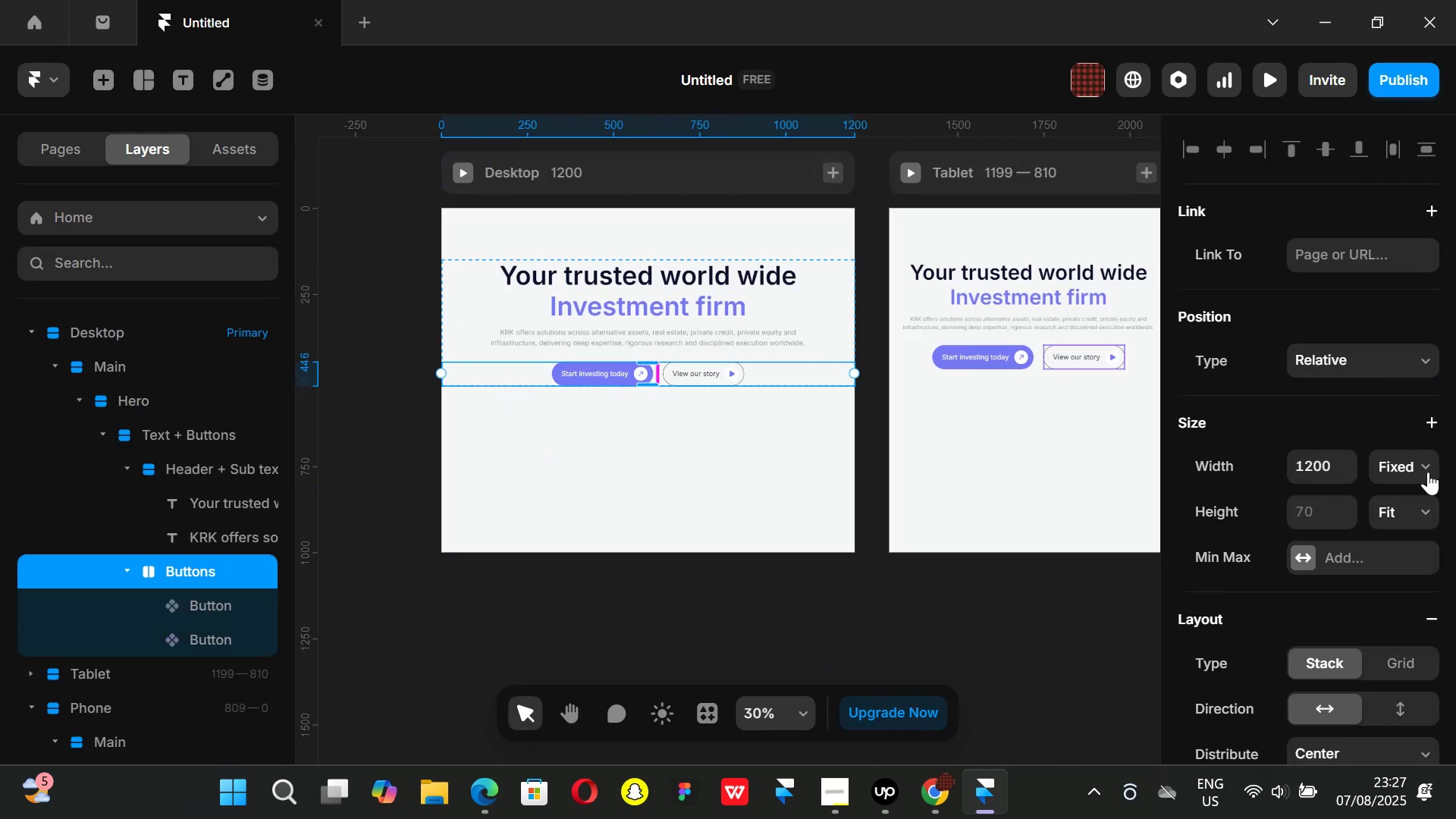 
left_click([1428, 472])
 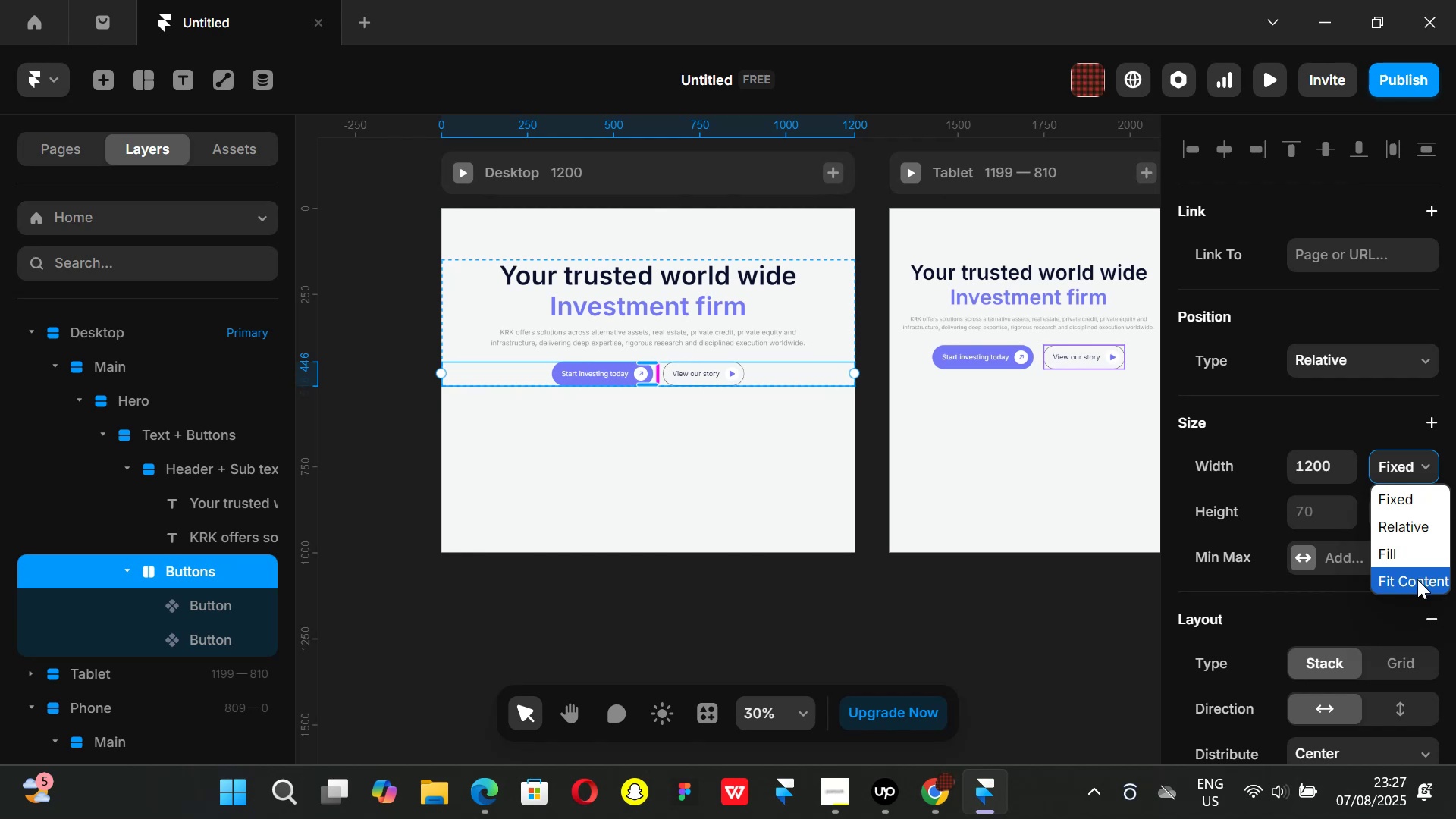 
left_click([1417, 579])
 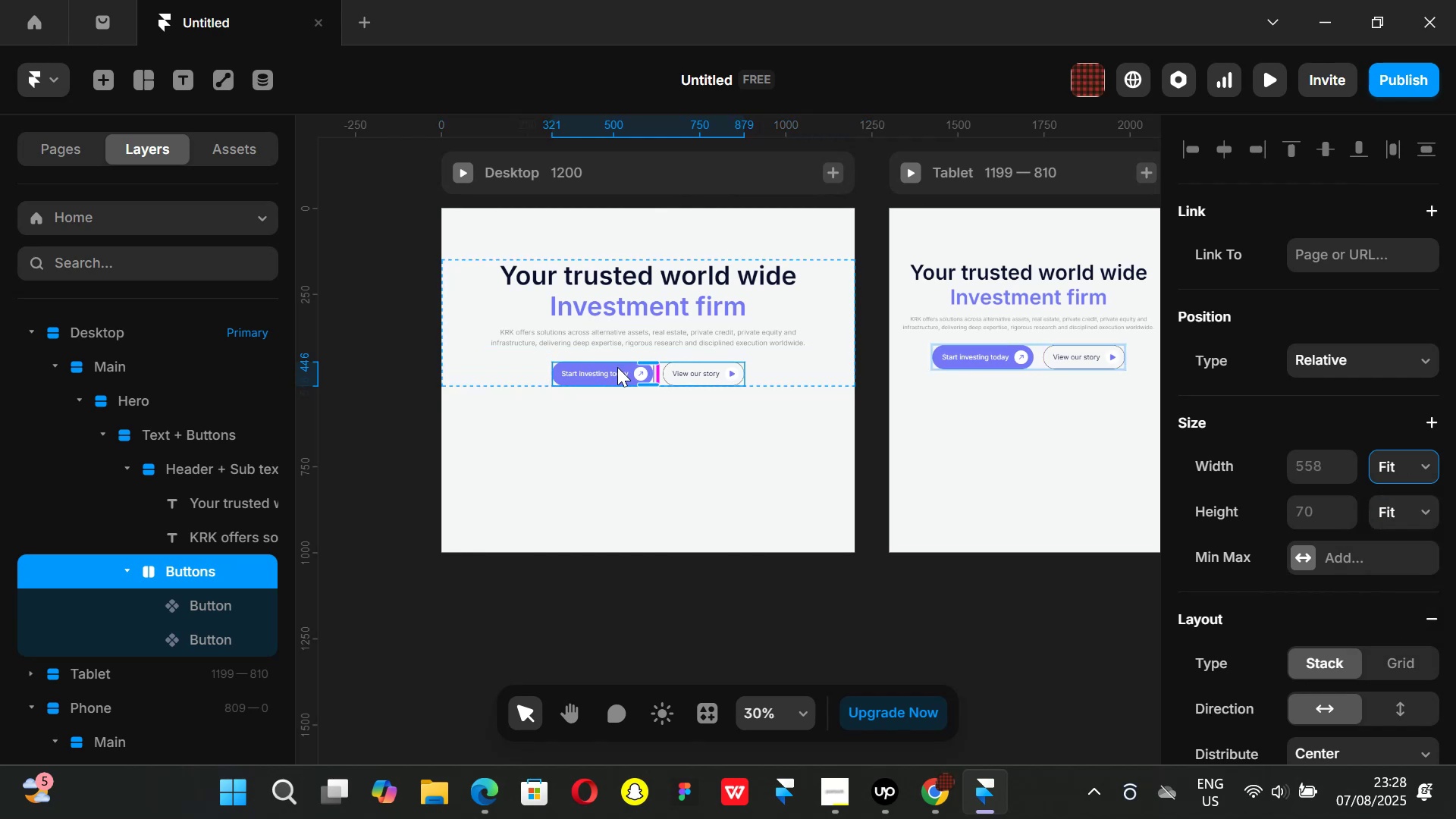 
left_click([617, 369])
 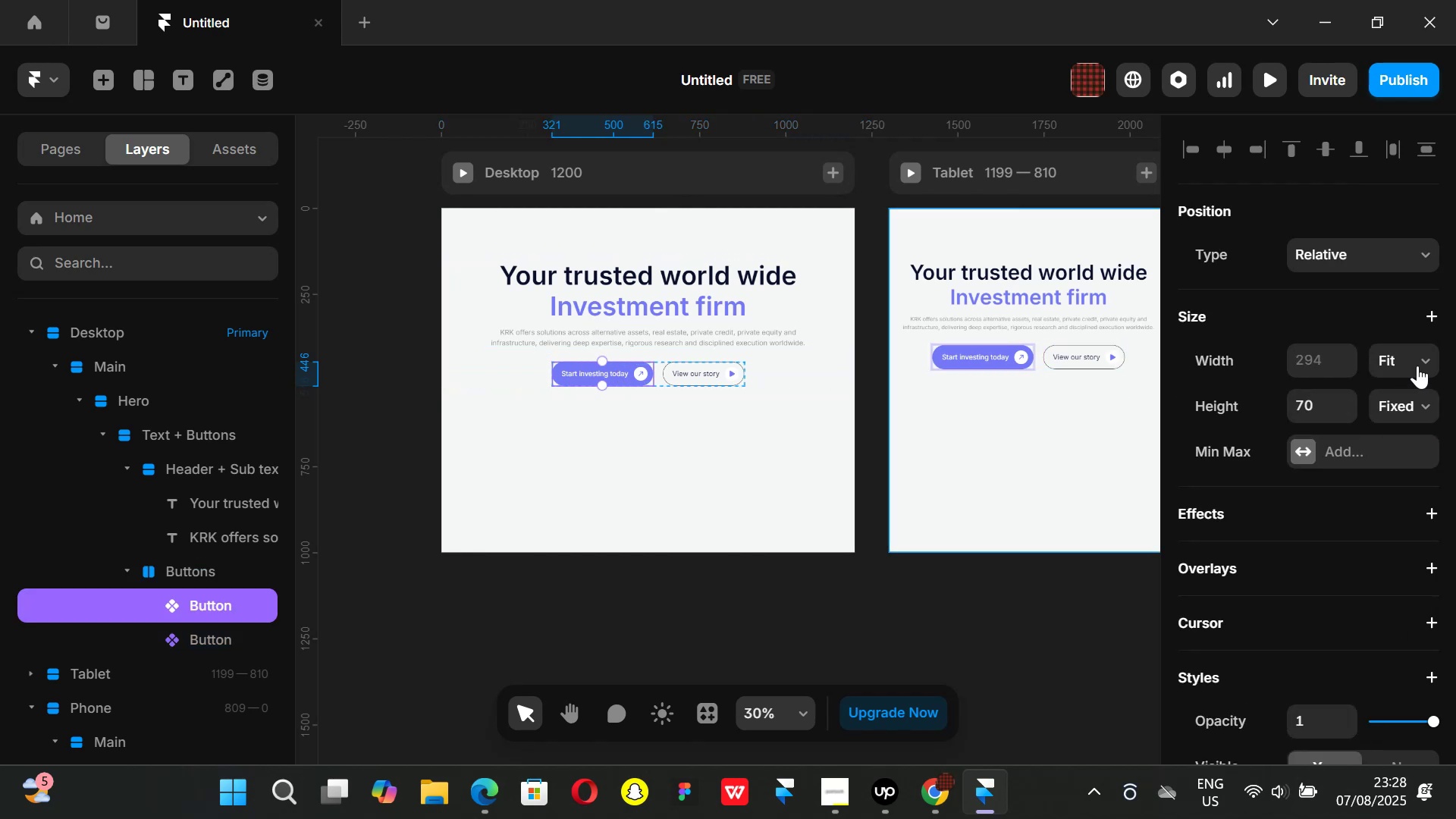 
left_click([1422, 362])
 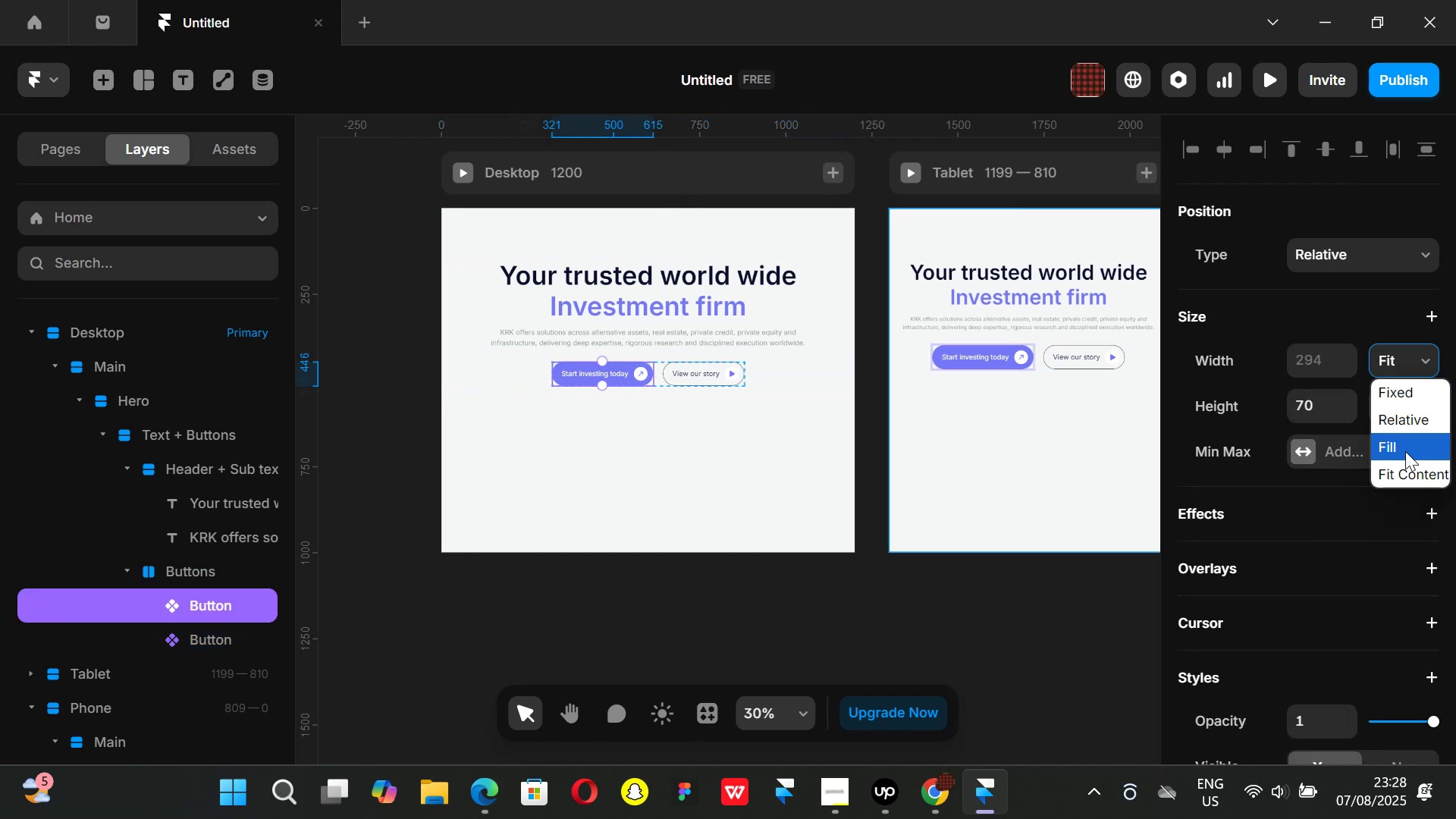 
left_click([1405, 451])
 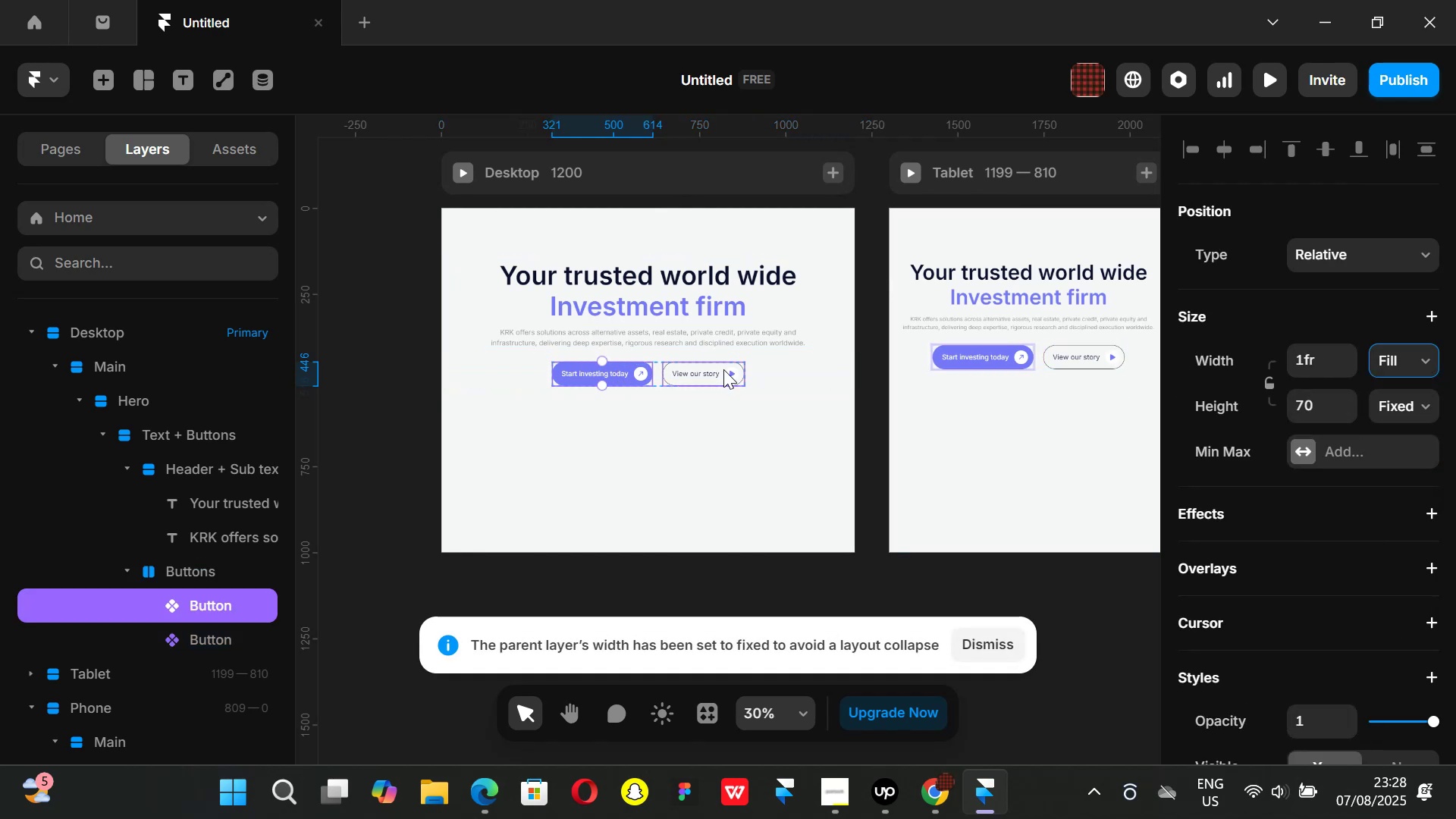 
left_click([723, 369])
 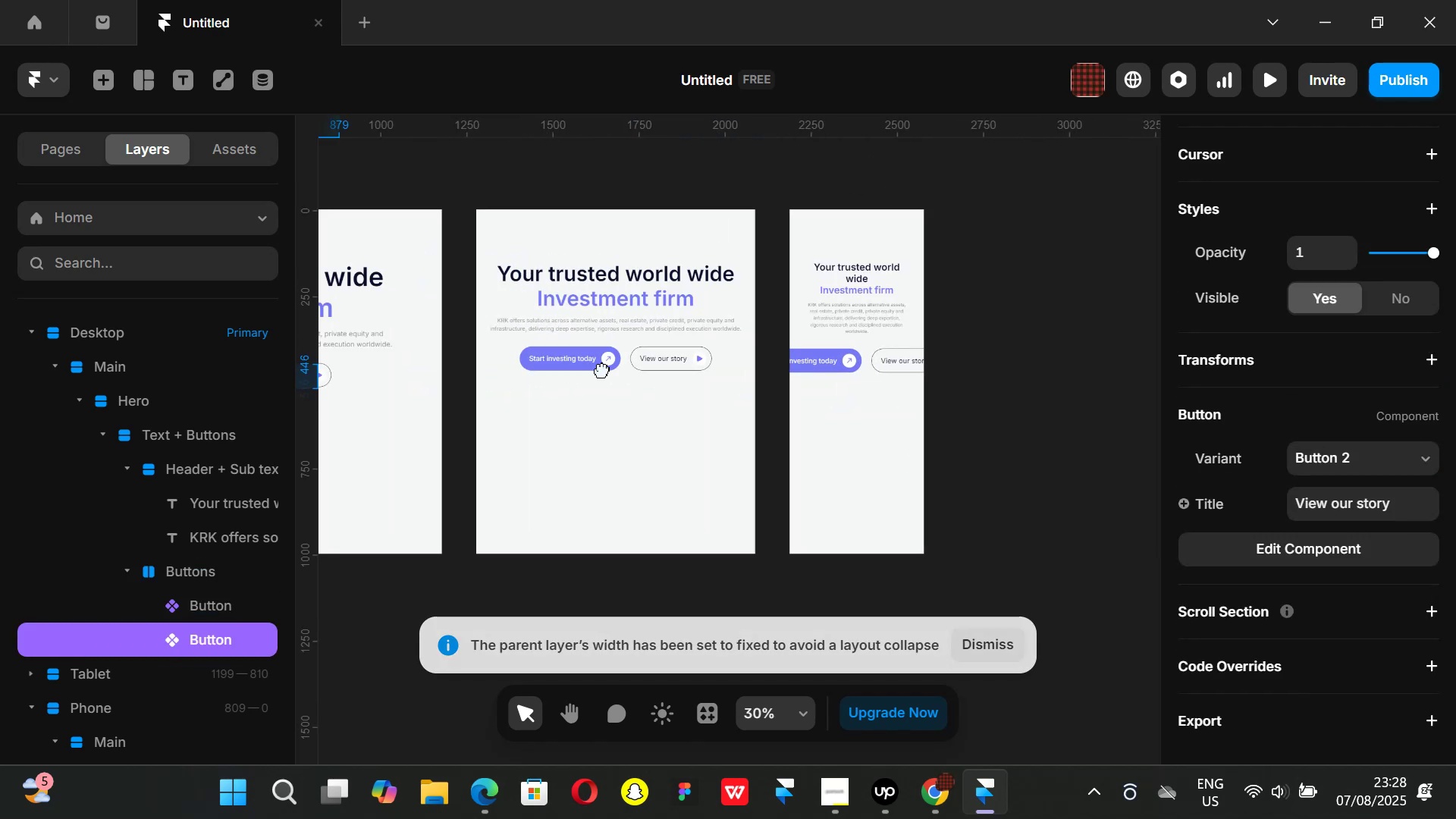 
left_click([928, 370])
 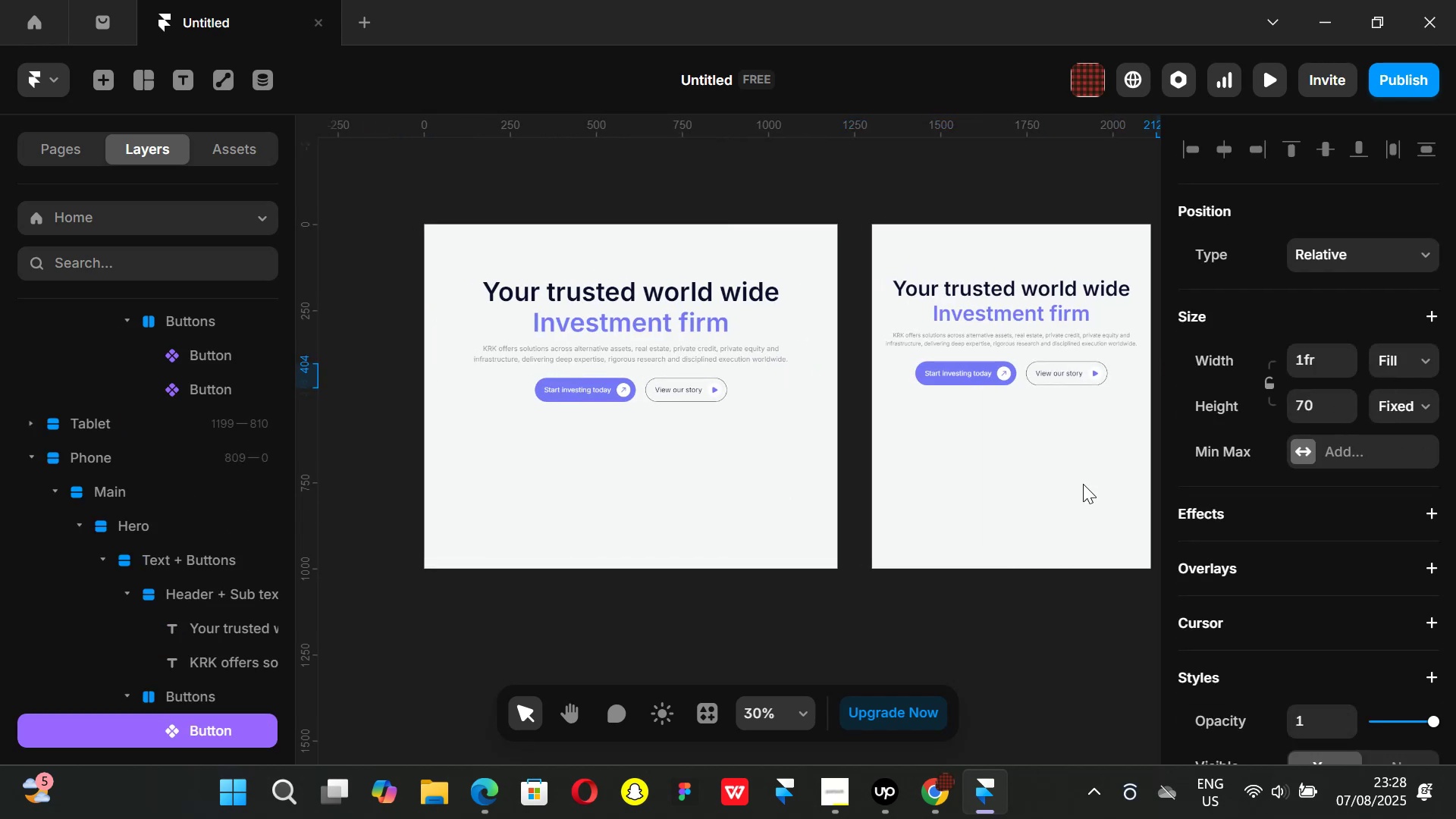 
left_click([610, 388])
 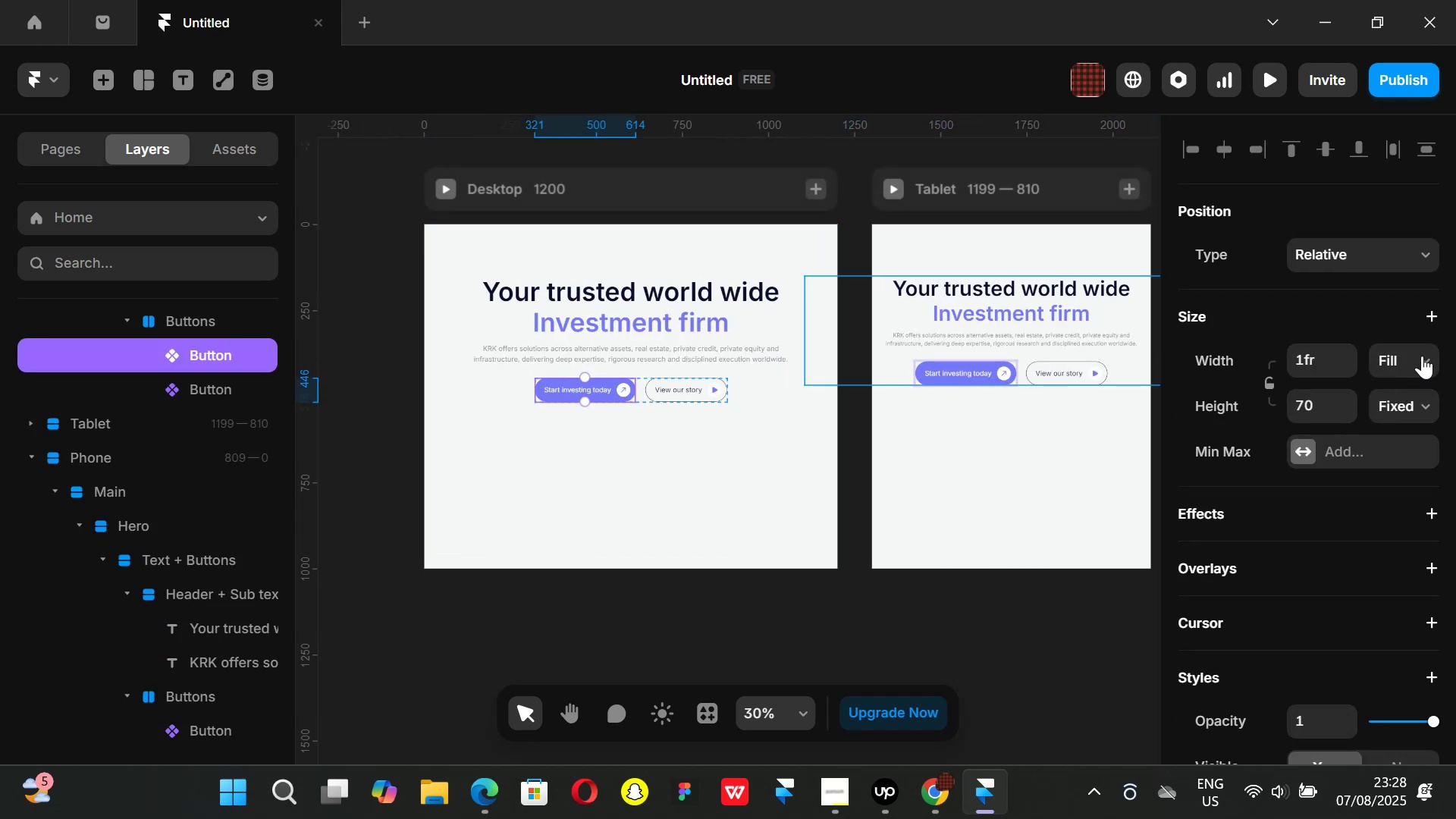 
left_click([1422, 356])
 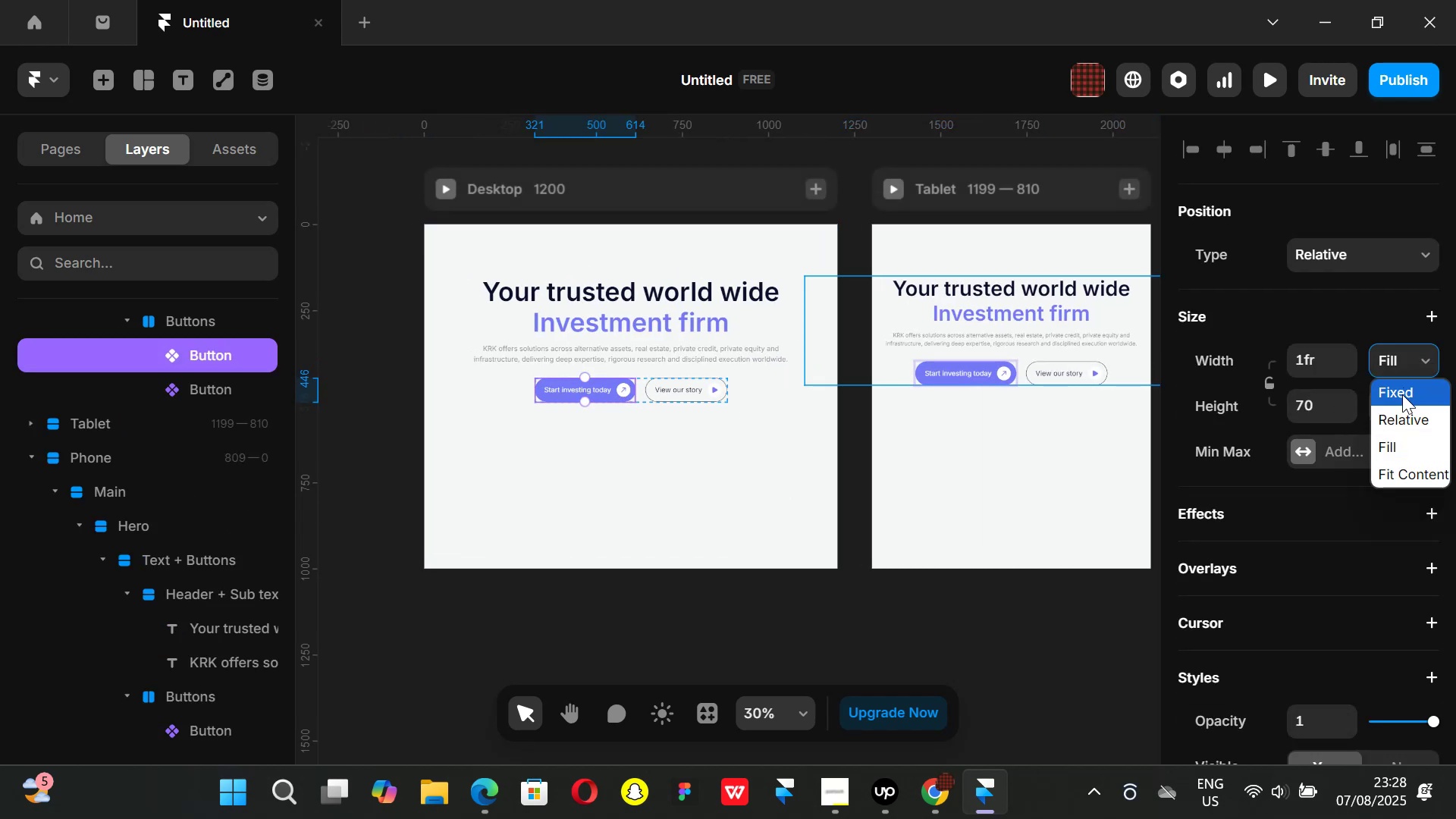 
left_click([1402, 393])
 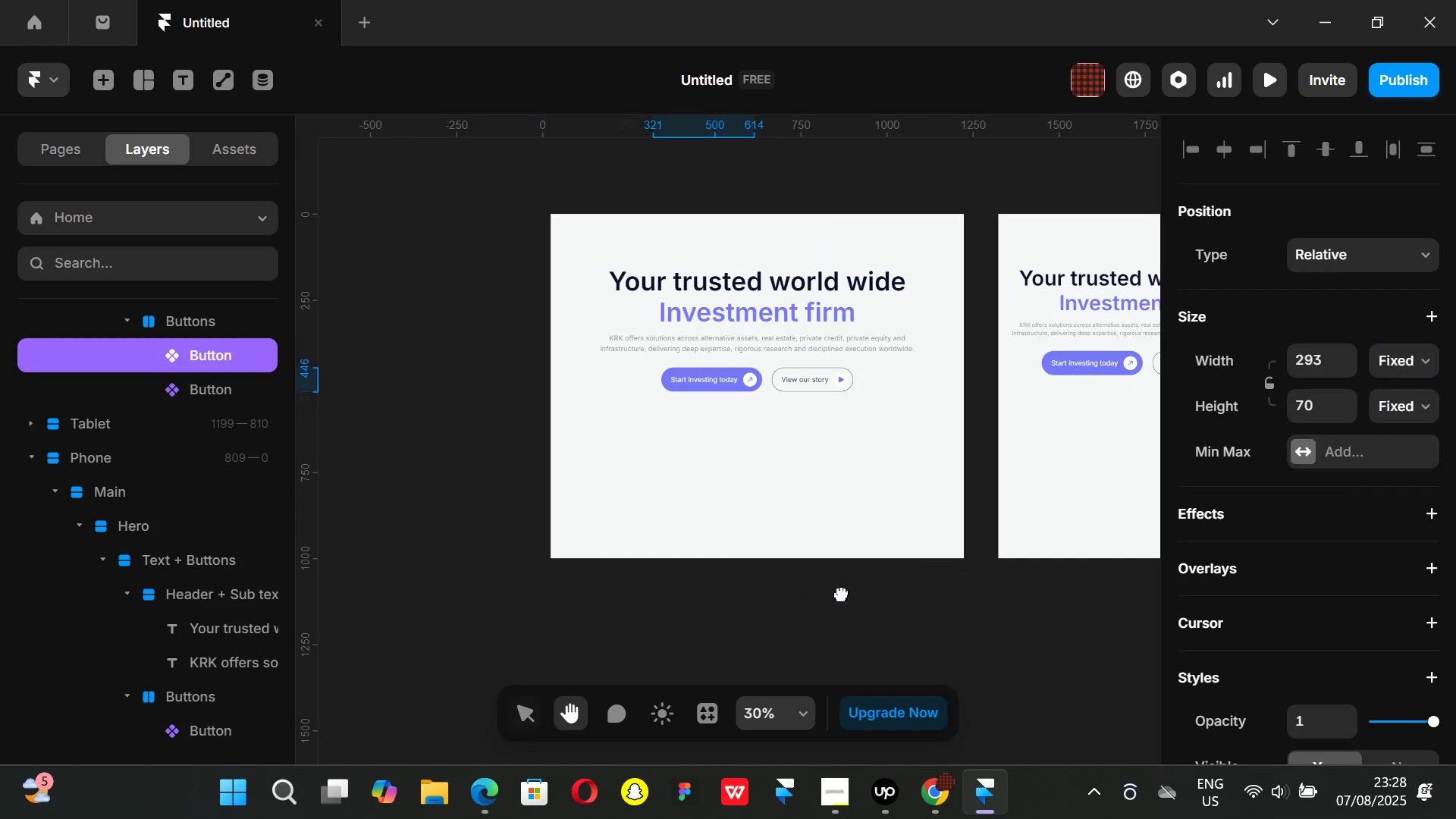 
left_click([830, 595])
 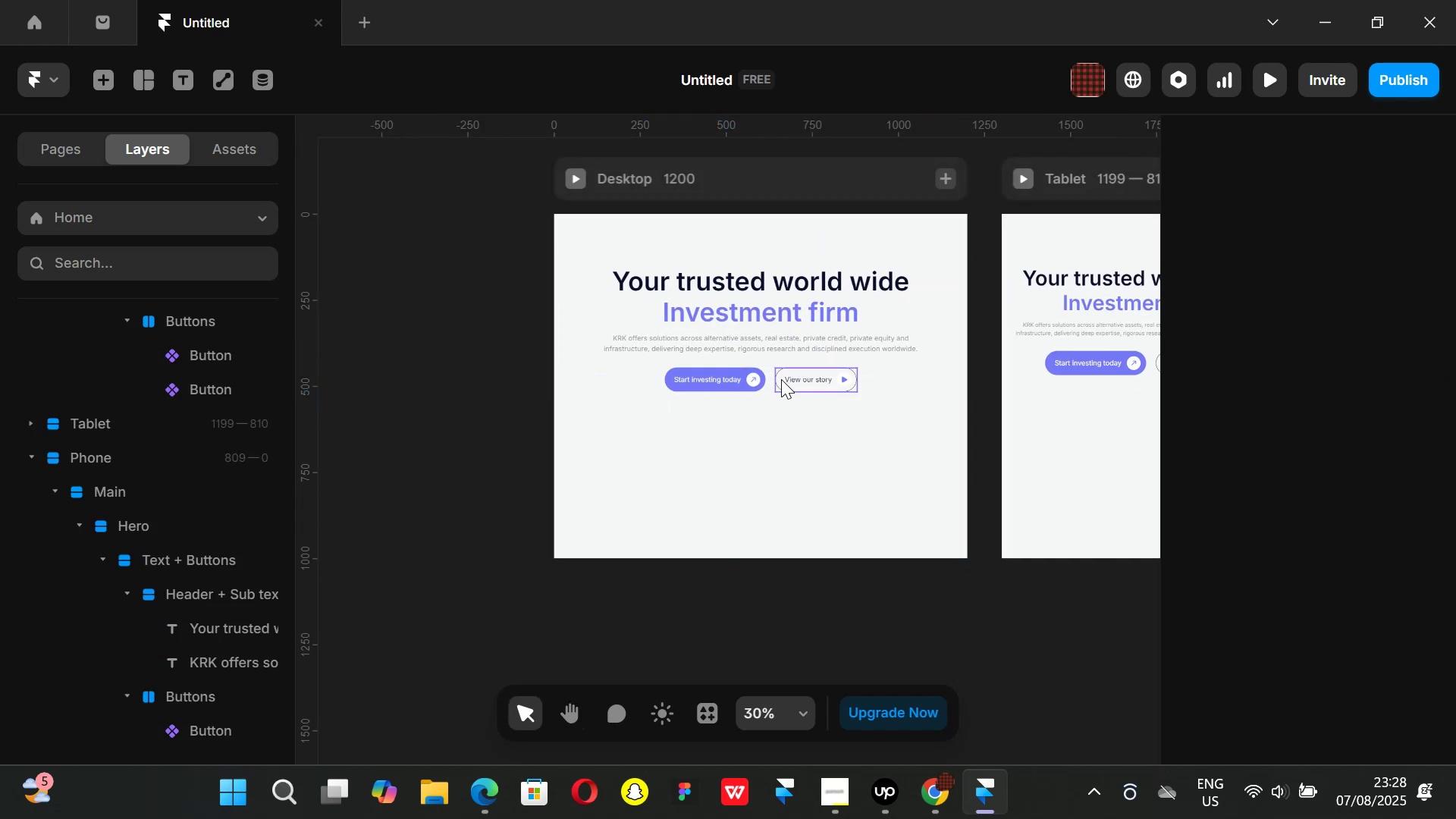 
left_click([771, 379])
 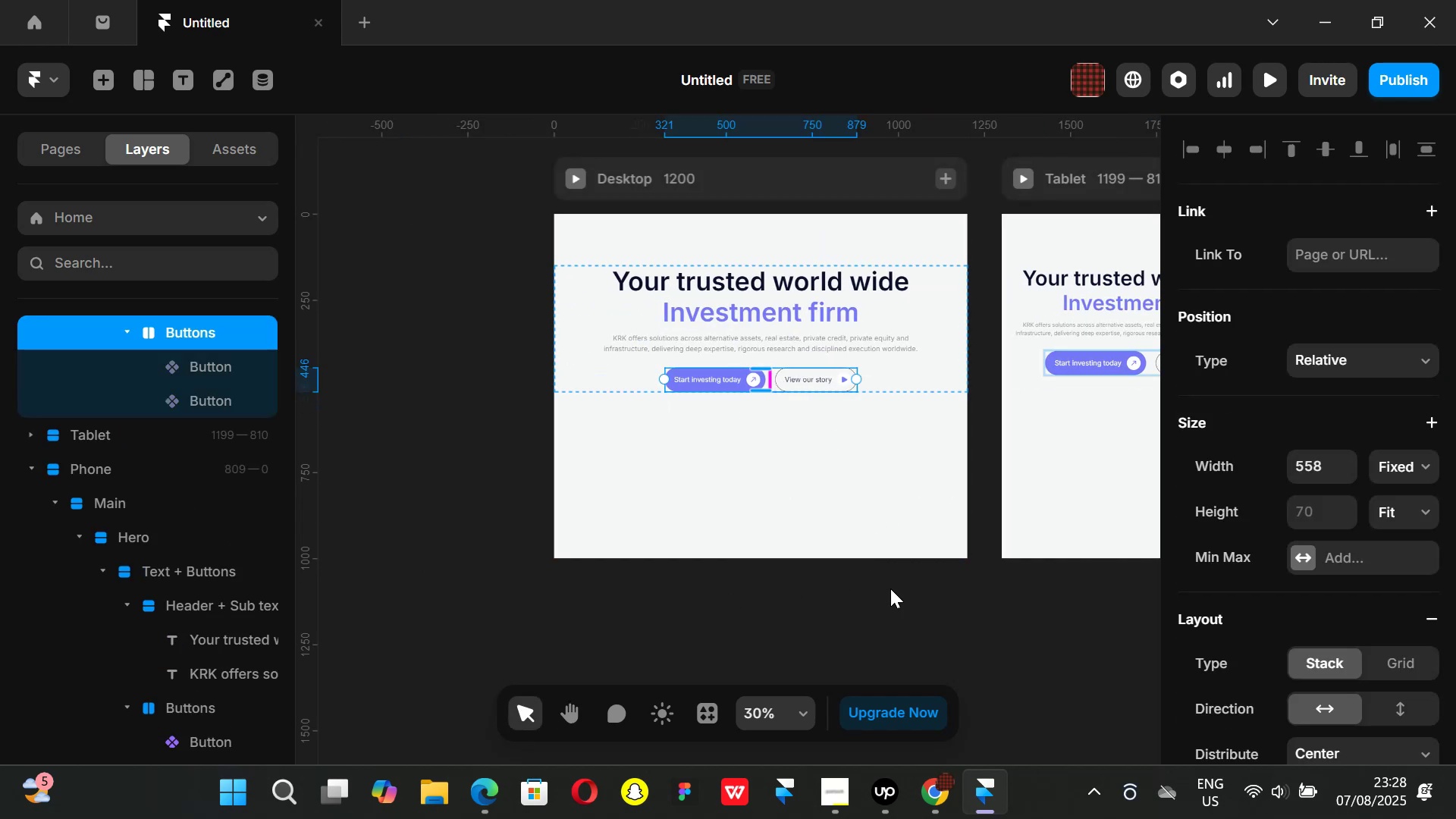 
left_click([888, 611])
 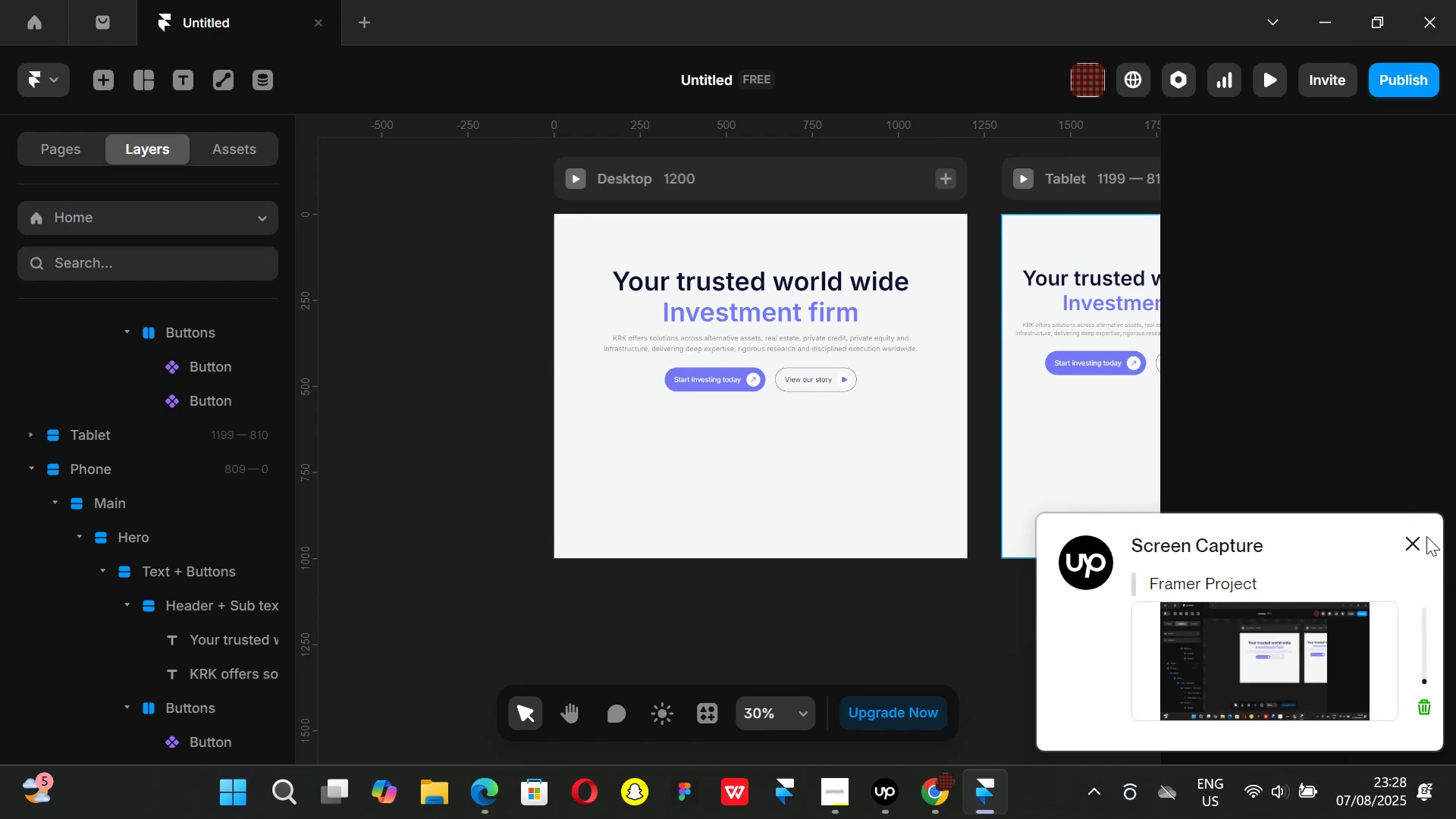 
left_click([1411, 547])
 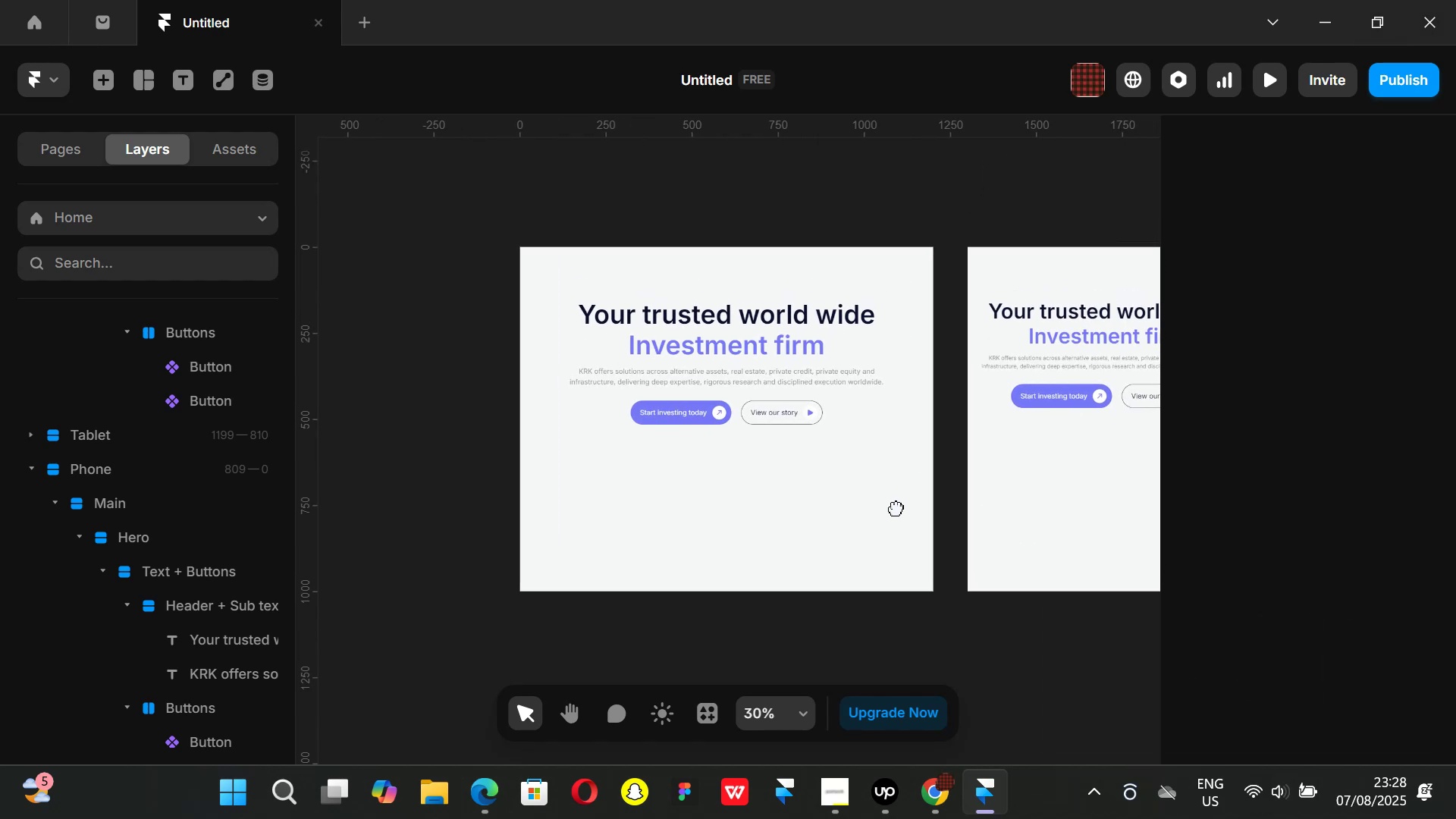 
hold_key(key=ControlLeft, duration=1.13)
scroll: coordinate [824, 486], scroll_direction: up, amount: 1.0
 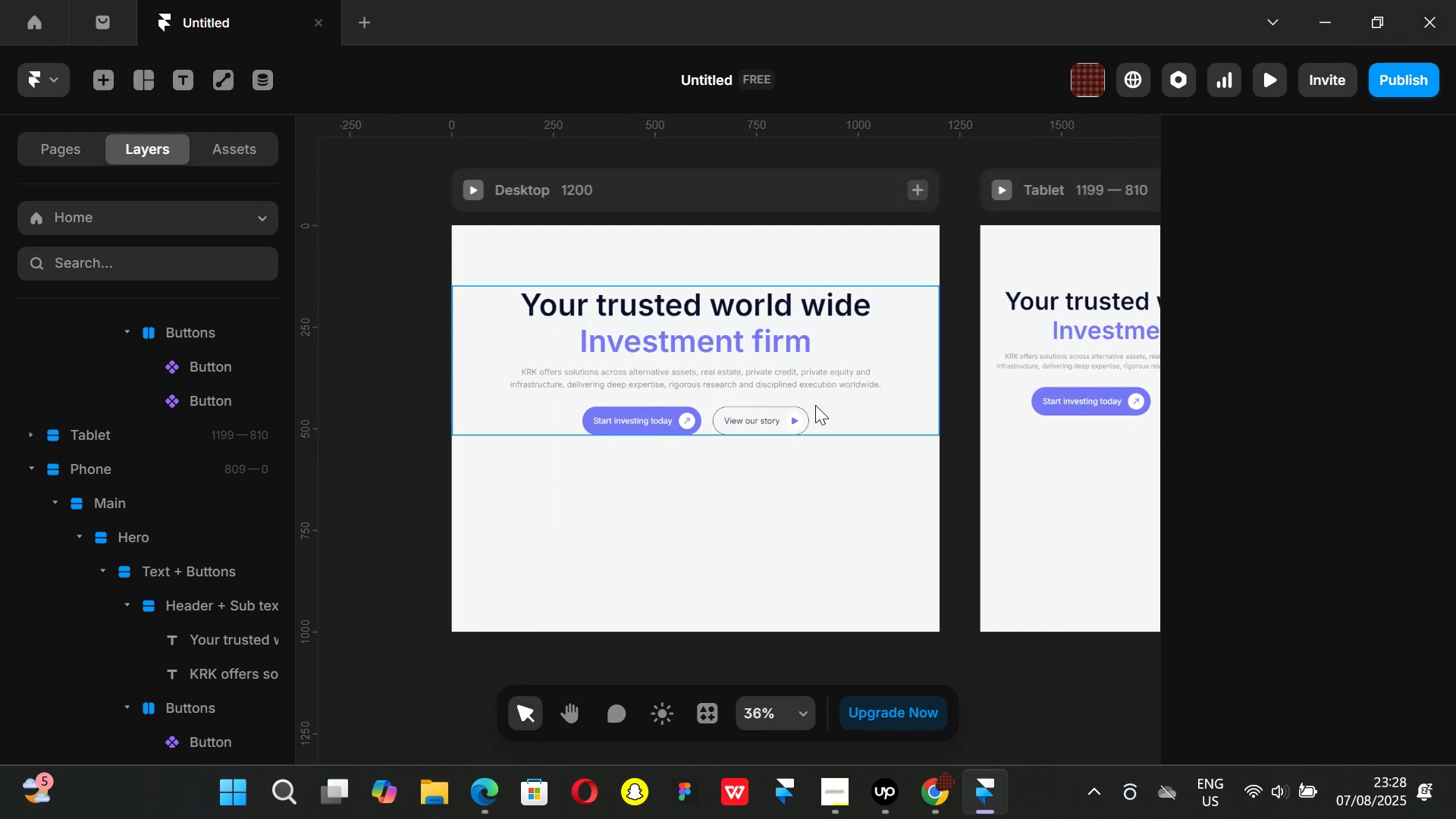 
left_click([851, 419])
 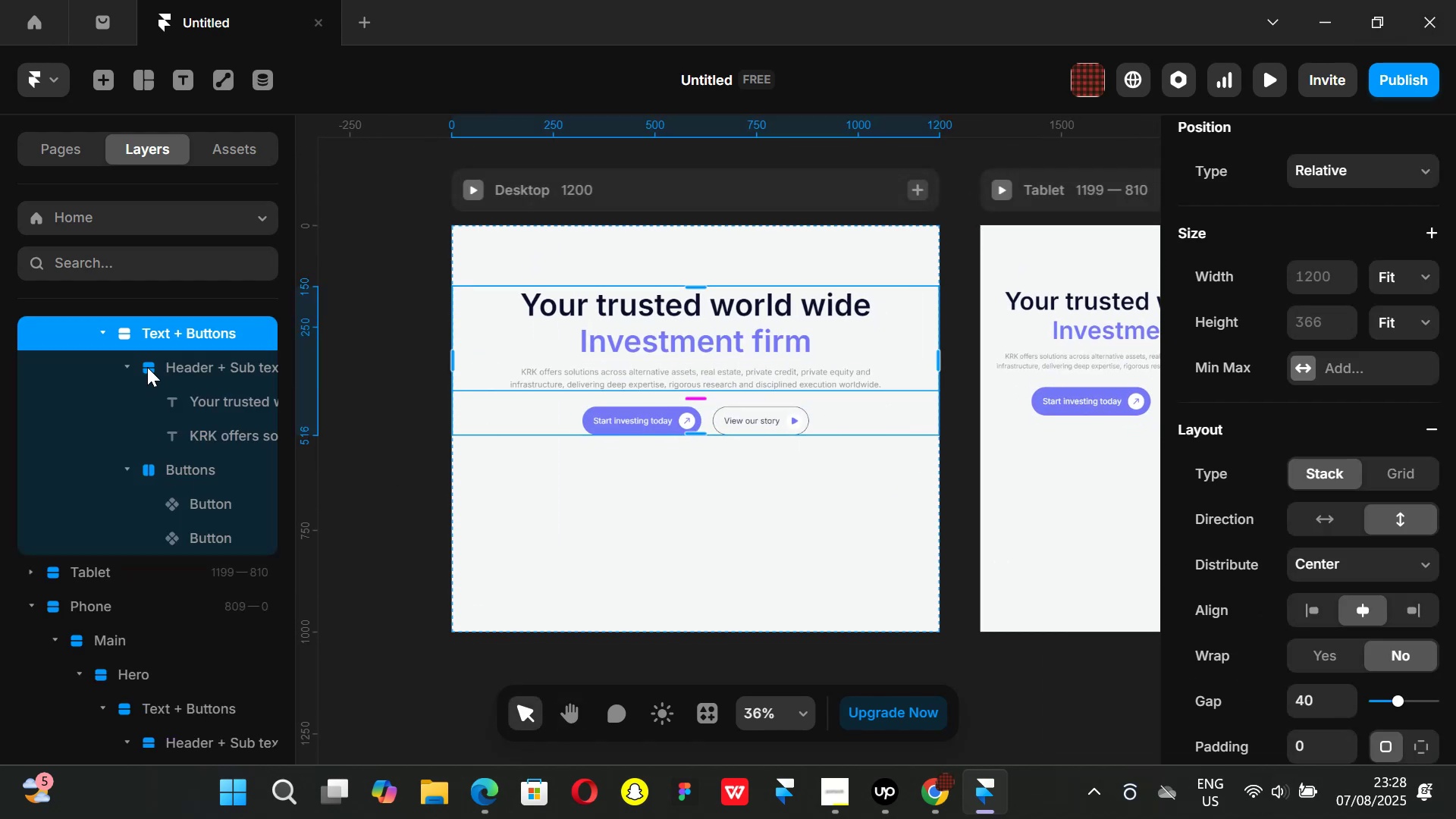 
scroll: coordinate [159, 399], scroll_direction: up, amount: 1.0
 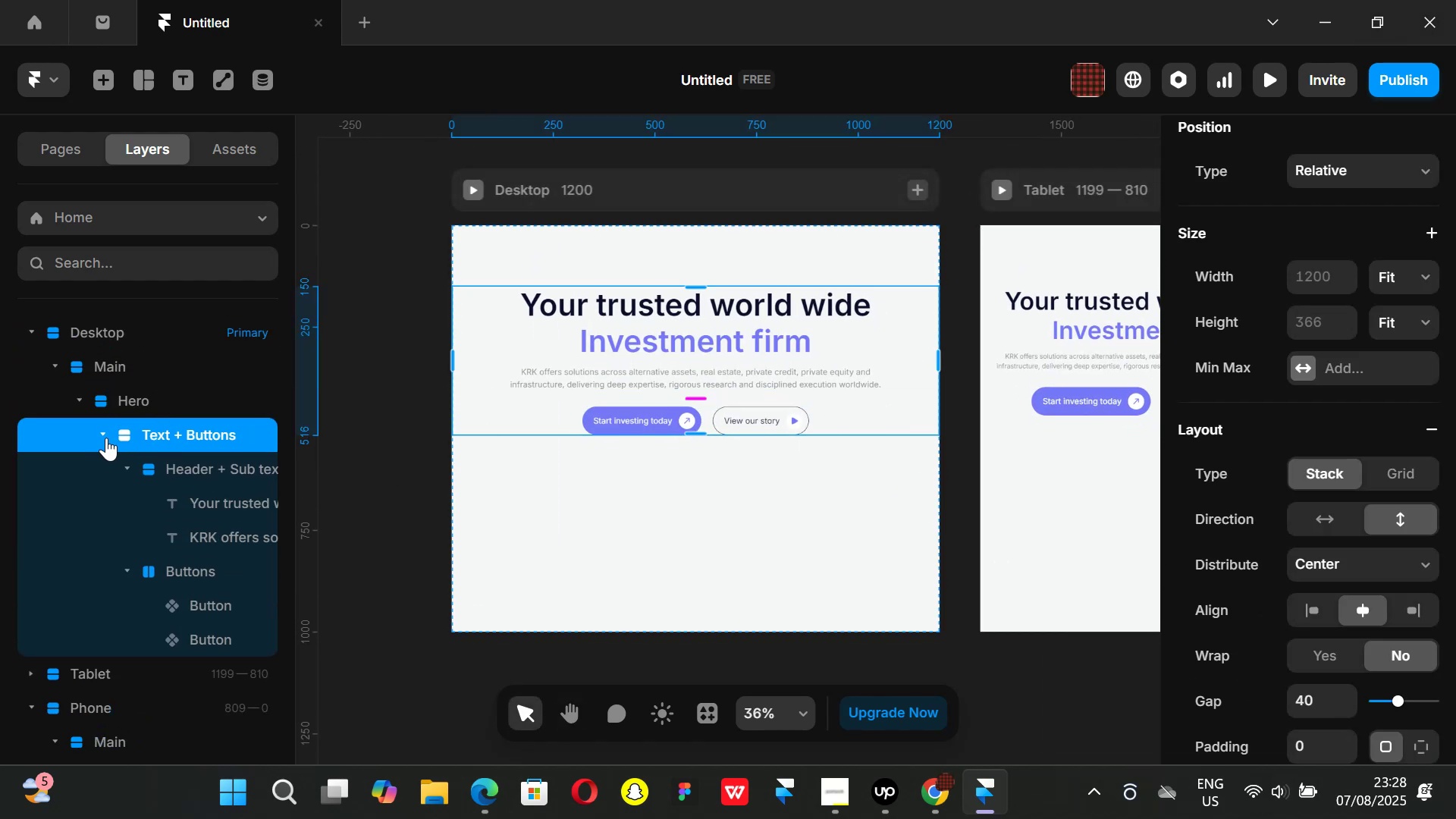 
left_click([102, 433])
 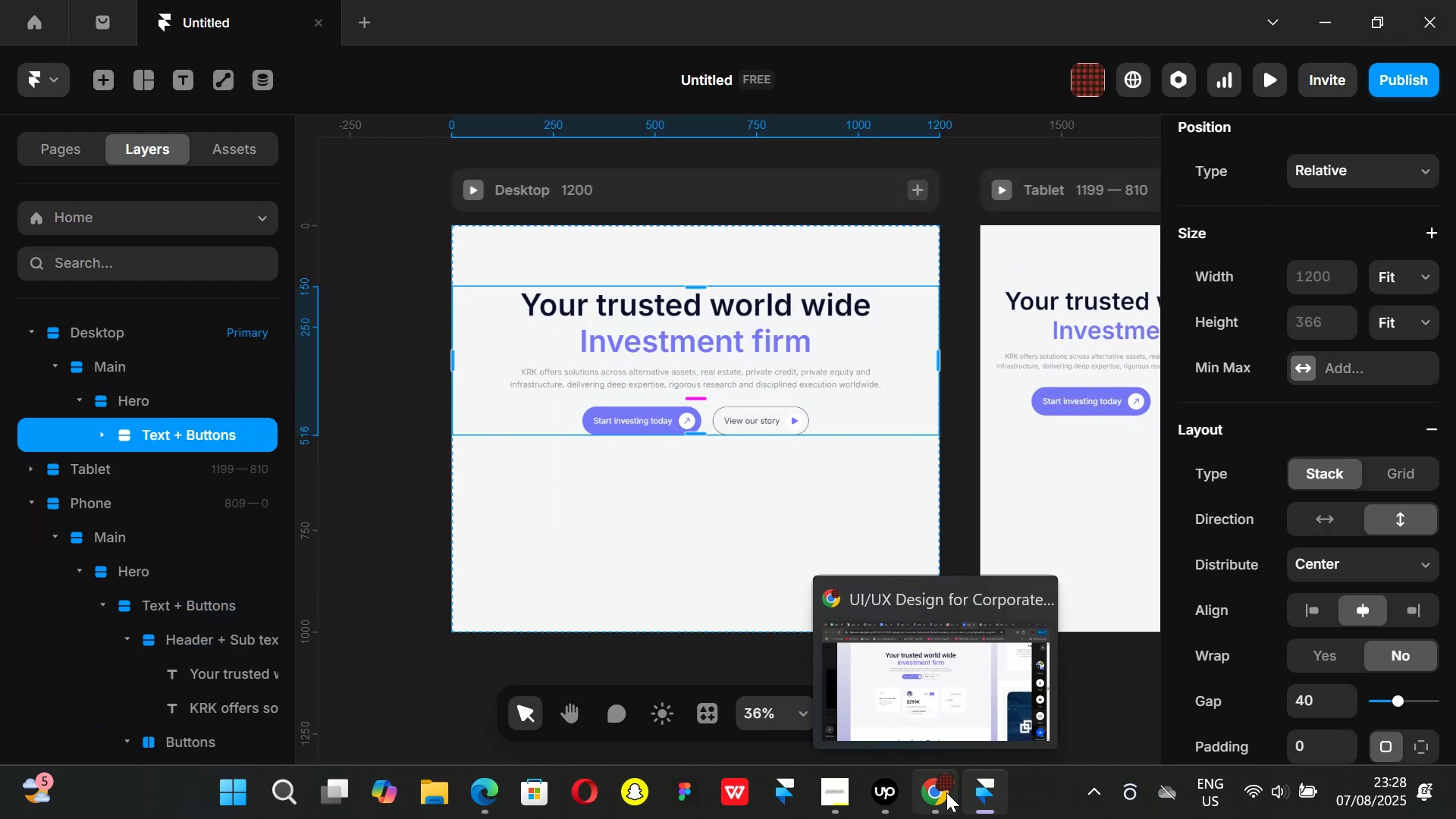 
scroll: coordinate [603, 356], scroll_direction: down, amount: 1.0
 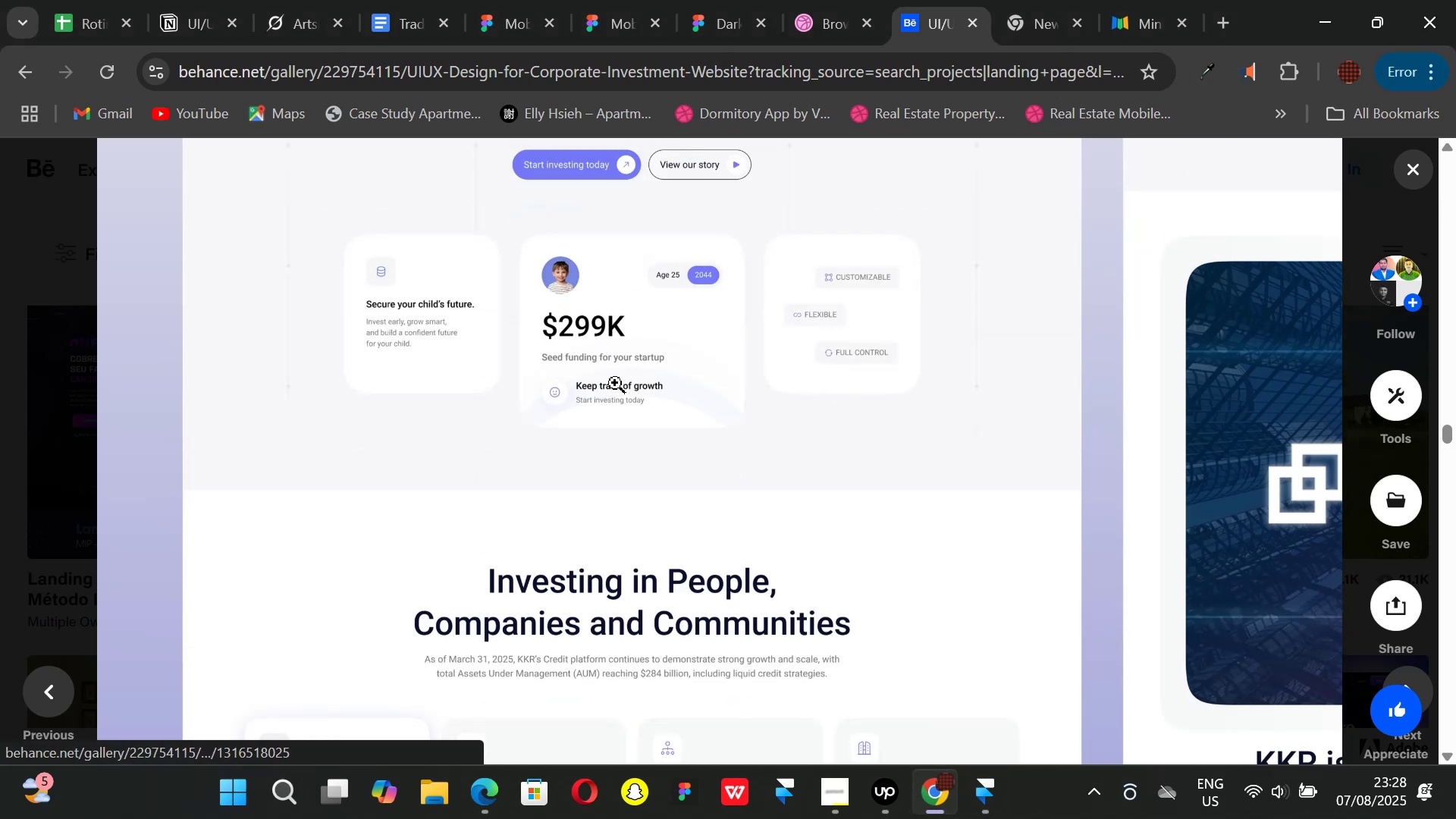 
scroll: coordinate [645, 416], scroll_direction: none, amount: 0.0
 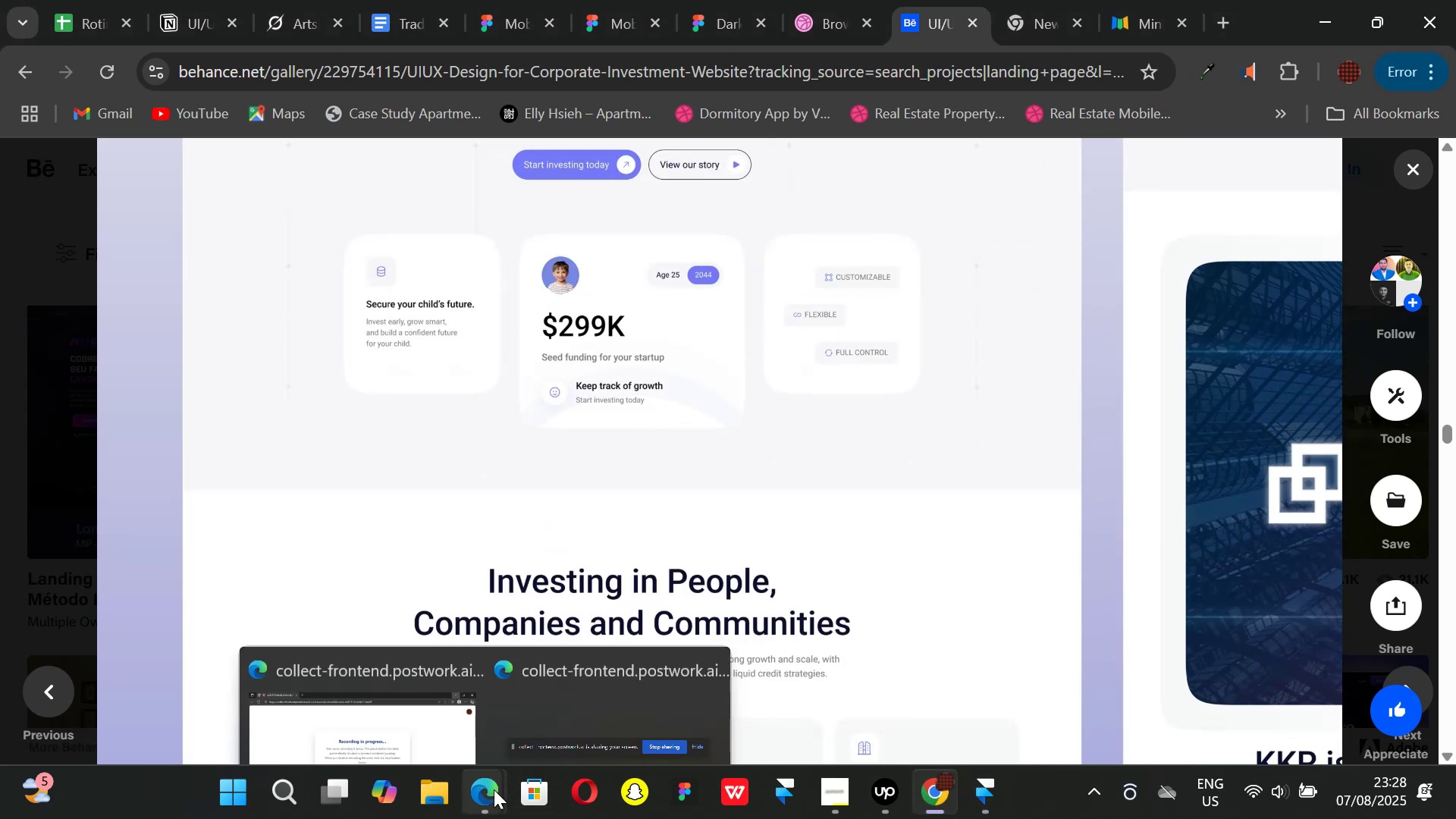 
left_click([386, 709])
 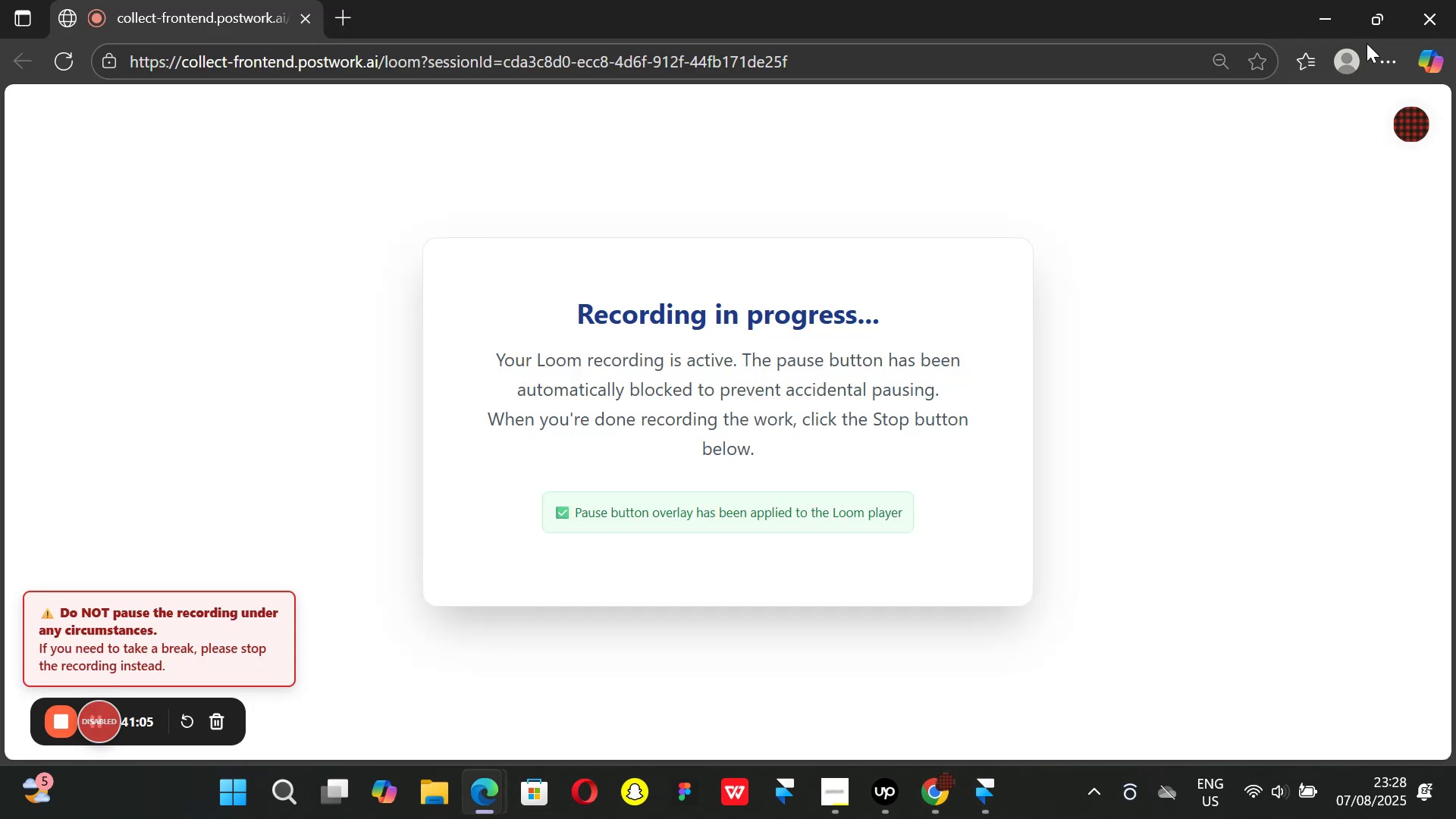 
left_click([1328, 19])
 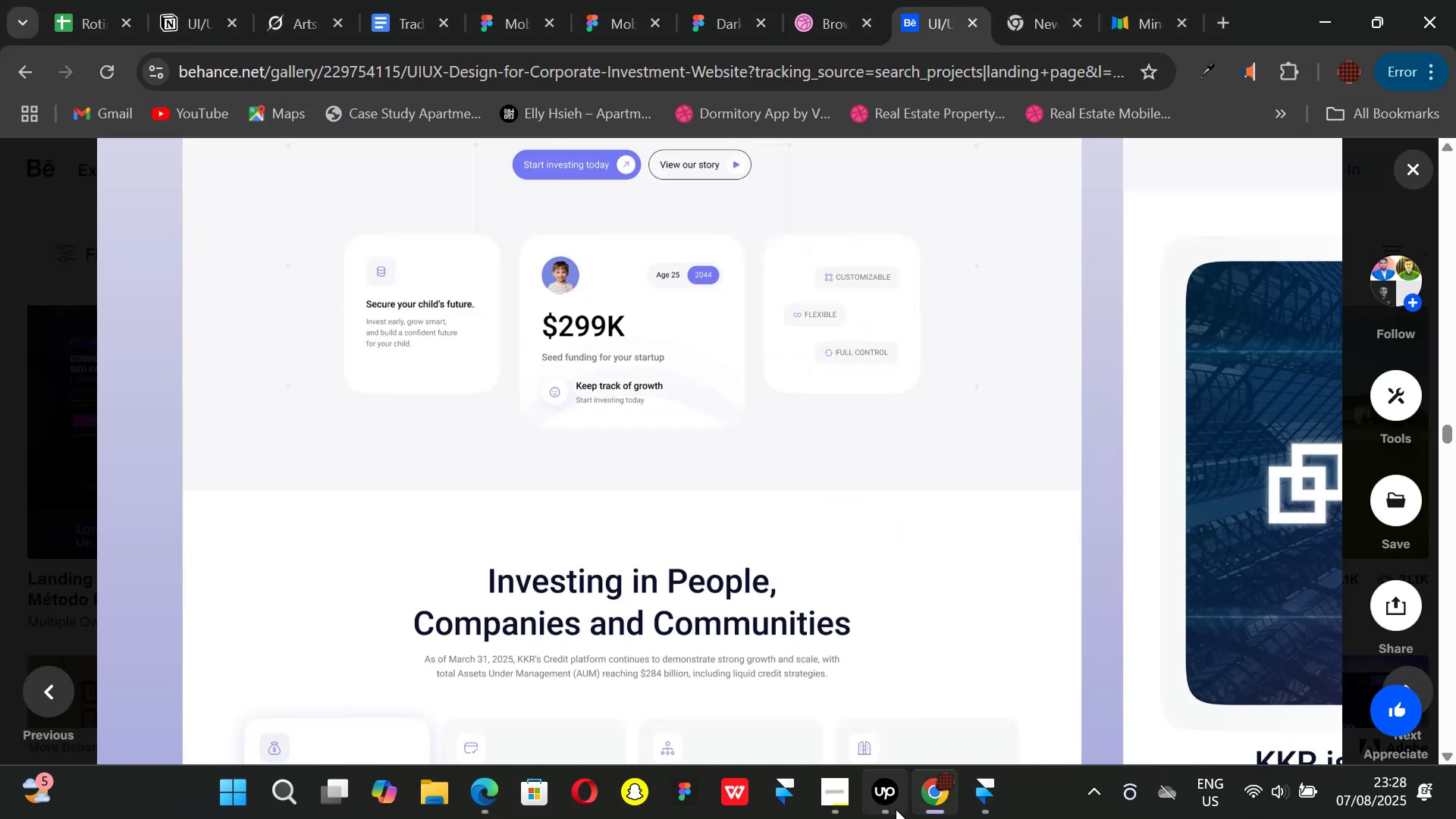 
left_click([896, 809])
 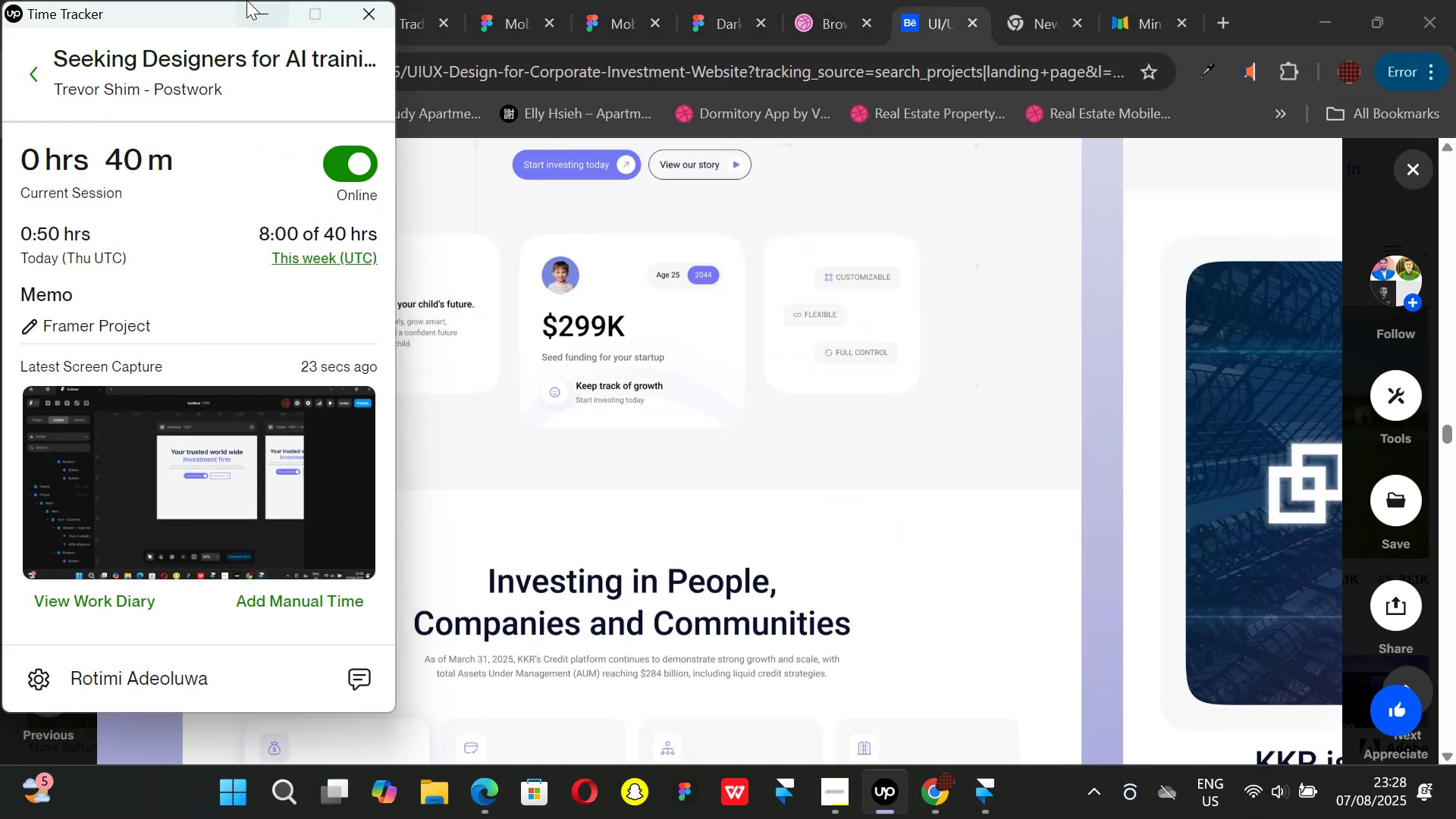 
left_click([262, 19])
 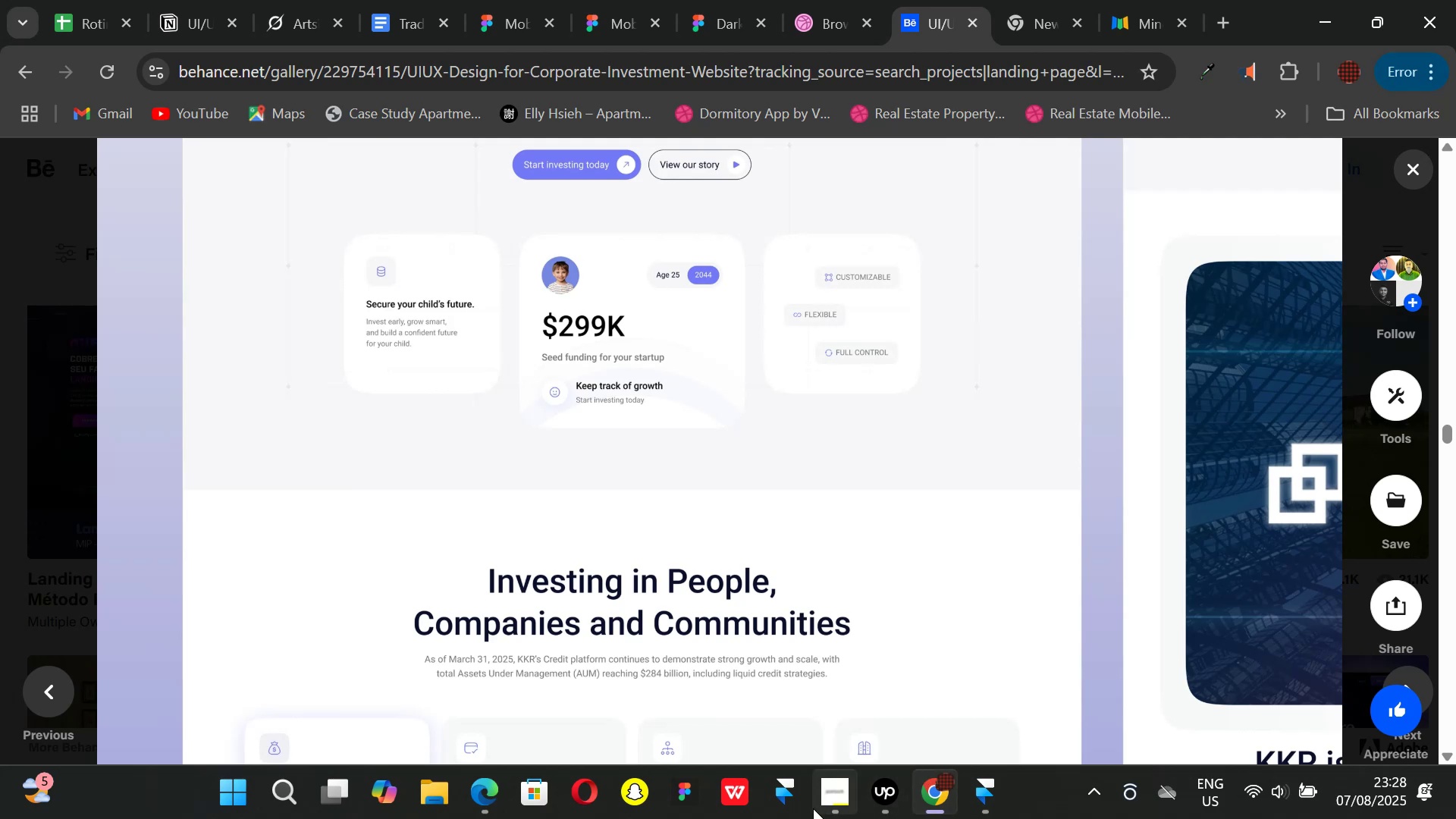 
left_click([834, 808])
 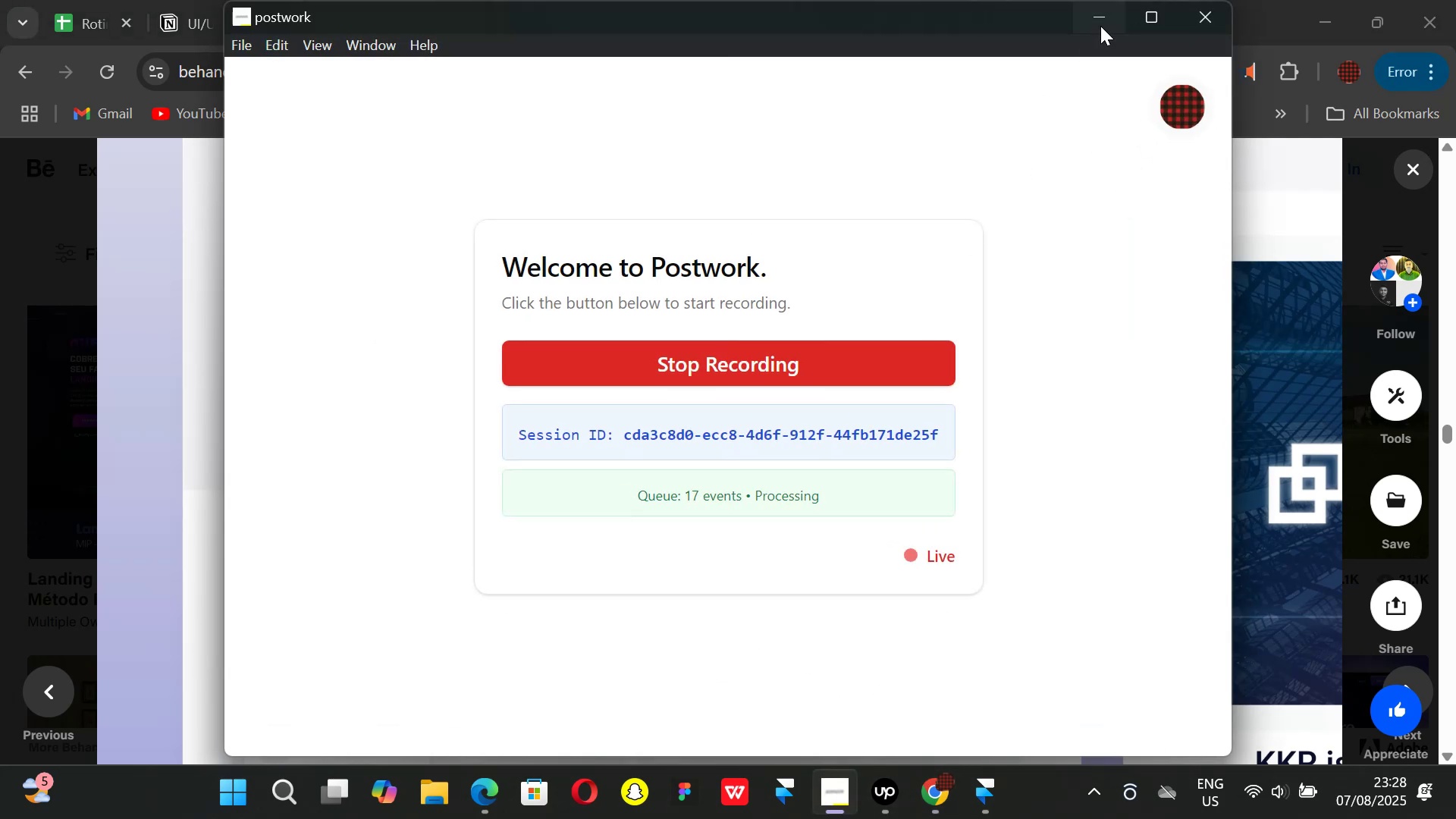 
left_click([1100, 22])
 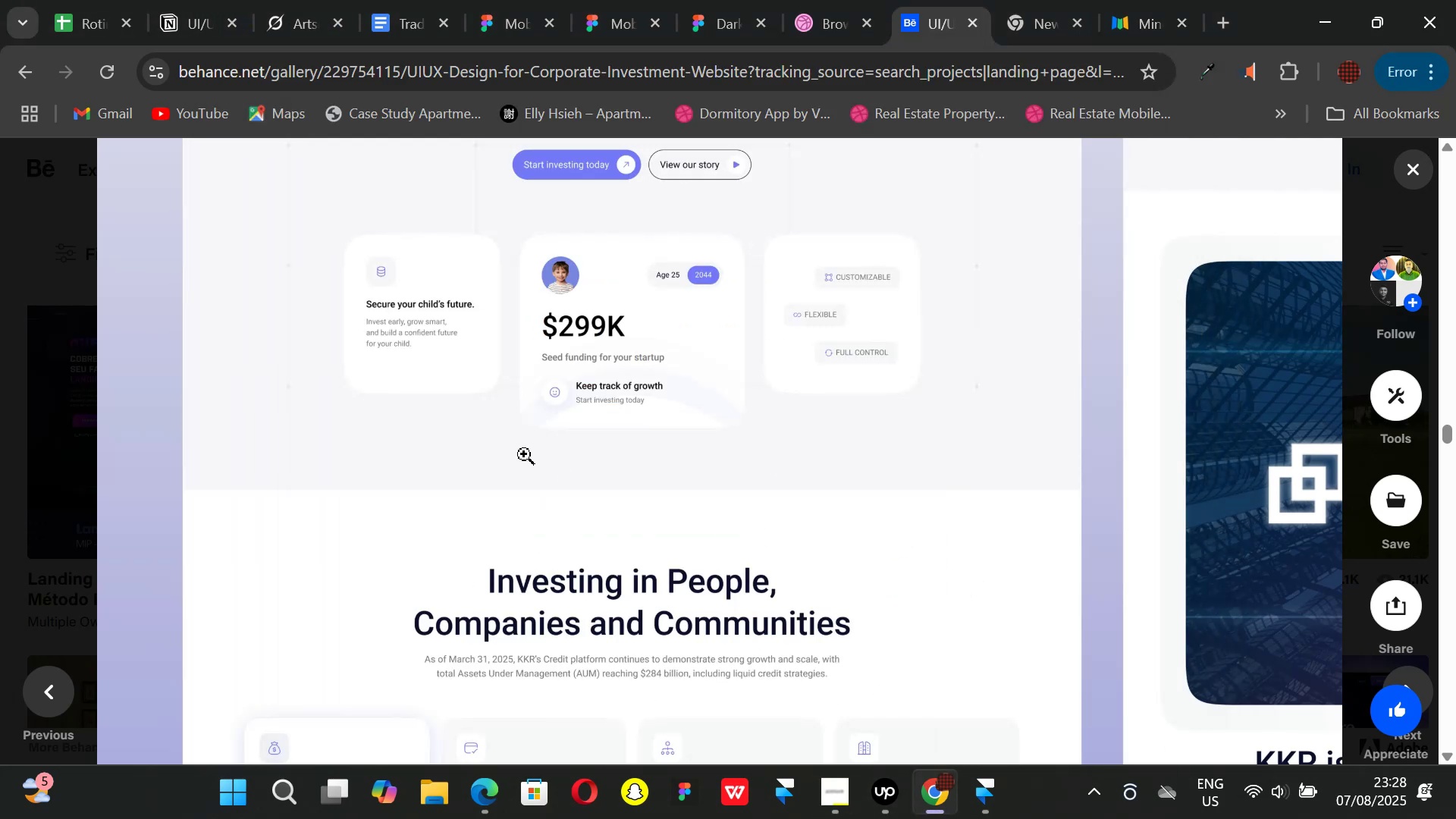 
scroll: coordinate [422, 375], scroll_direction: up, amount: 1.0
 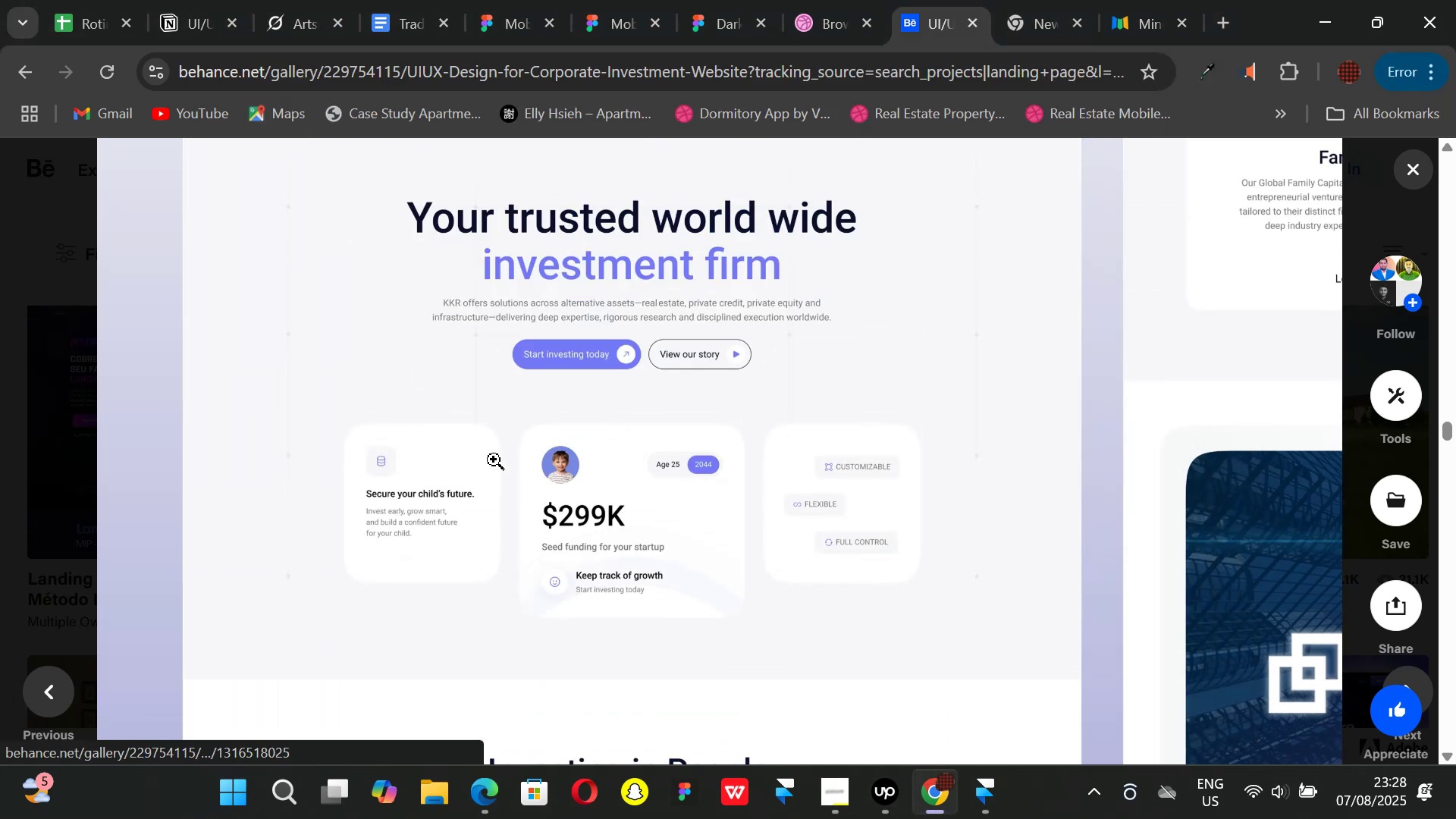 
scroll: coordinate [494, 460], scroll_direction: down, amount: 1.0
 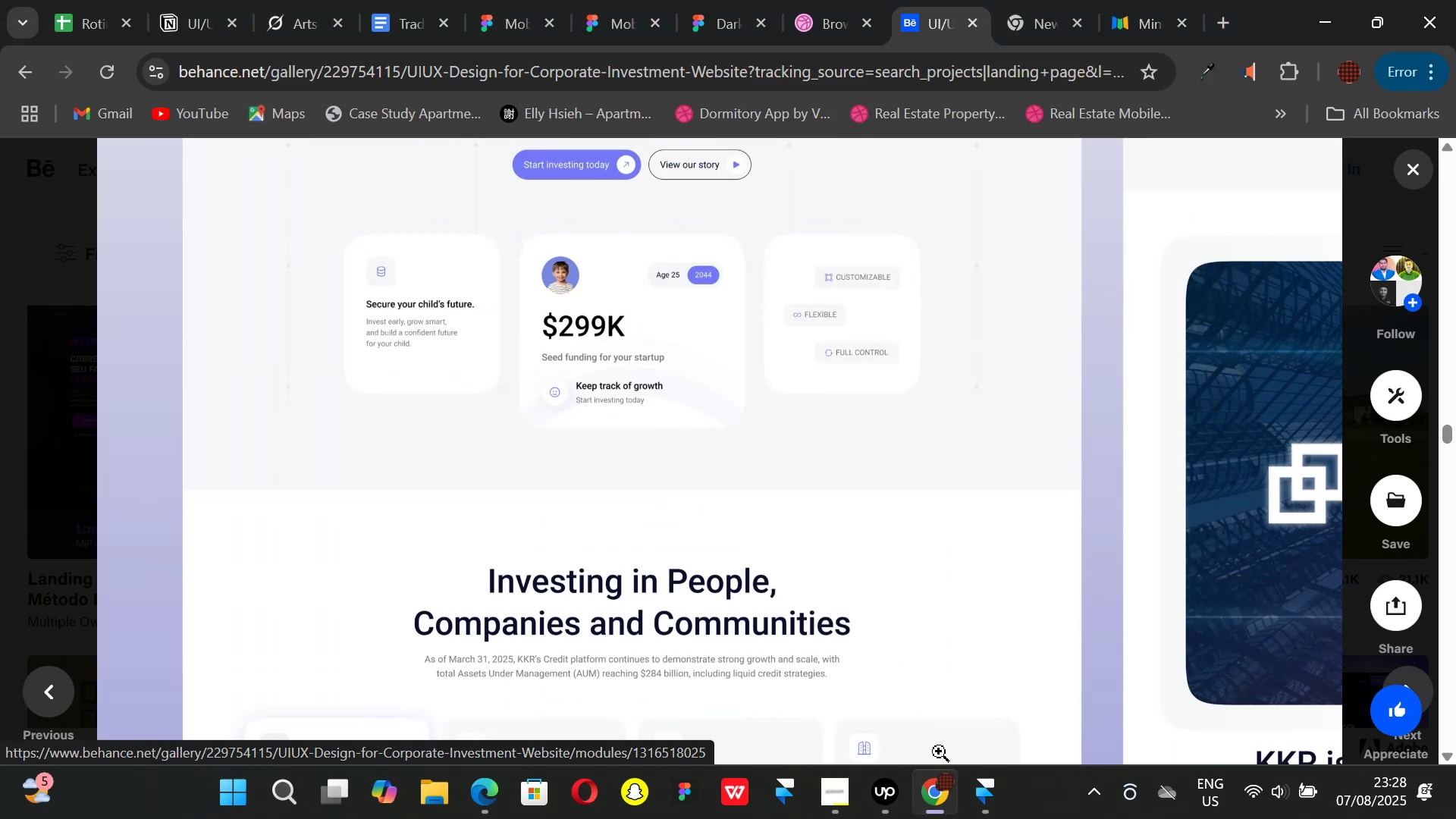 
mouse_move([914, 796])
 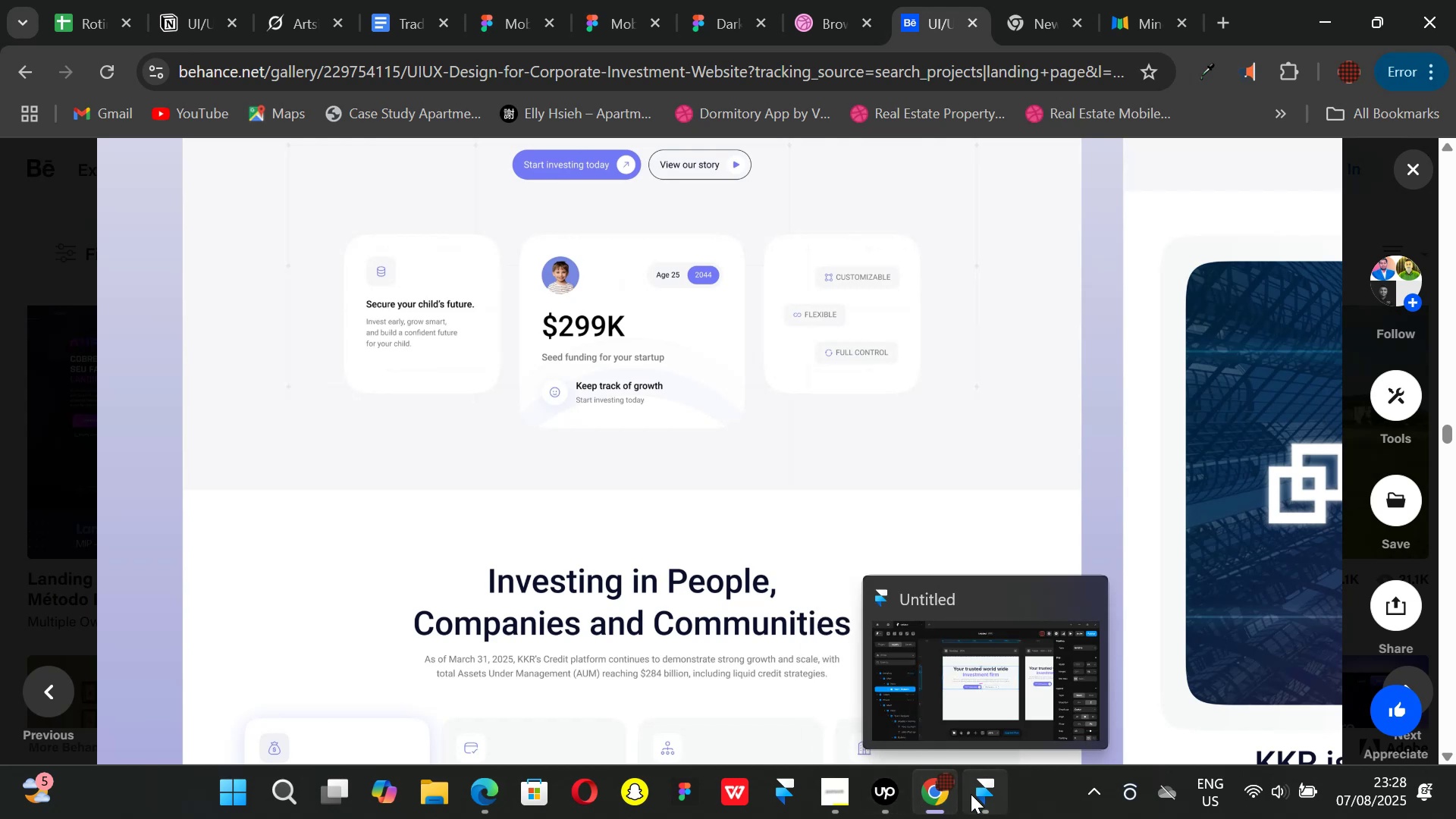 
wait(7.51)
 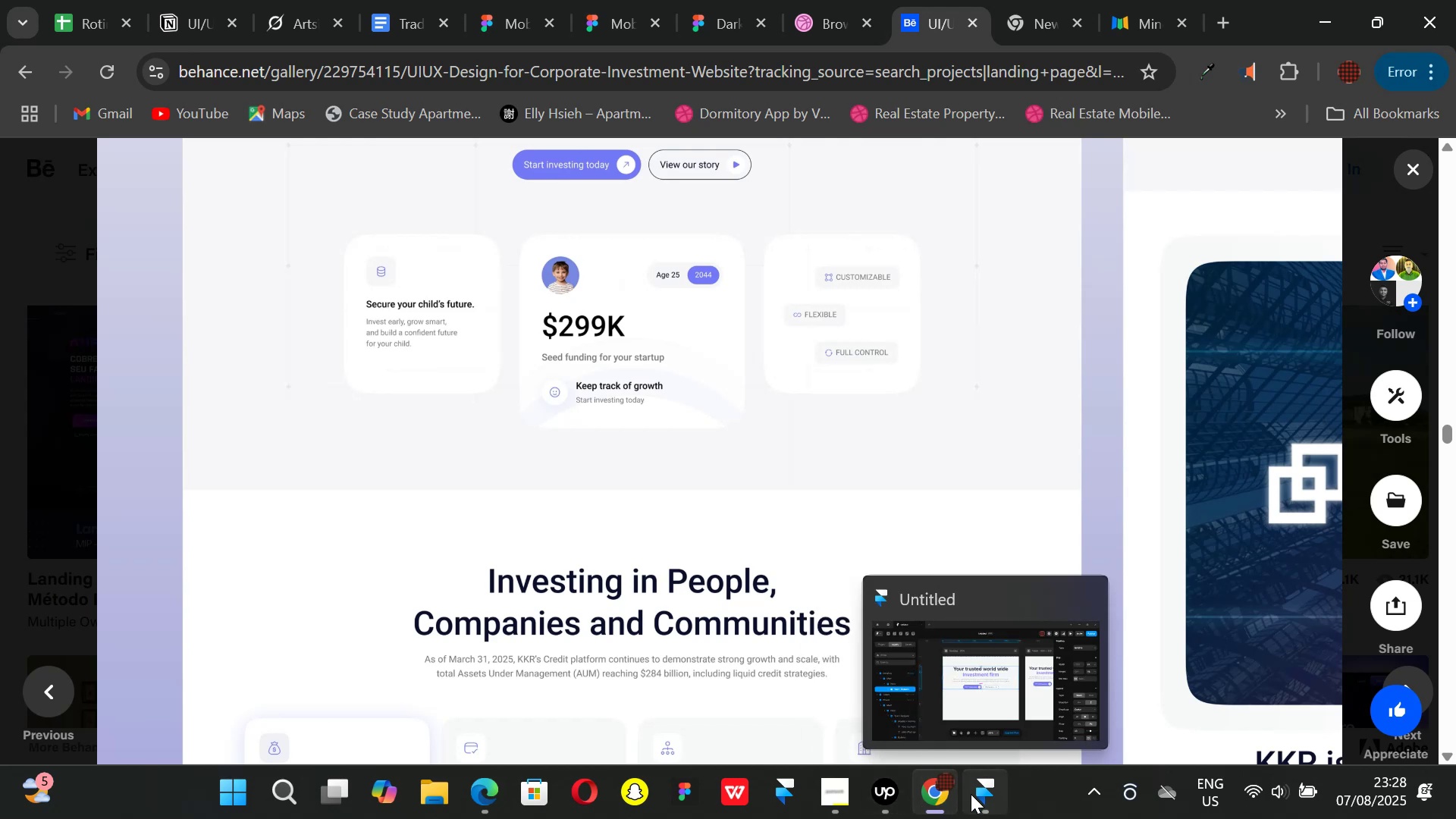 
left_click([971, 794])
 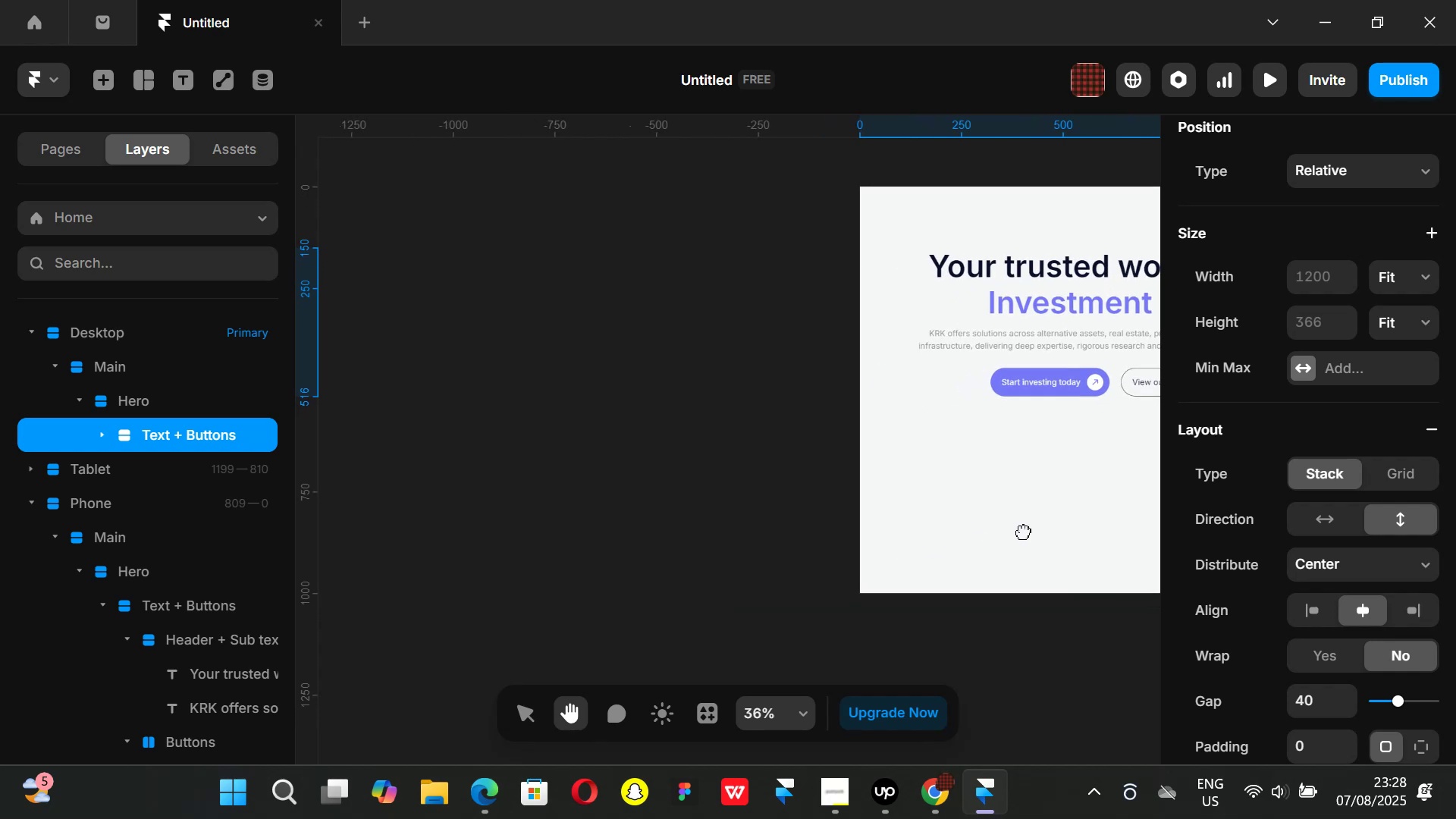 
left_click([628, 436])
 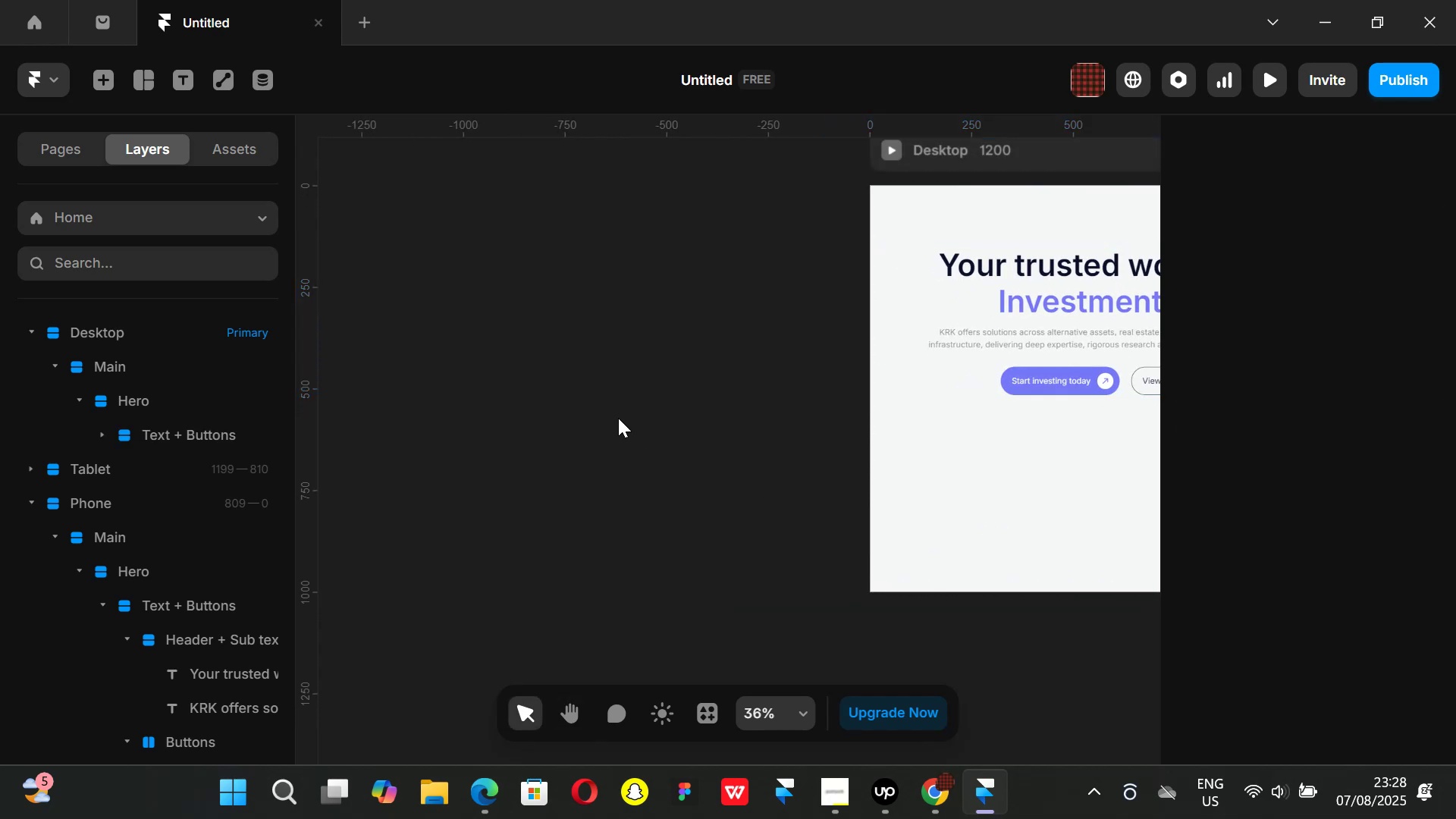 
key(F)
 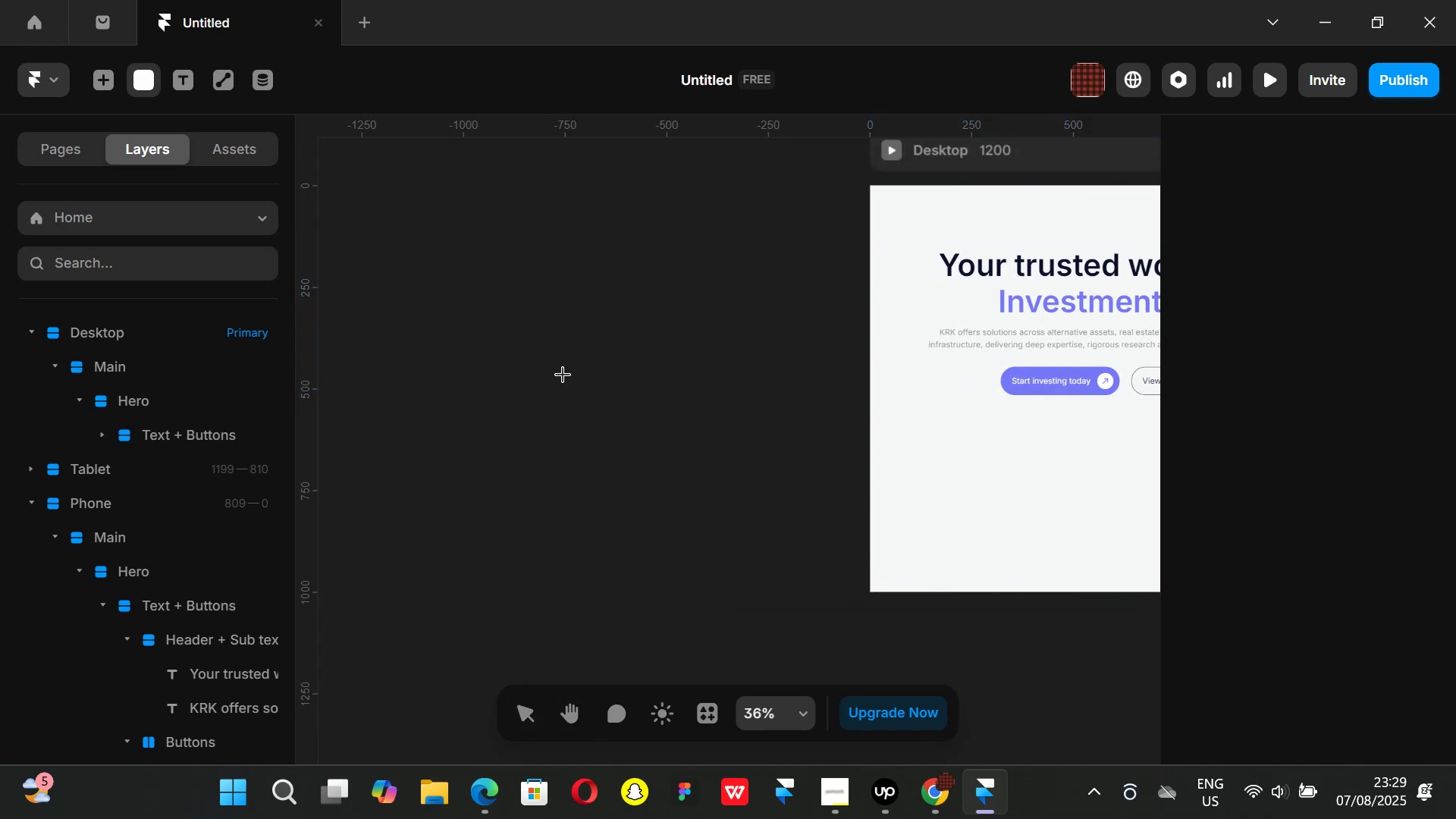 
left_click_drag(start_coordinate=[561, 373], to_coordinate=[673, 470])
 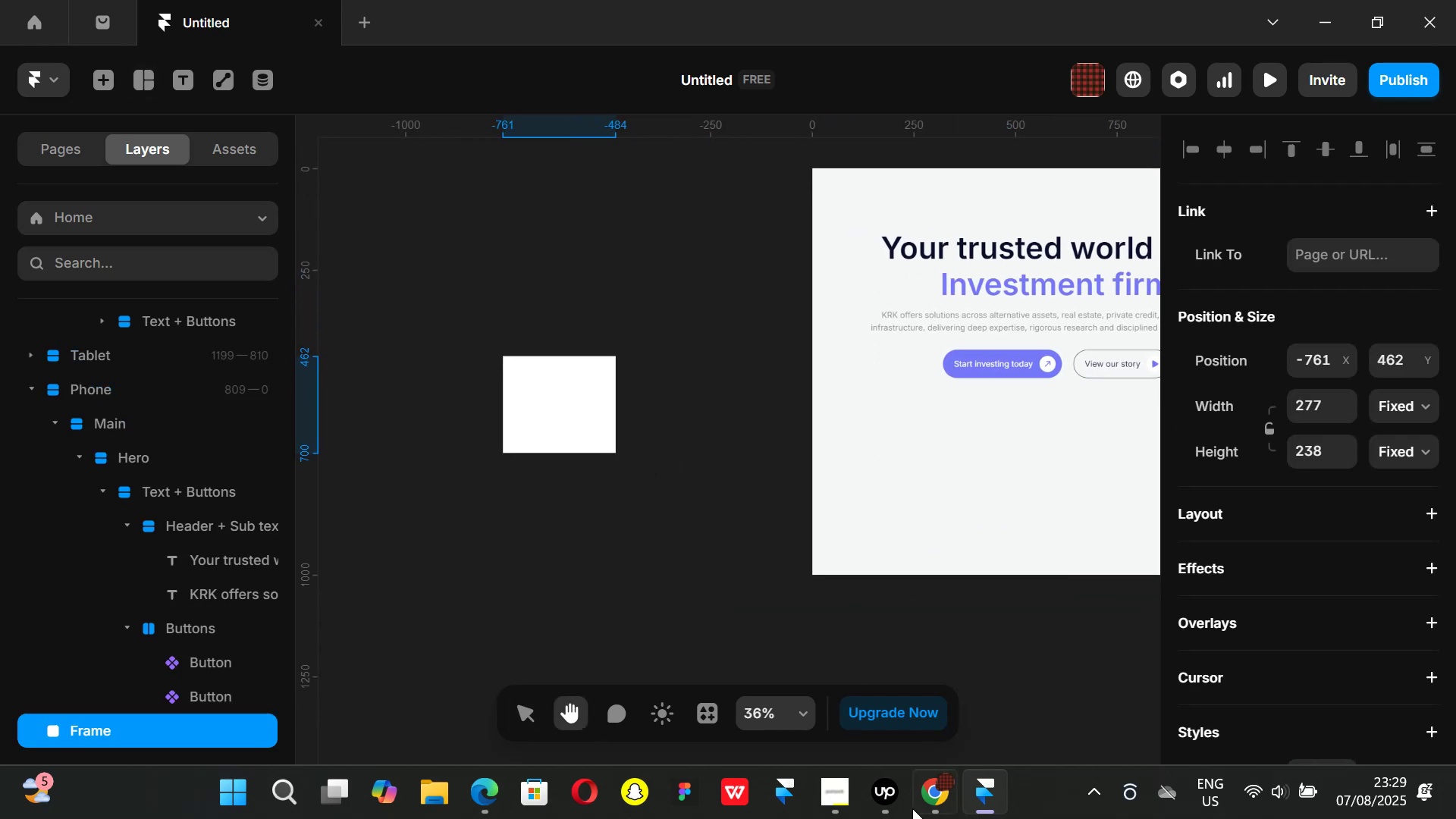 
left_click([933, 803])
 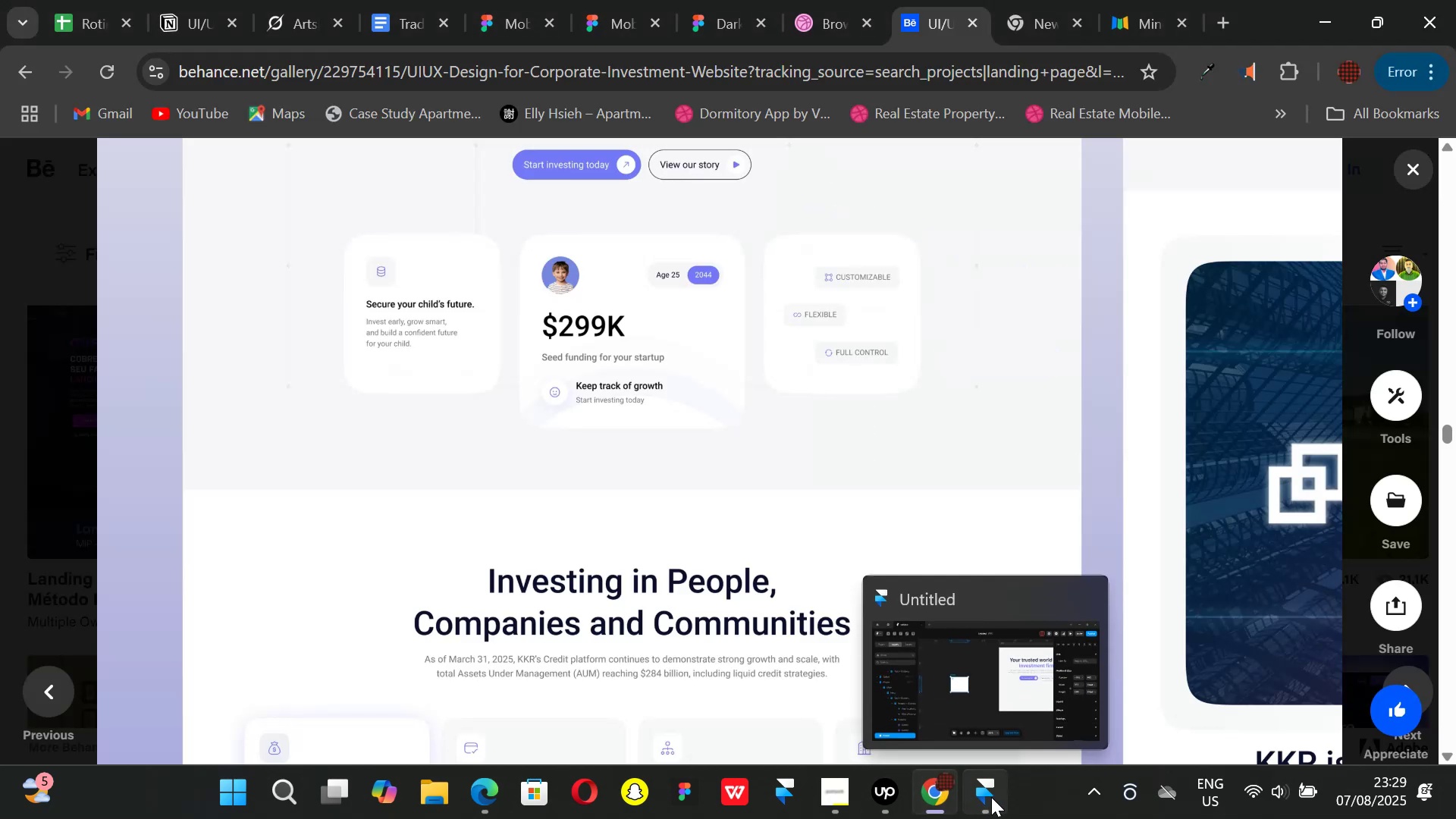 
left_click([991, 797])
 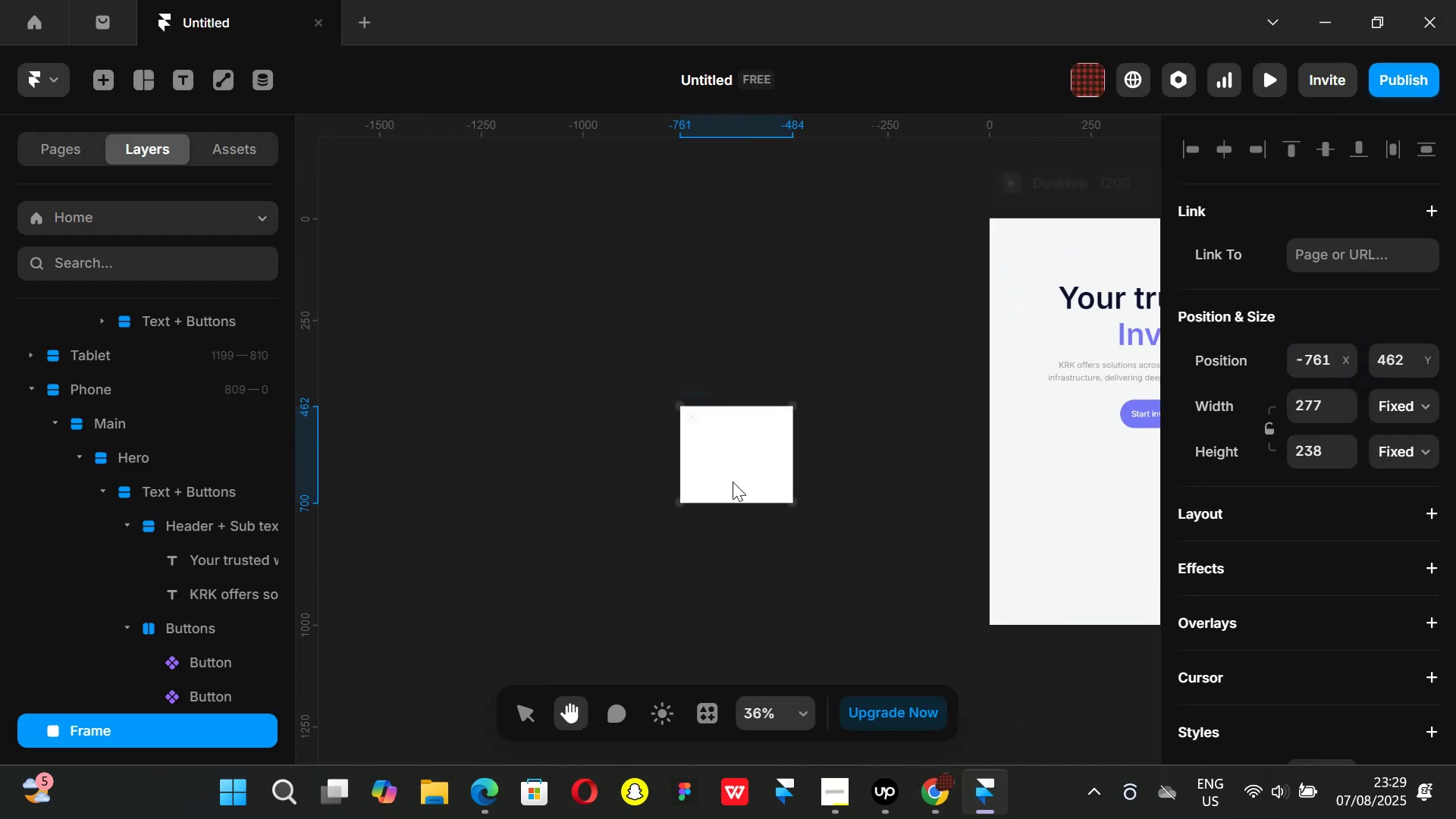 
left_click_drag(start_coordinate=[728, 461], to_coordinate=[519, 421])
 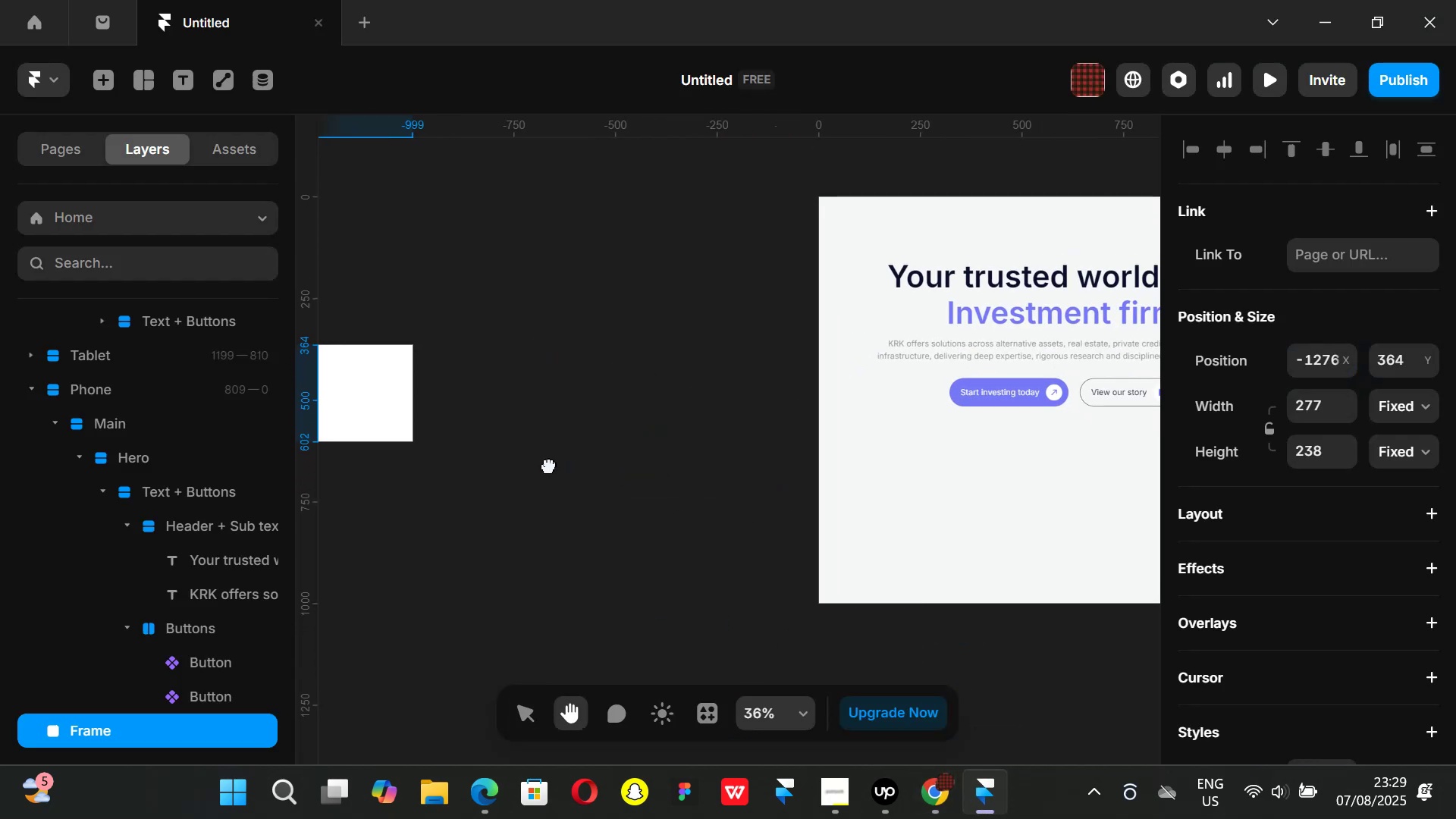 
hold_key(key=ControlLeft, duration=0.4)
scroll: coordinate [1273, 520], scroll_direction: down, amount: 3.0
 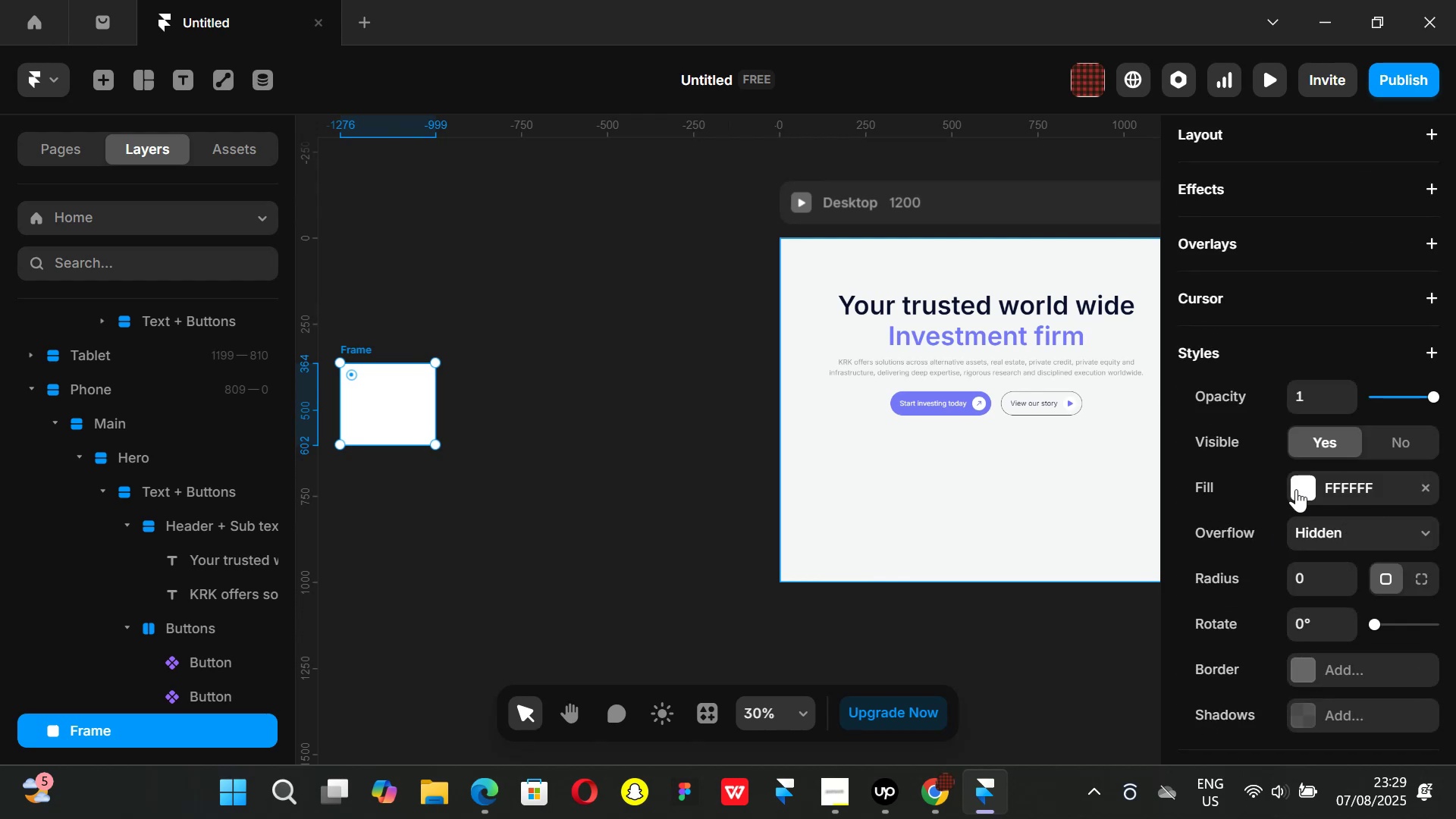 
left_click([1296, 488])
 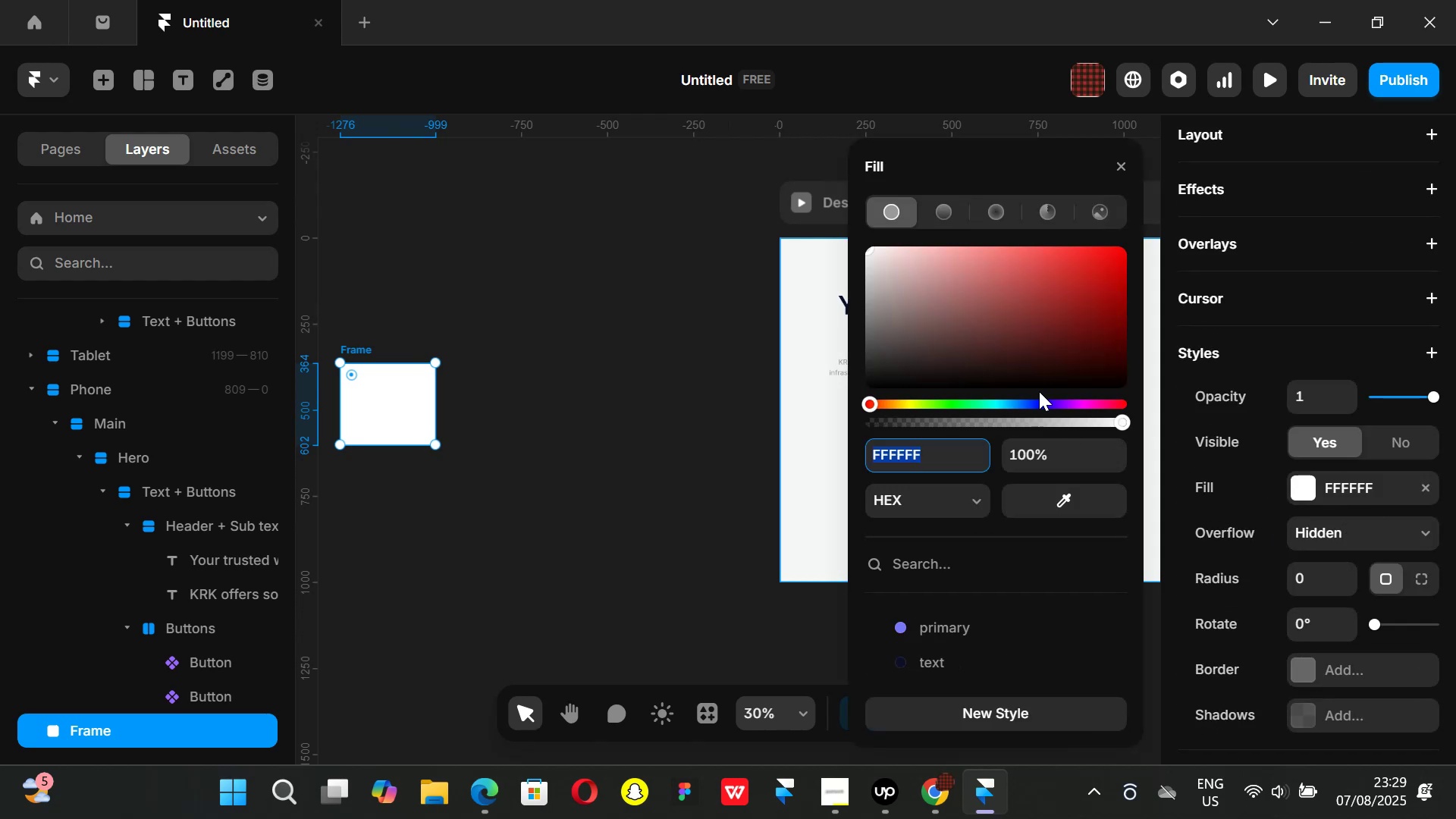 
left_click_drag(start_coordinate=[1021, 308], to_coordinate=[1065, 232])
 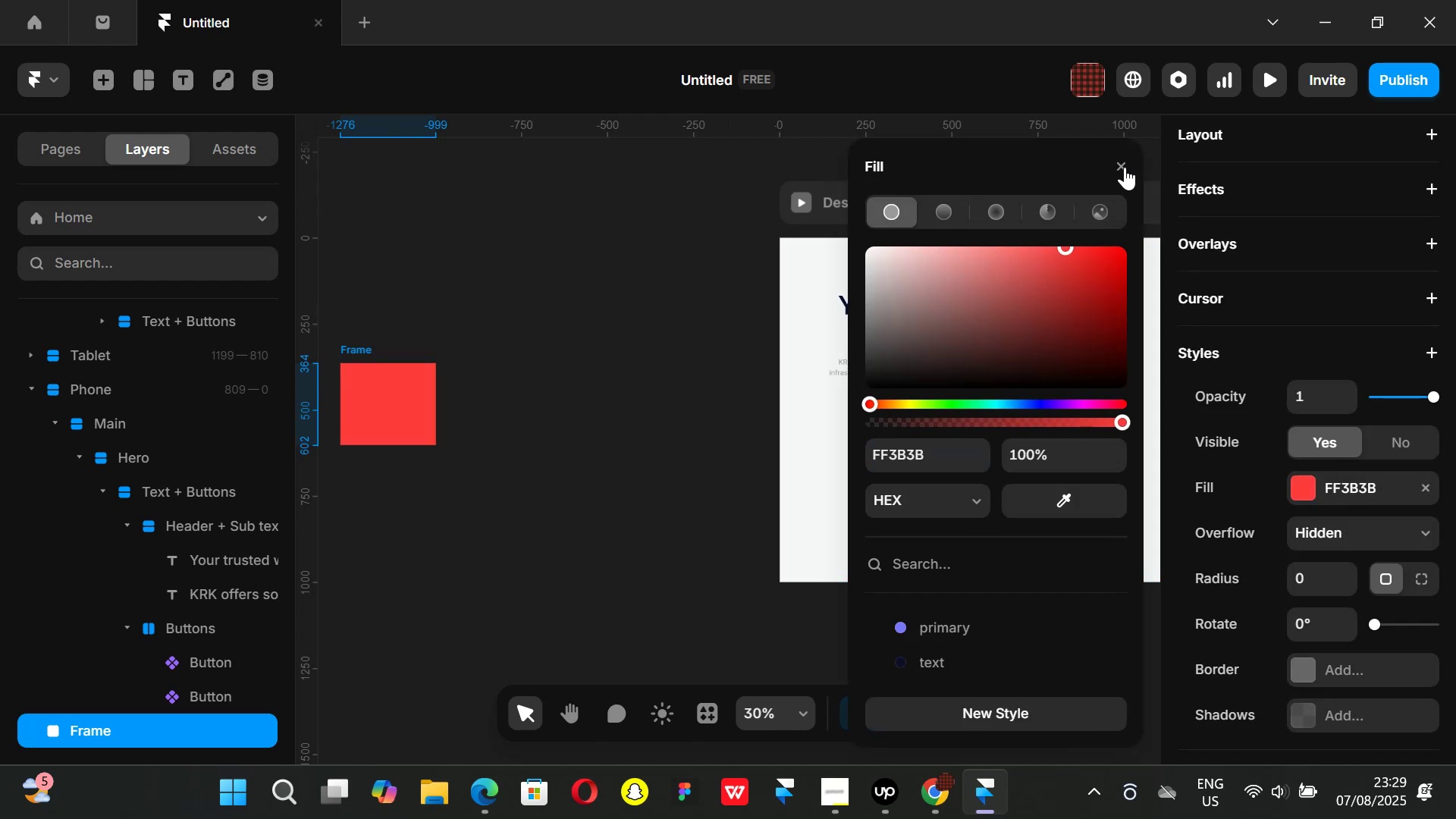 
left_click([1125, 167])
 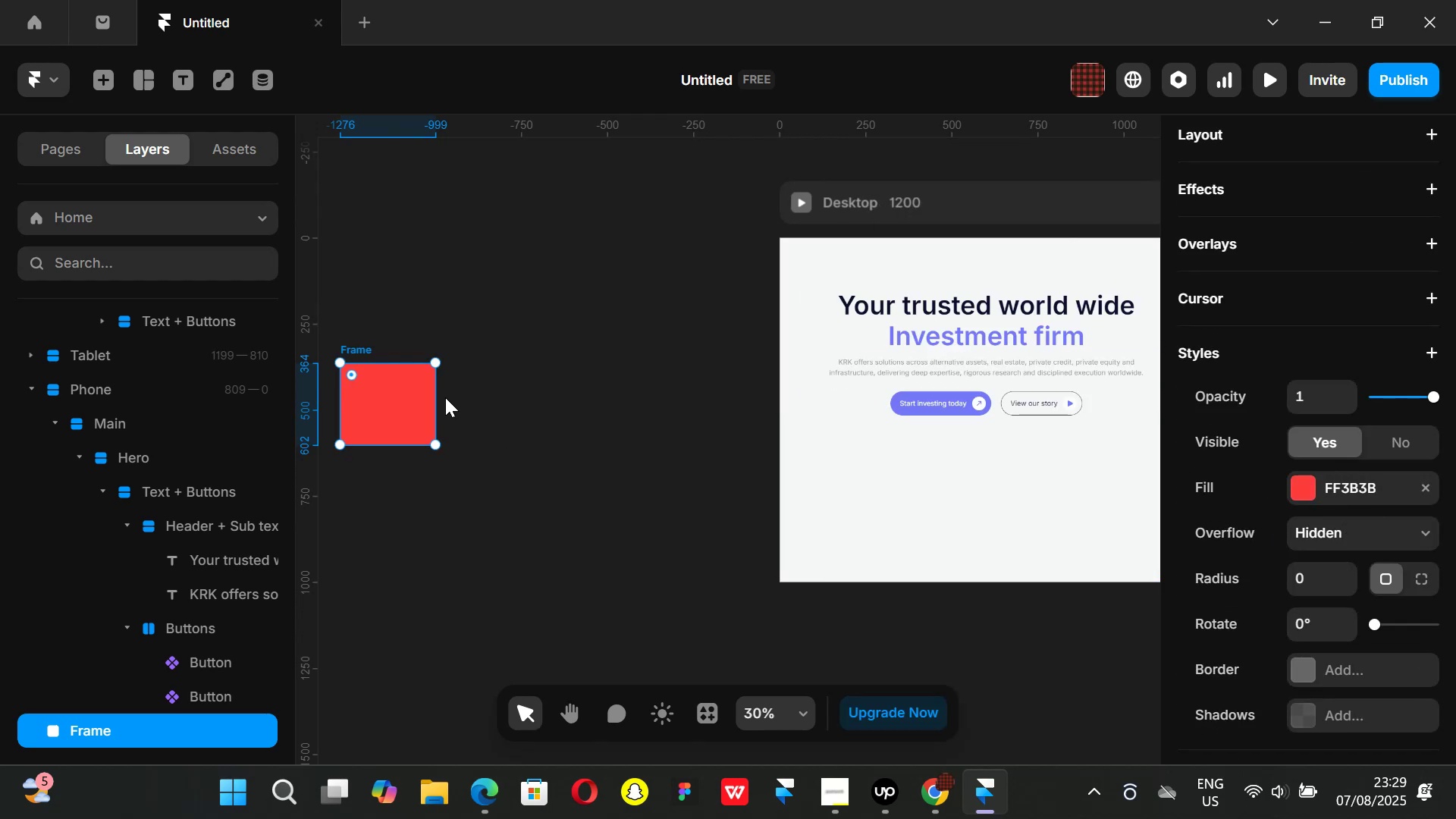 
left_click_drag(start_coordinate=[400, 400], to_coordinate=[938, 484])
 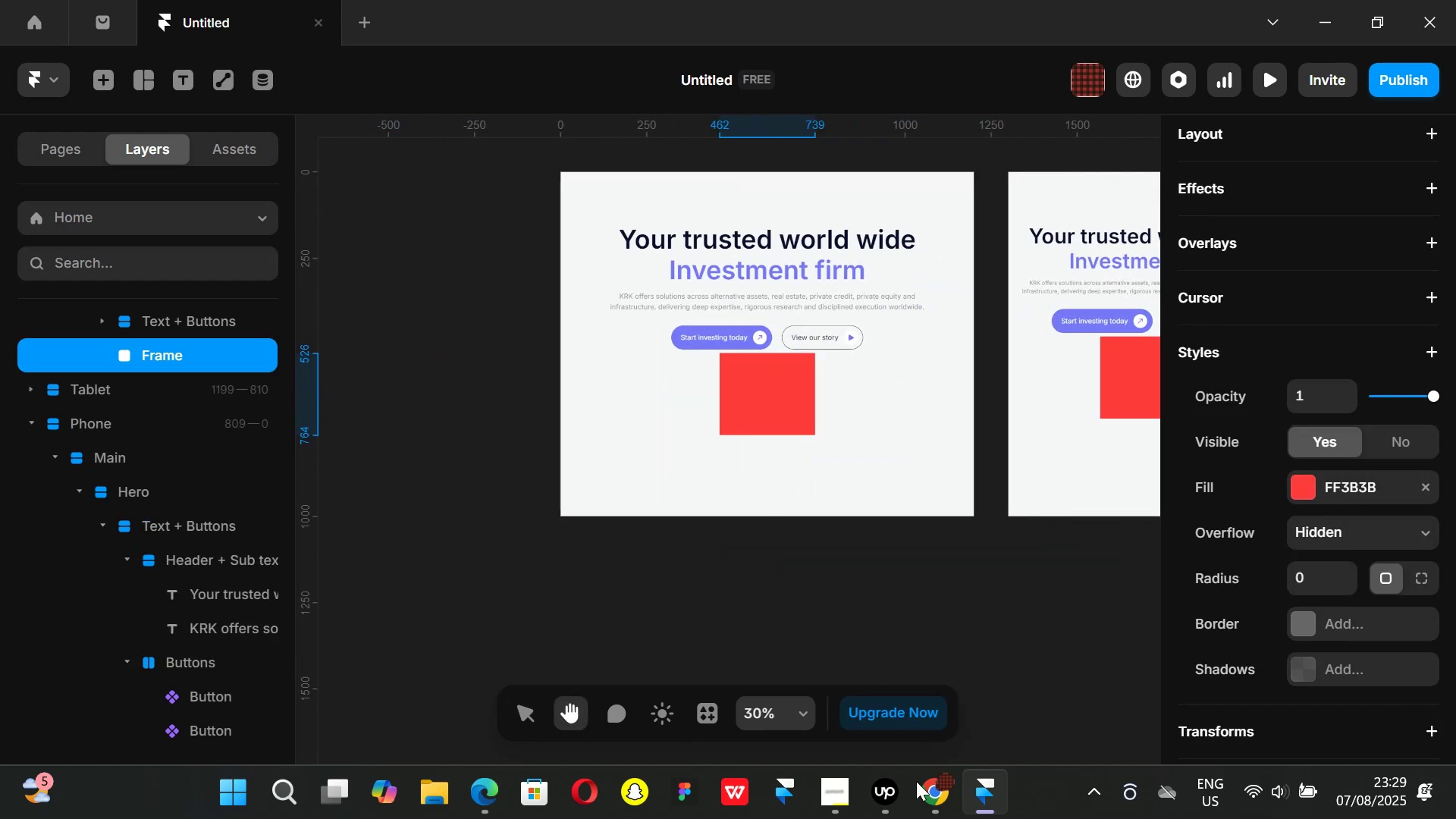 
left_click([935, 818])
 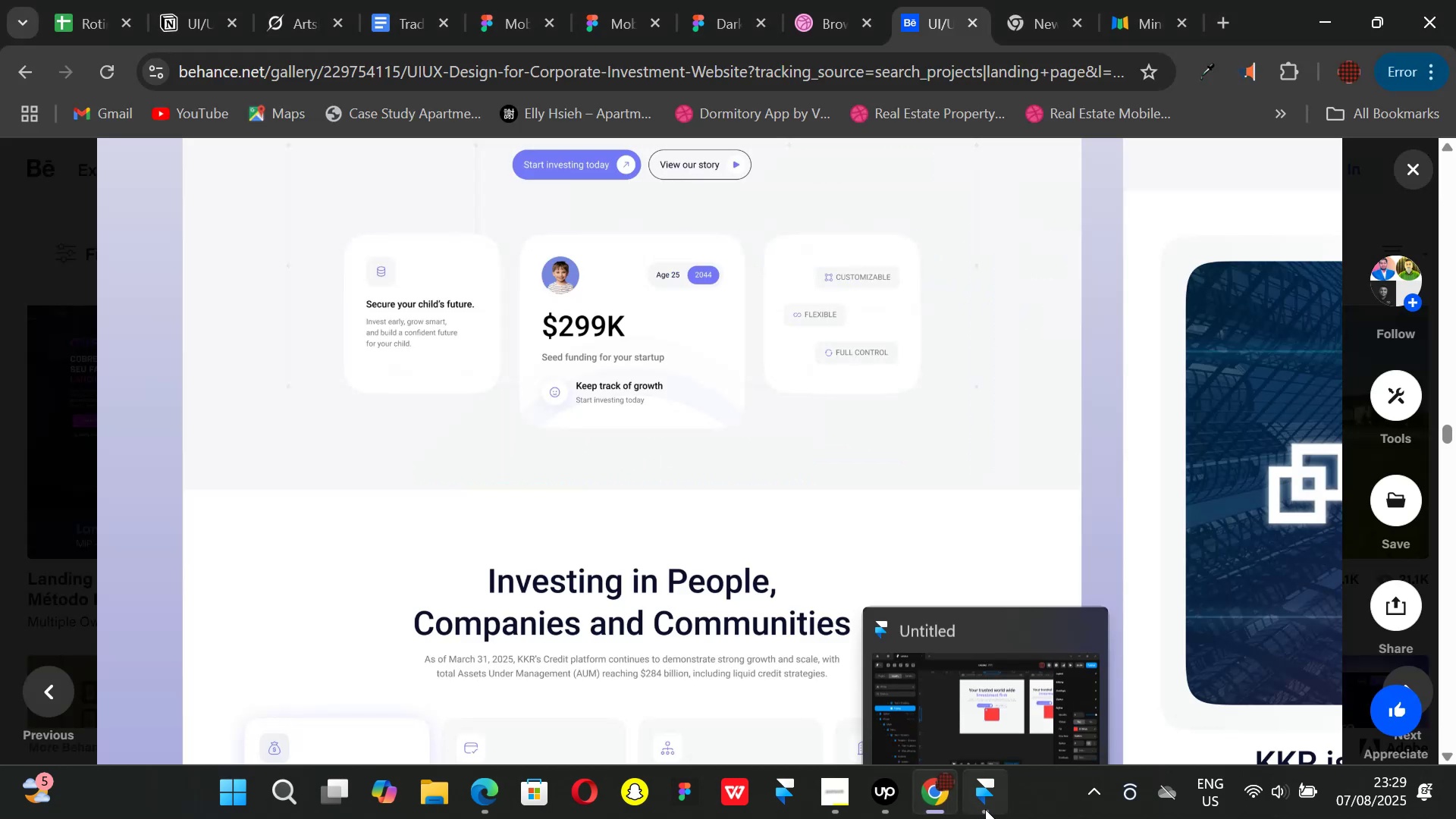 
left_click([985, 809])
 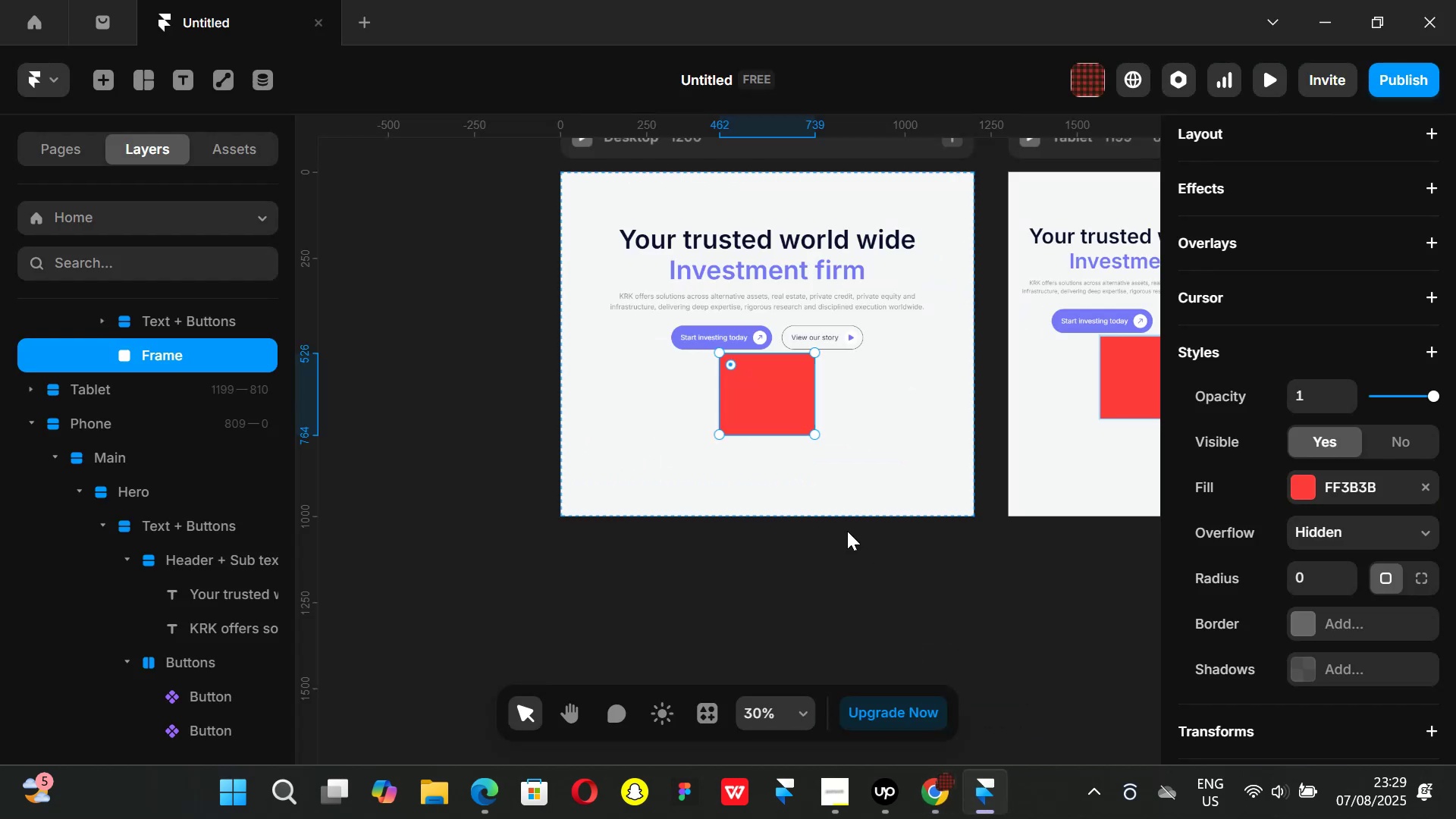 
key(Control+ControlLeft)
 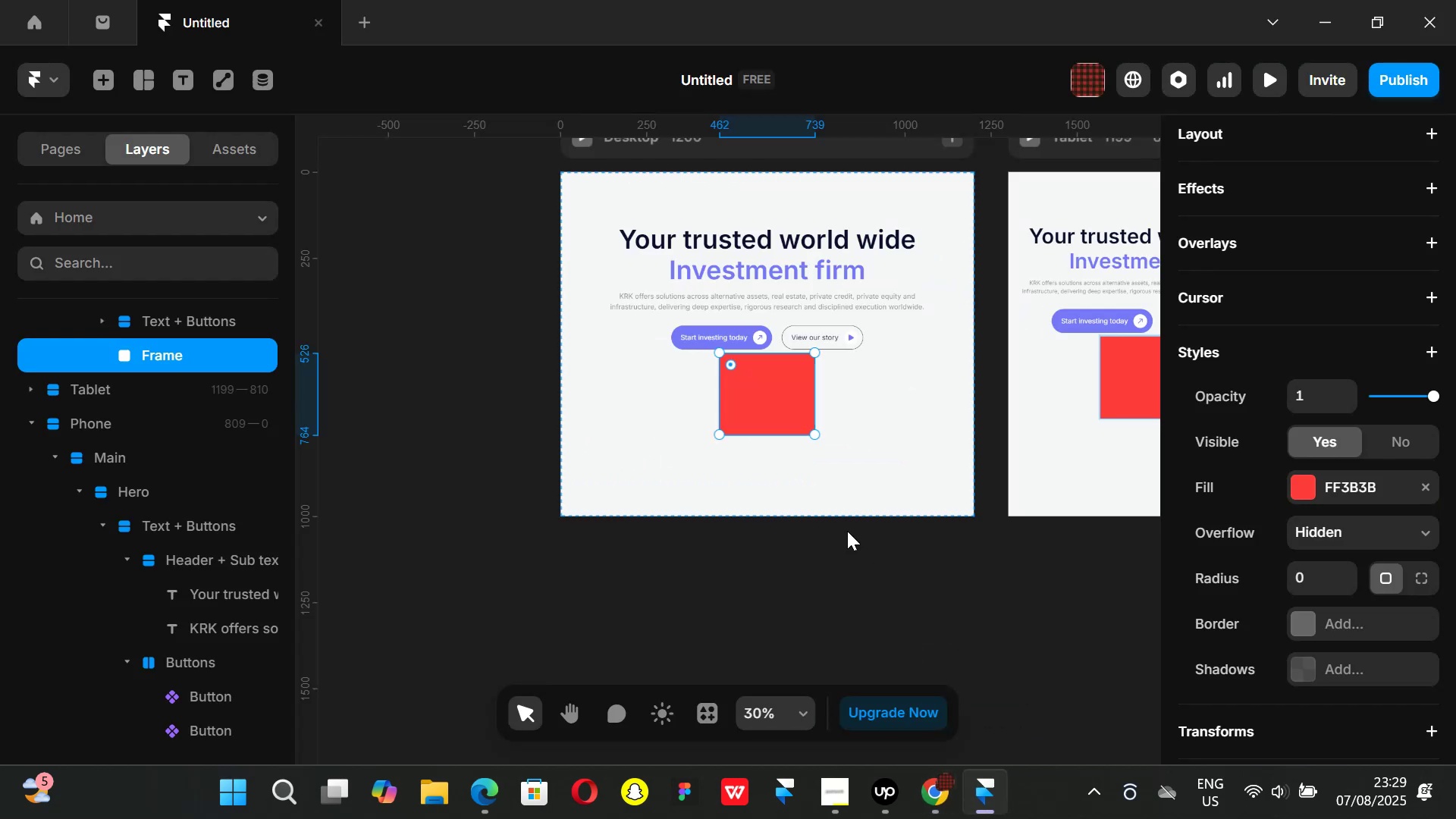 
key(Control+D)
 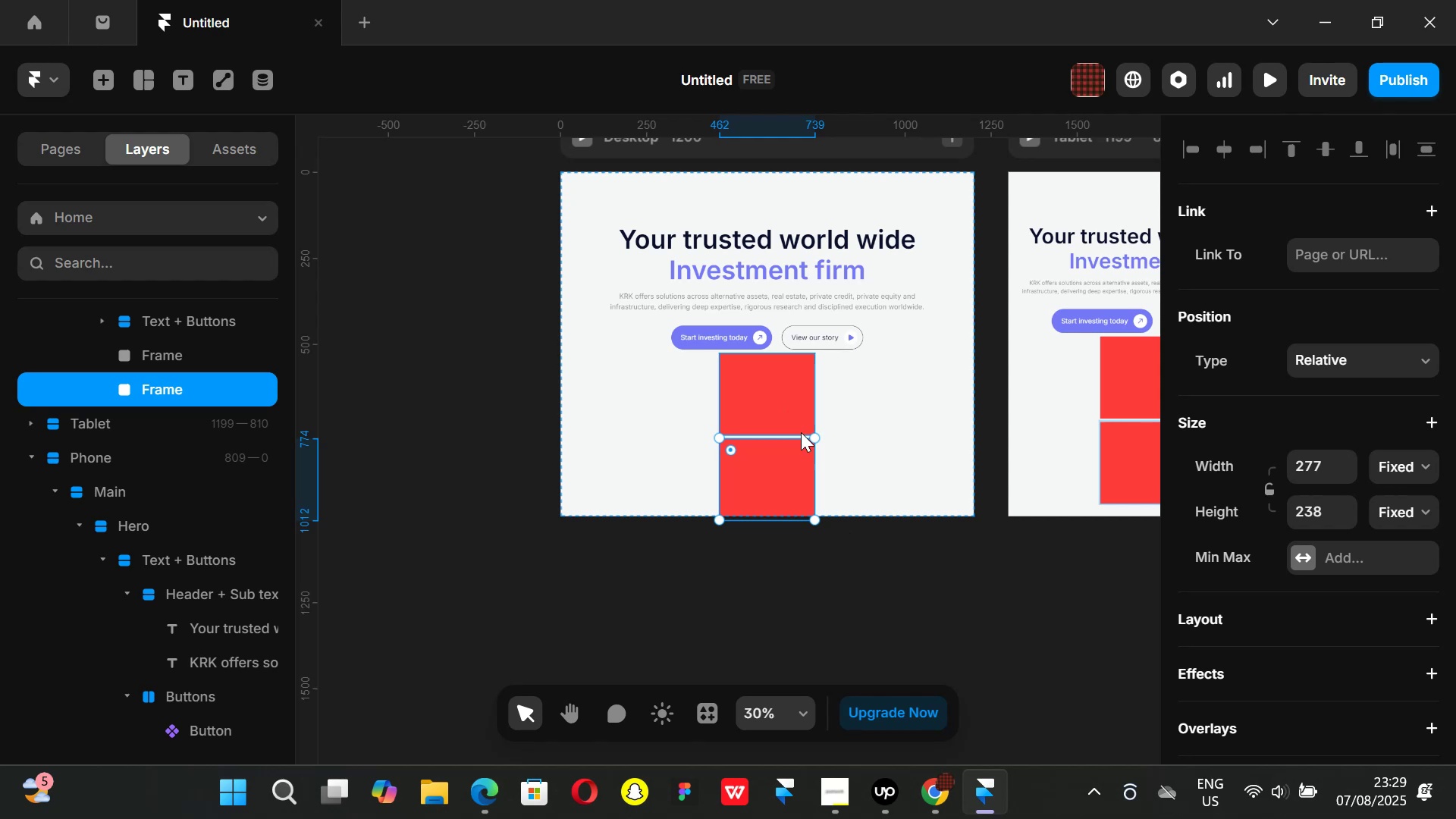 
key(Control+ControlLeft)
 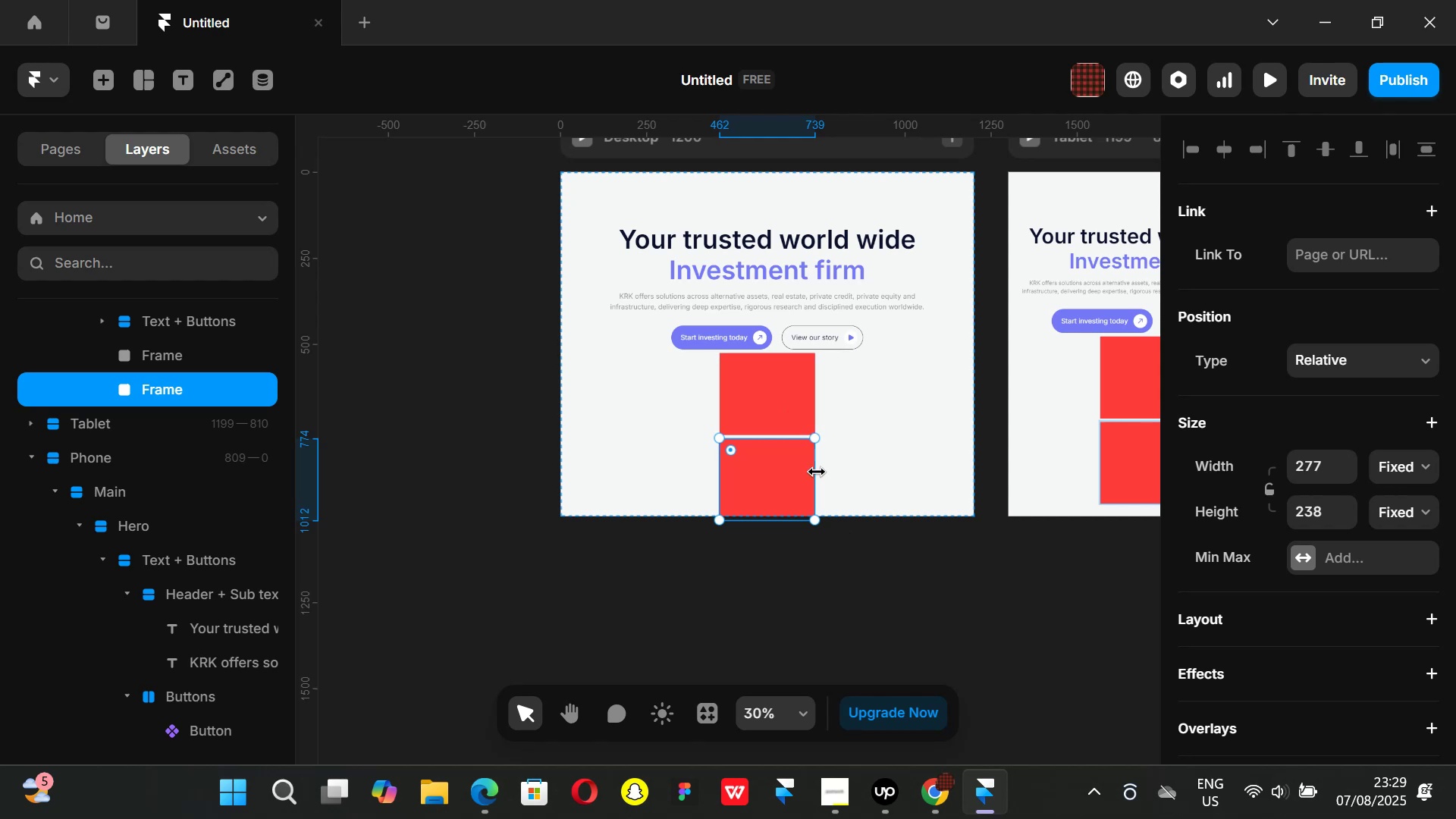 
key(Control+D)
 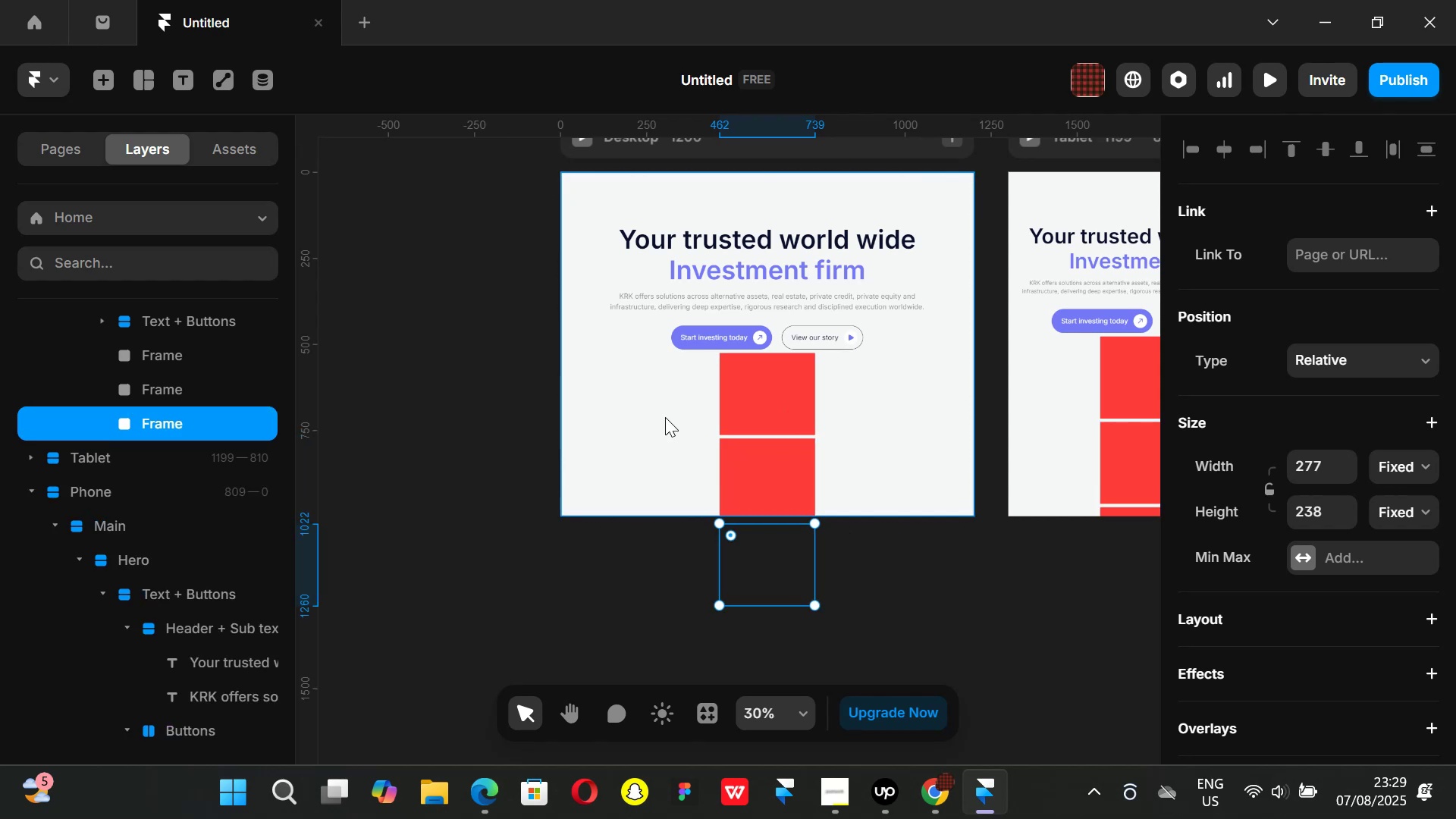 
left_click([602, 406])
 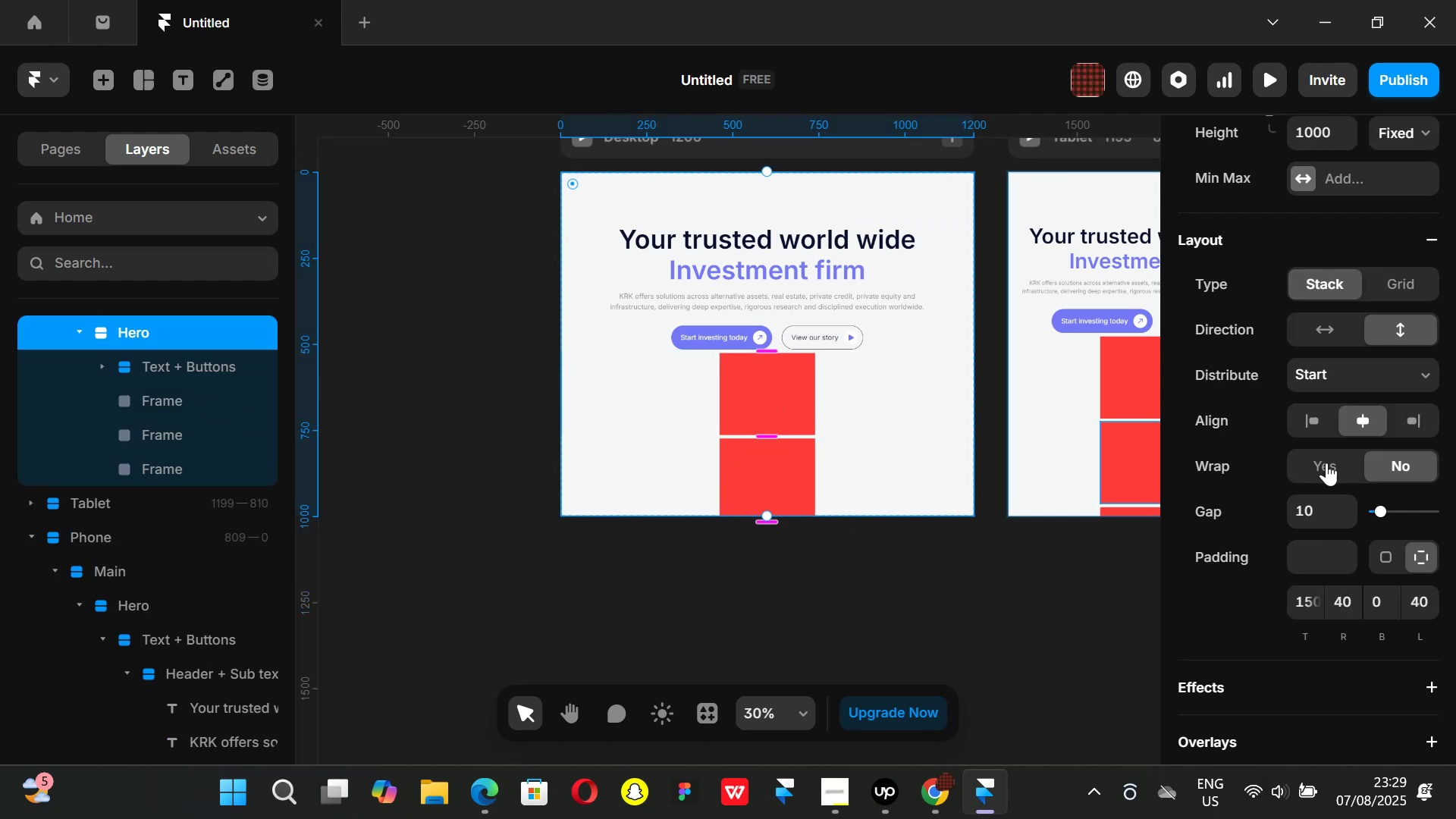 
scroll: coordinate [1316, 410], scroll_direction: up, amount: 1.0
 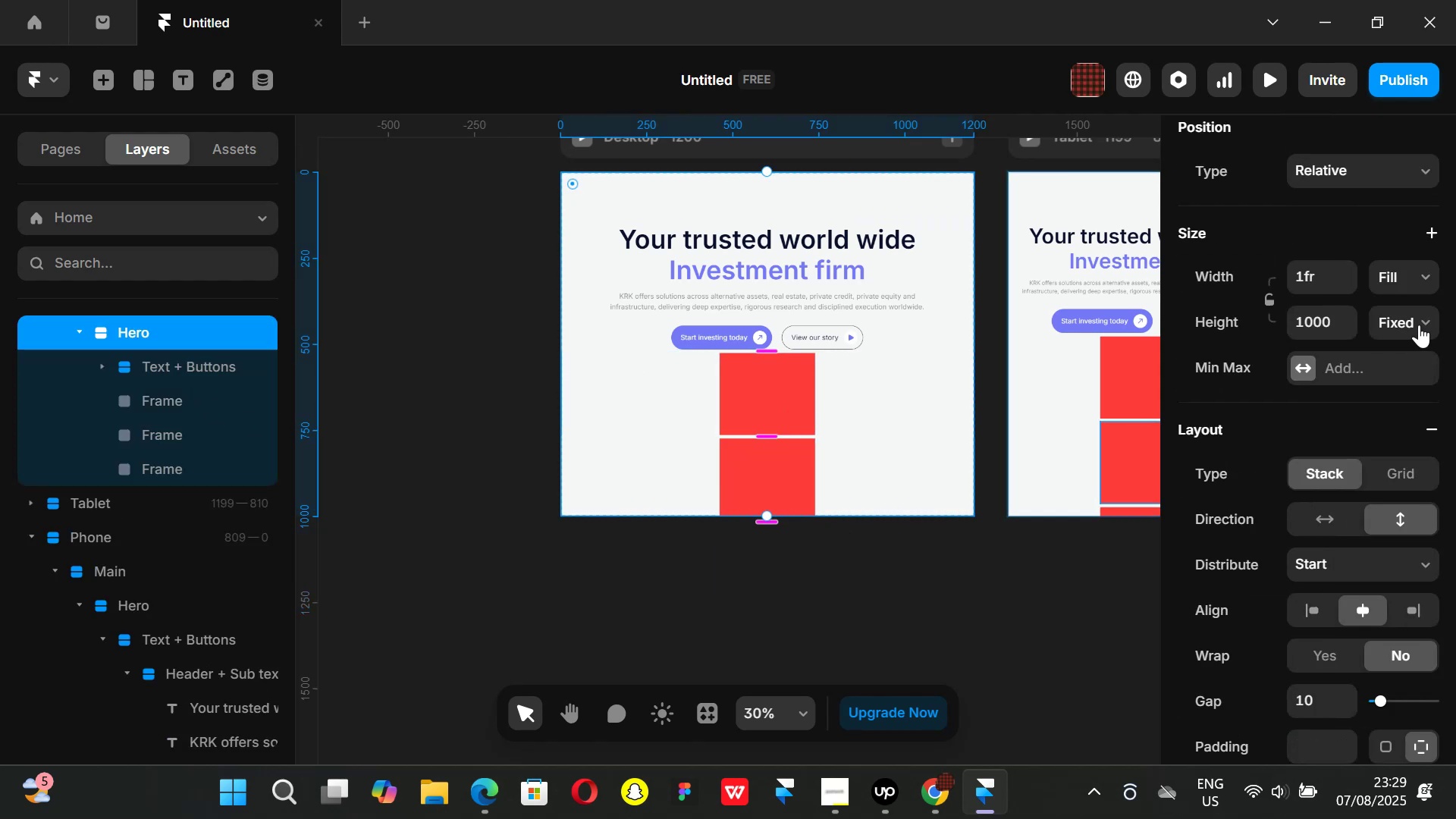 
left_click([1421, 319])
 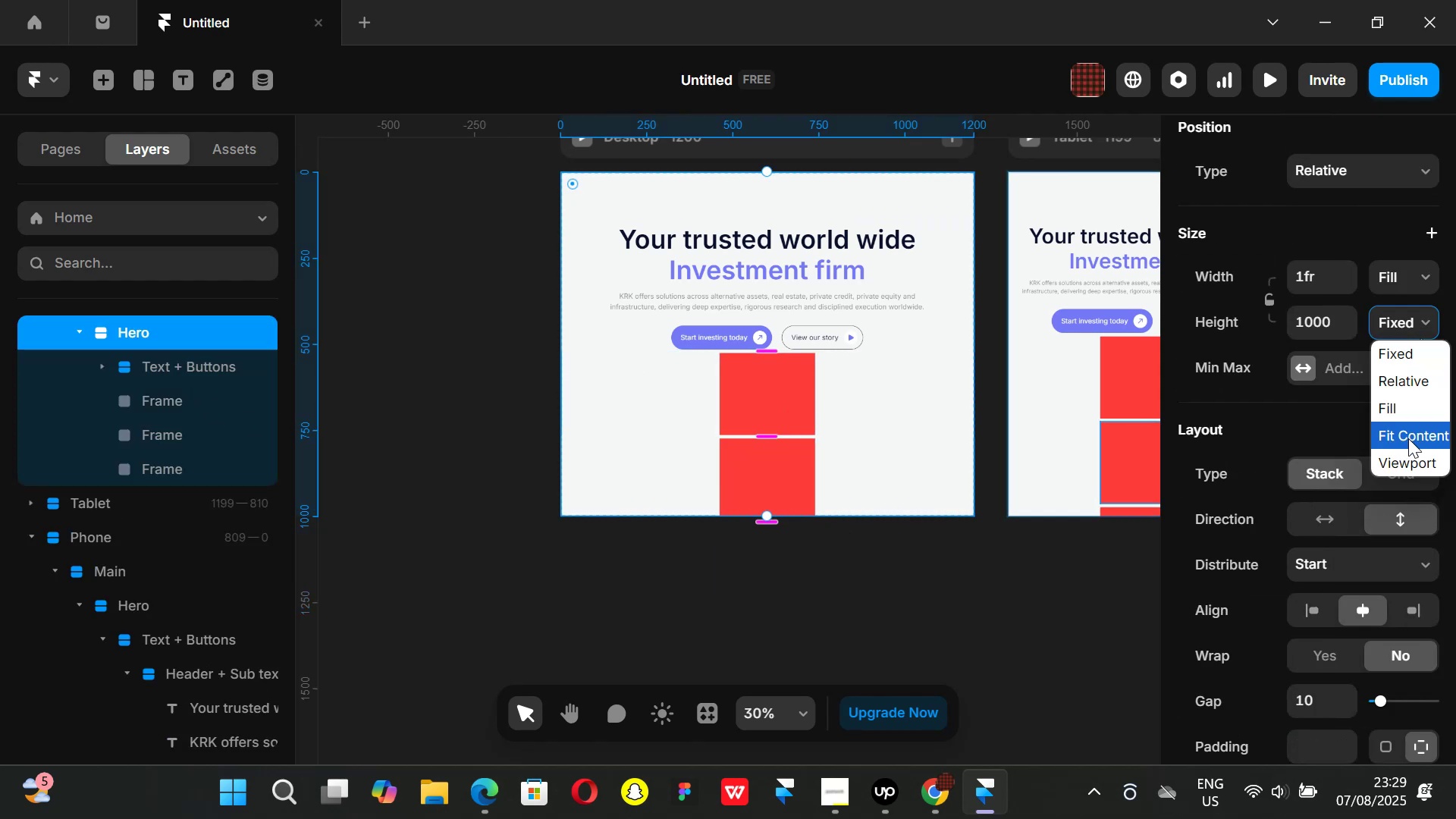 
left_click([1408, 438])
 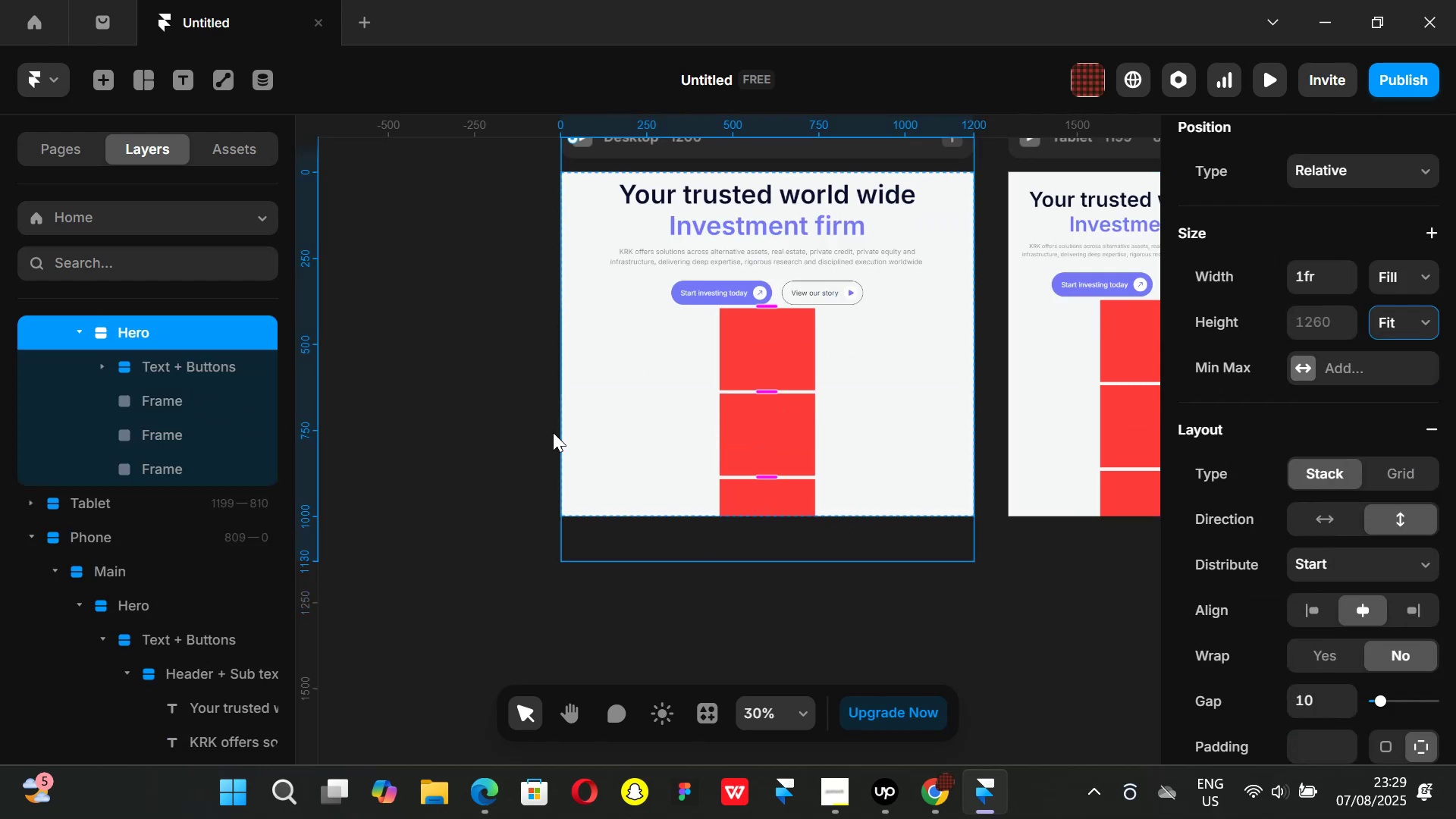 
key(Control+Z)
 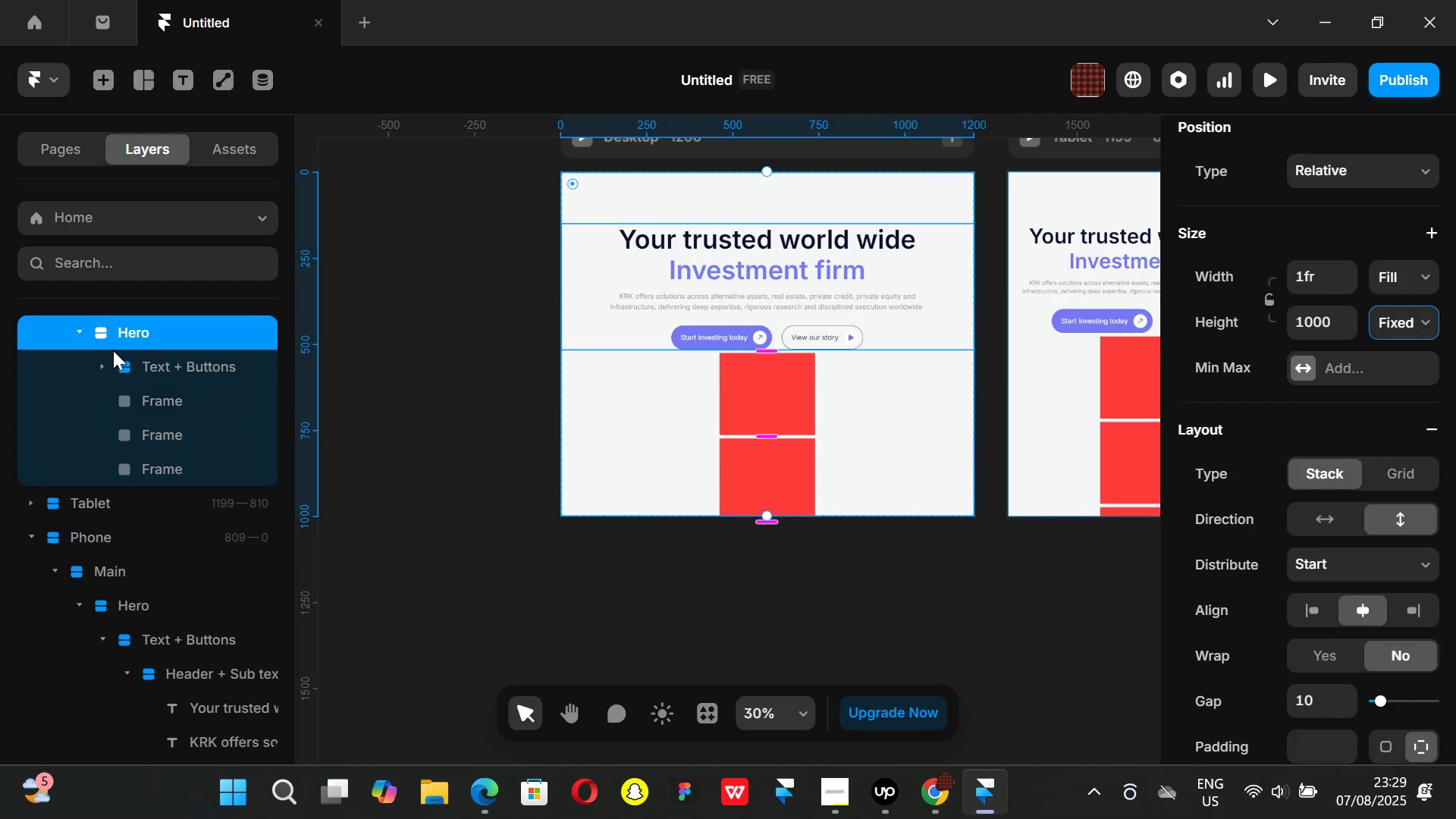 
scroll: coordinate [151, 425], scroll_direction: up, amount: 1.0
 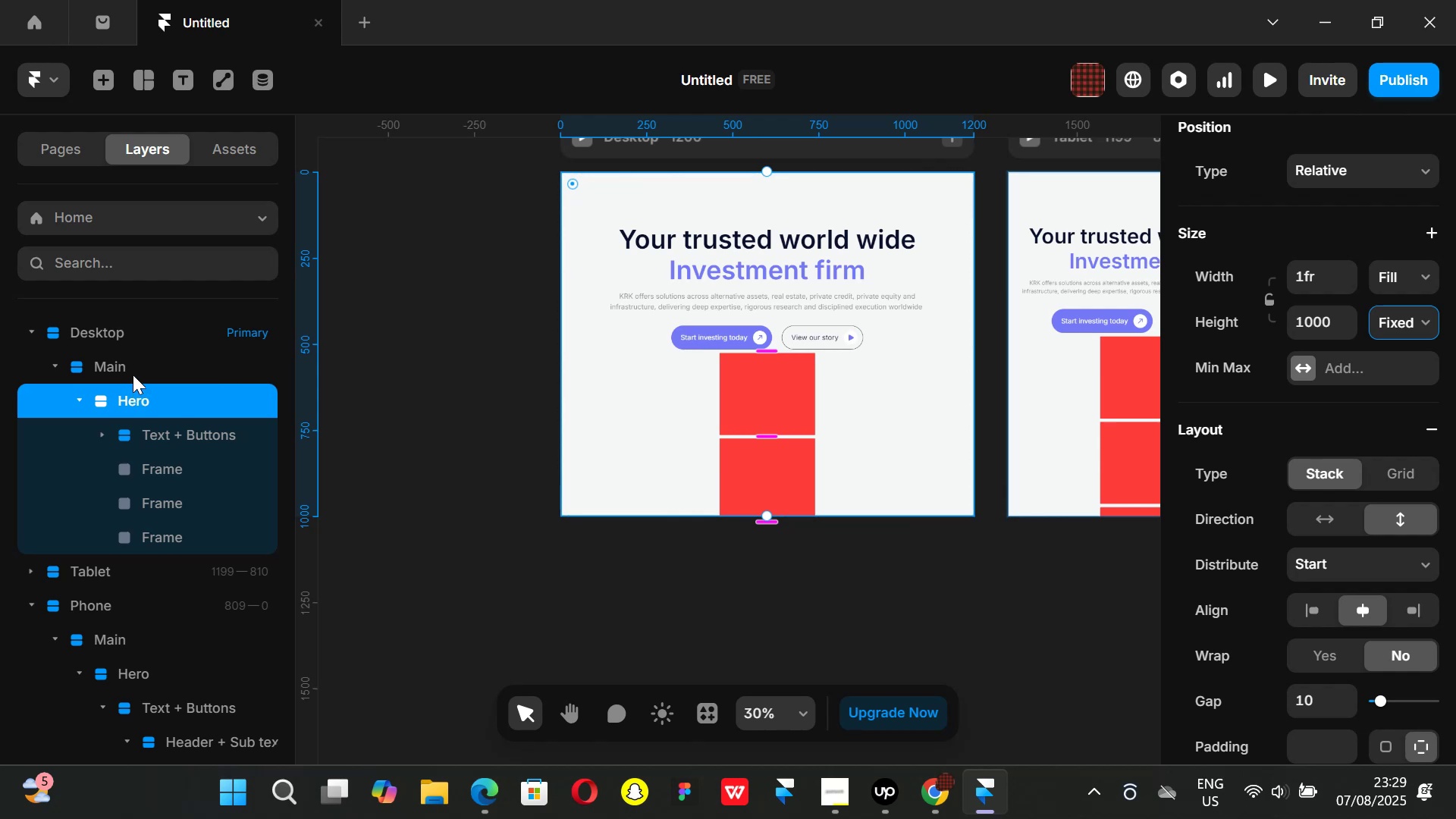 
left_click([133, 370])
 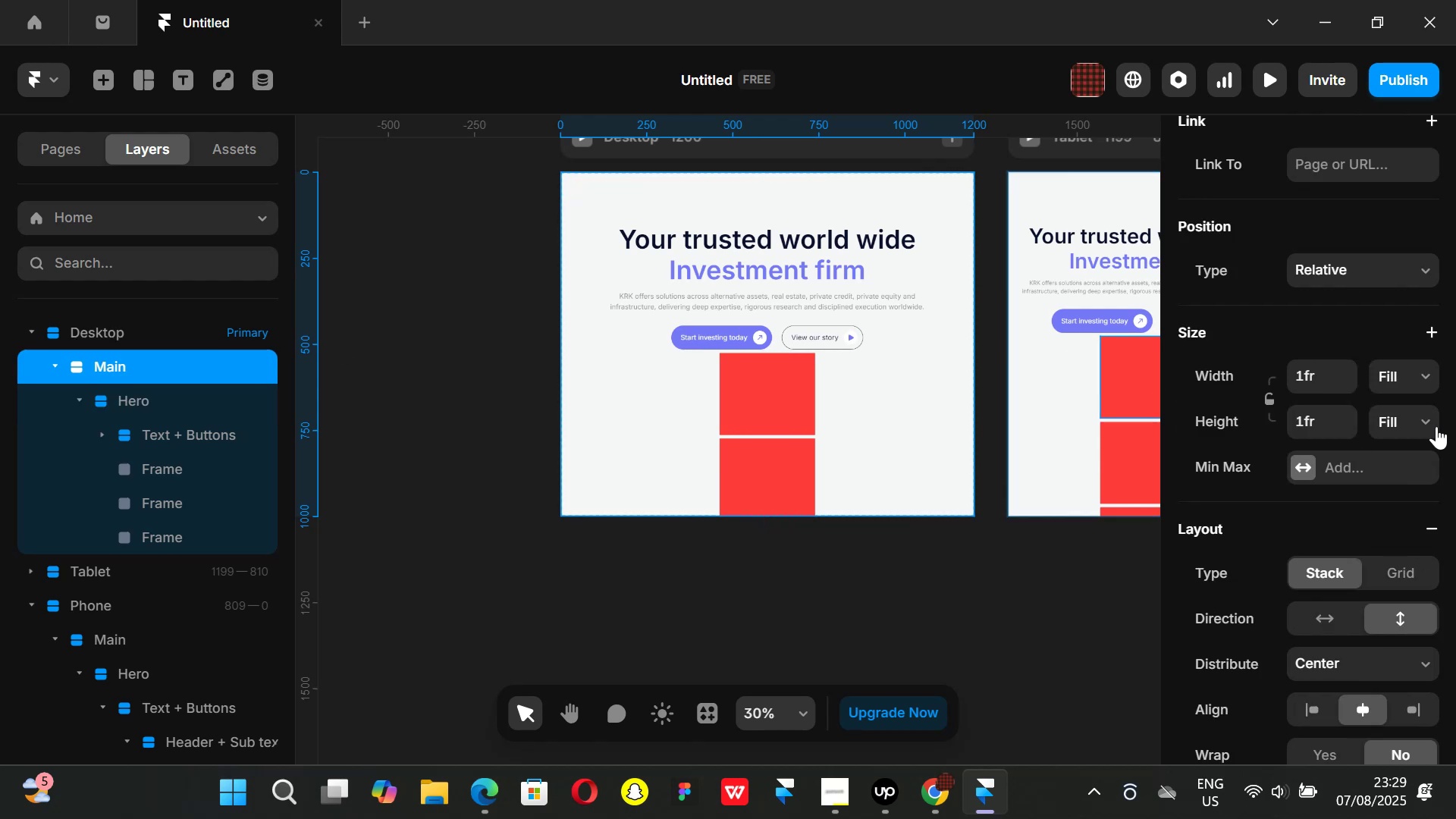 
left_click([1428, 426])
 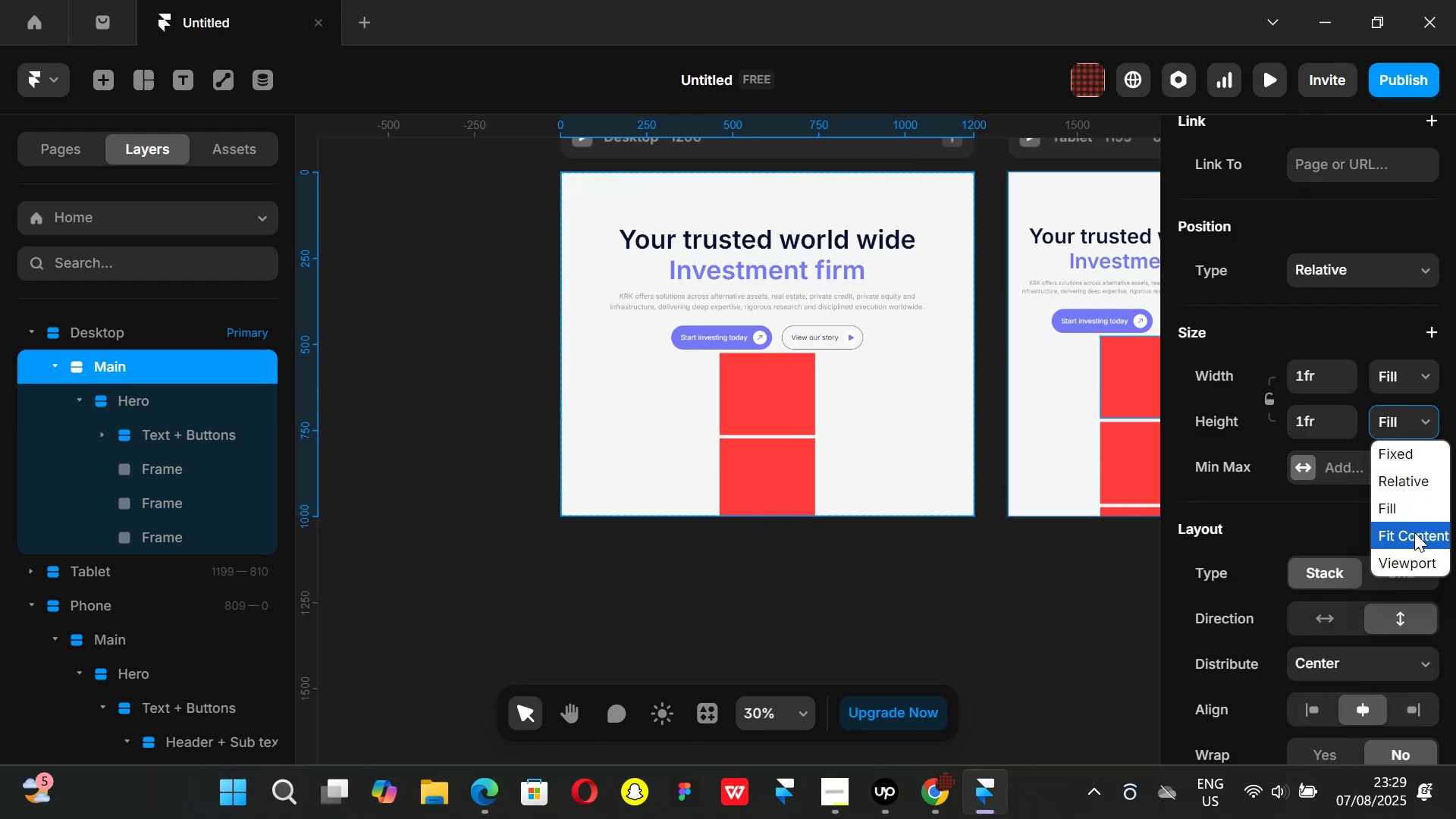 
left_click([1414, 532])
 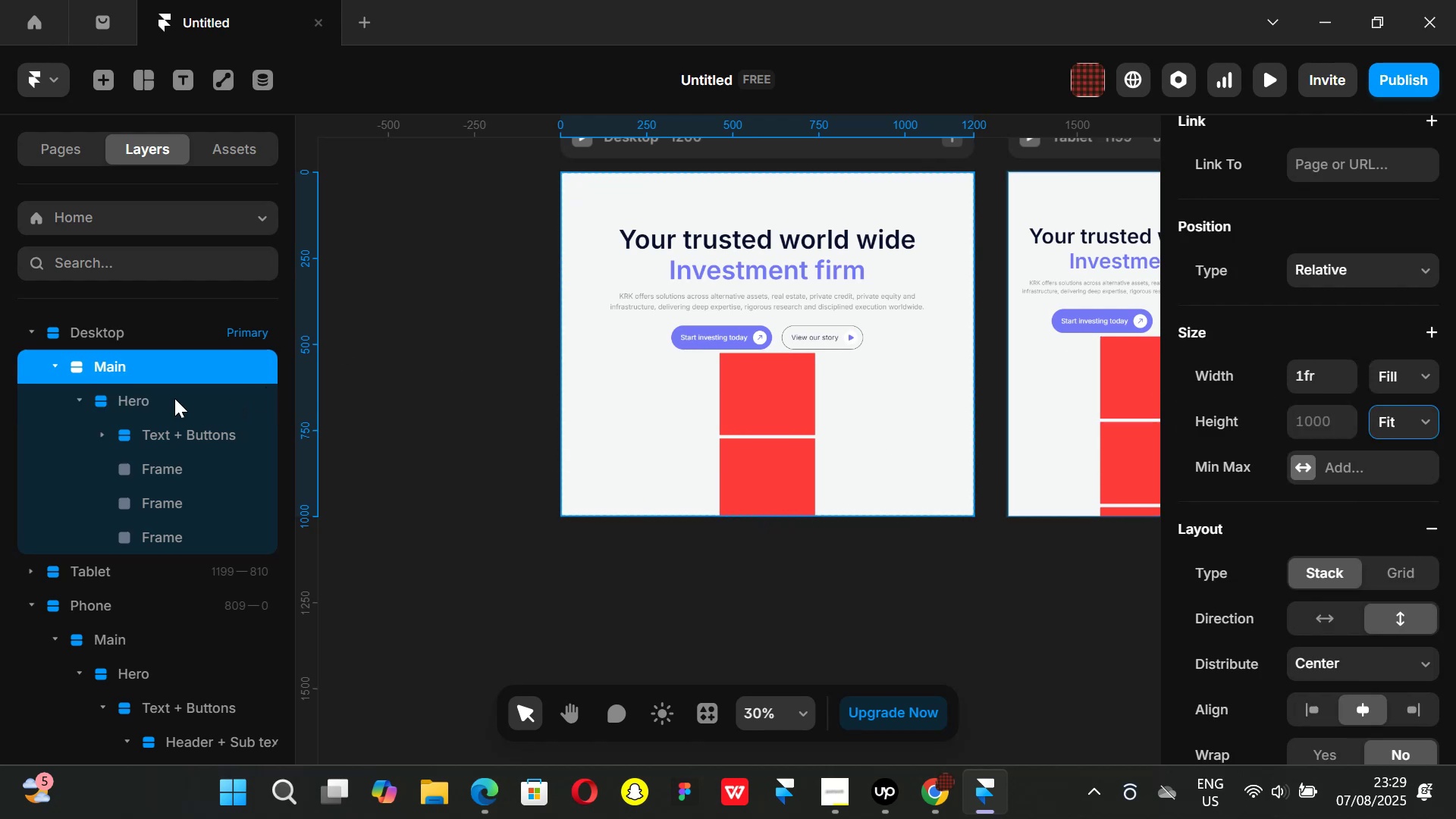 
left_click([139, 397])
 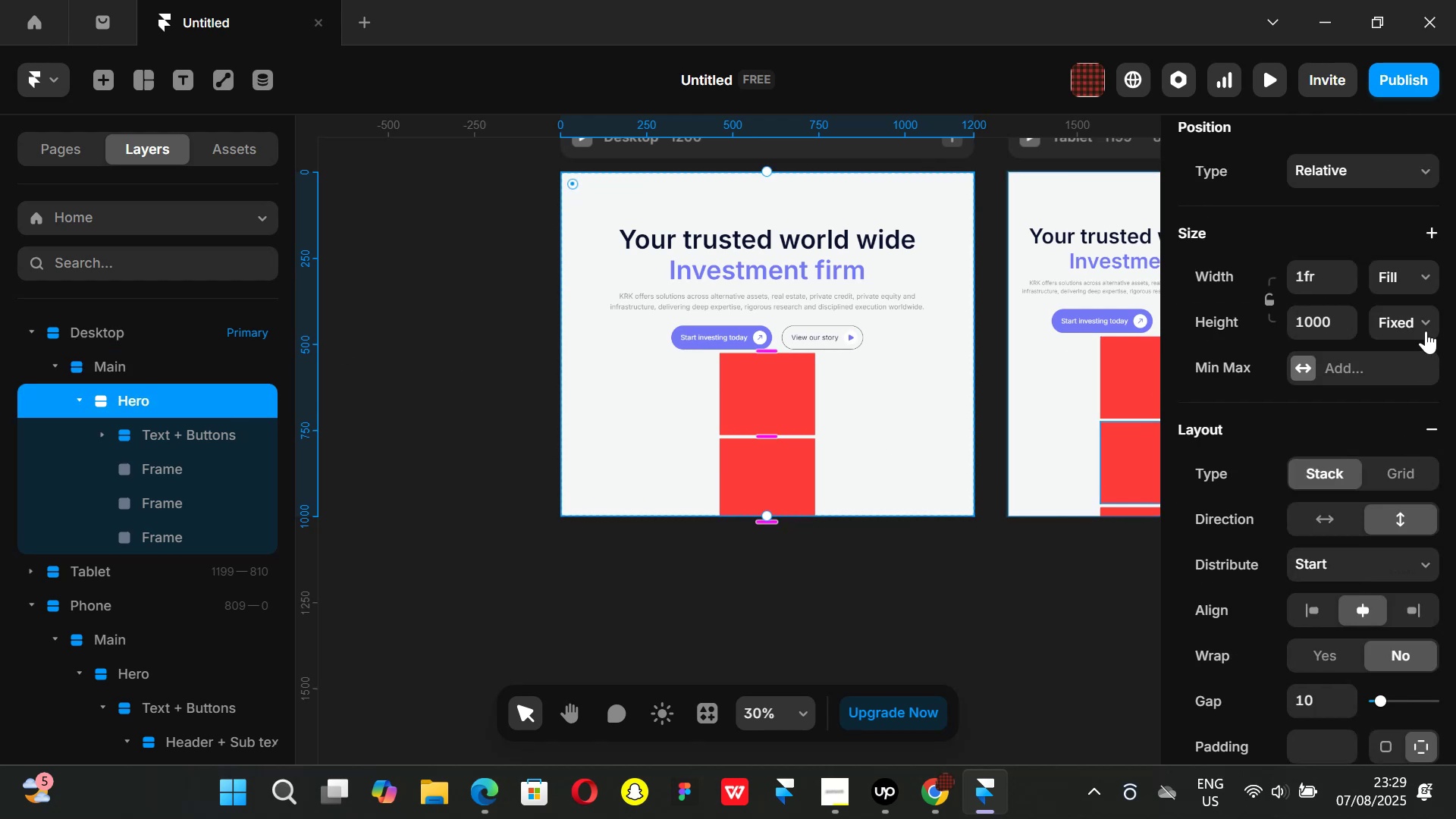 
left_click([1422, 318])
 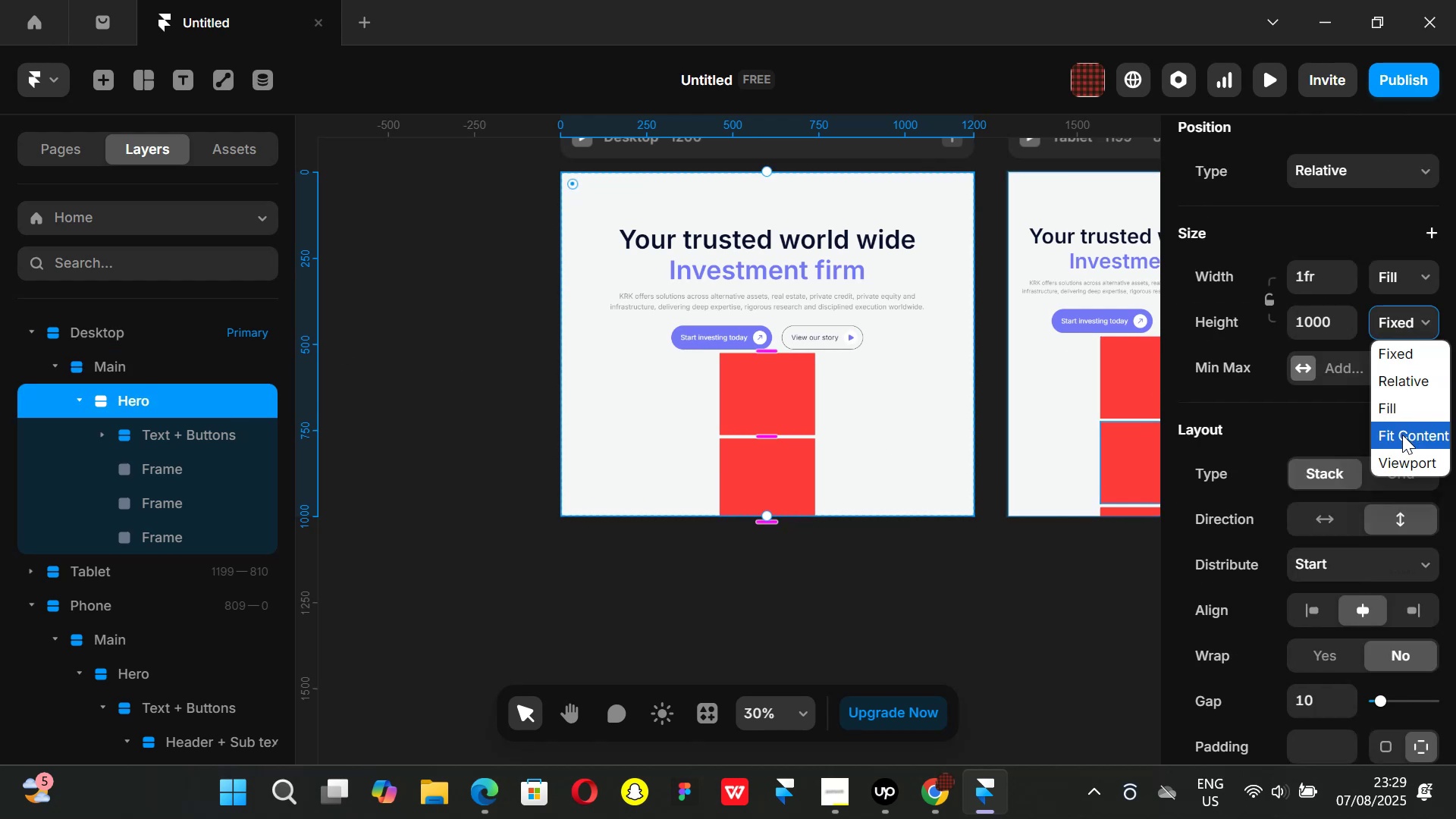 
left_click([1402, 435])
 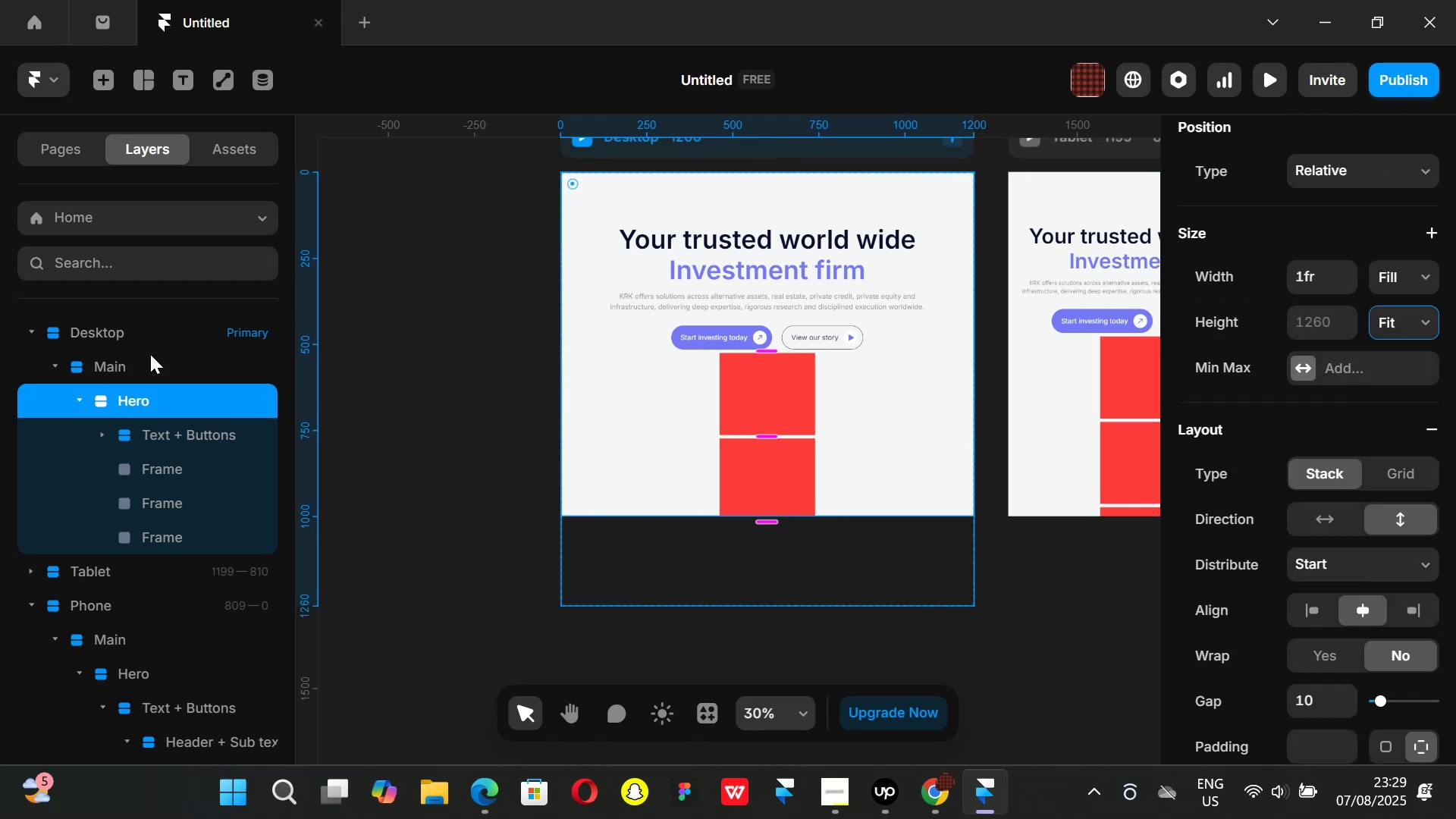 
left_click([146, 363])
 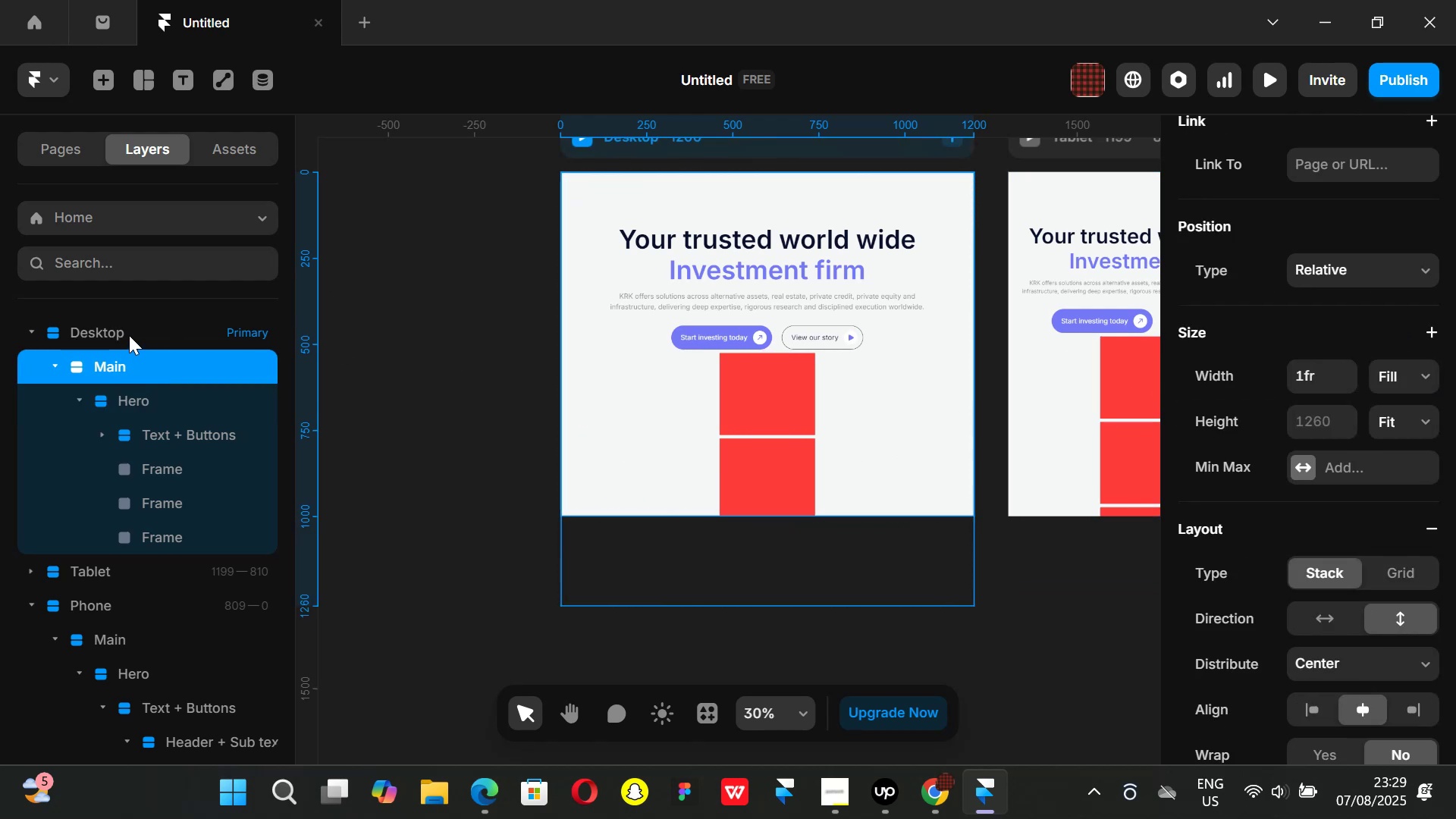 
left_click([129, 331])
 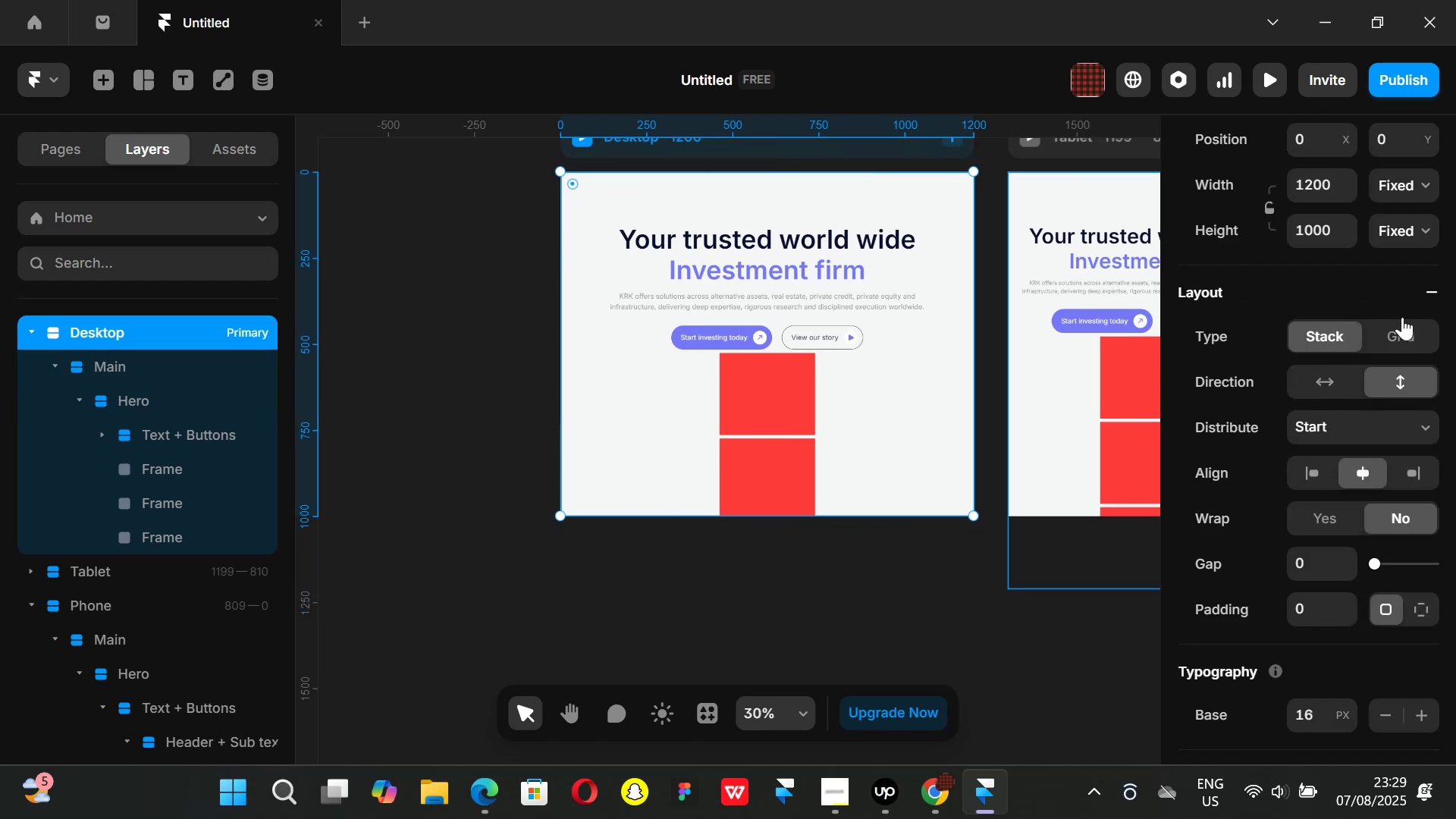 
scroll: coordinate [1317, 312], scroll_direction: up, amount: 3.0
 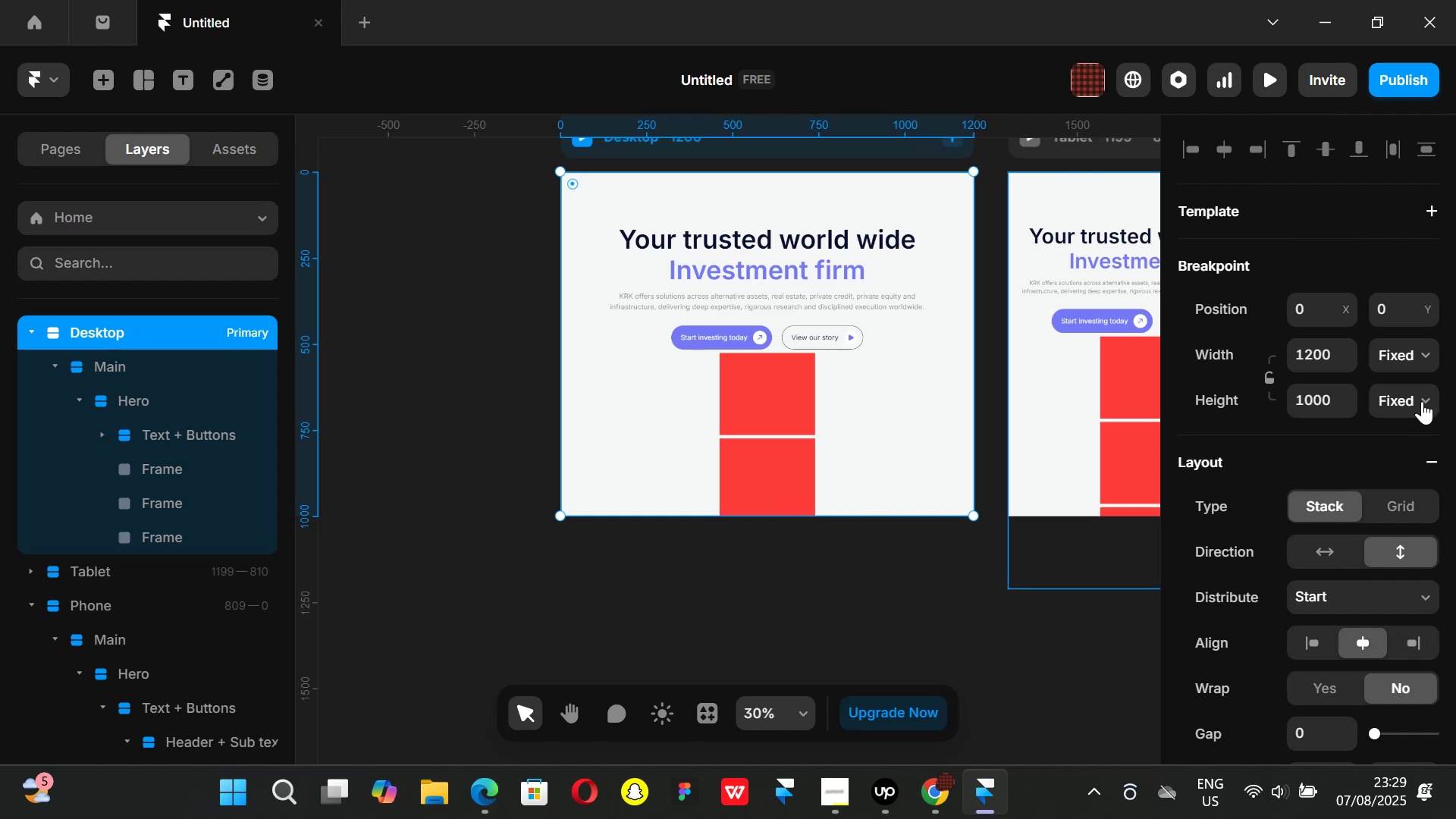 
left_click([1426, 394])
 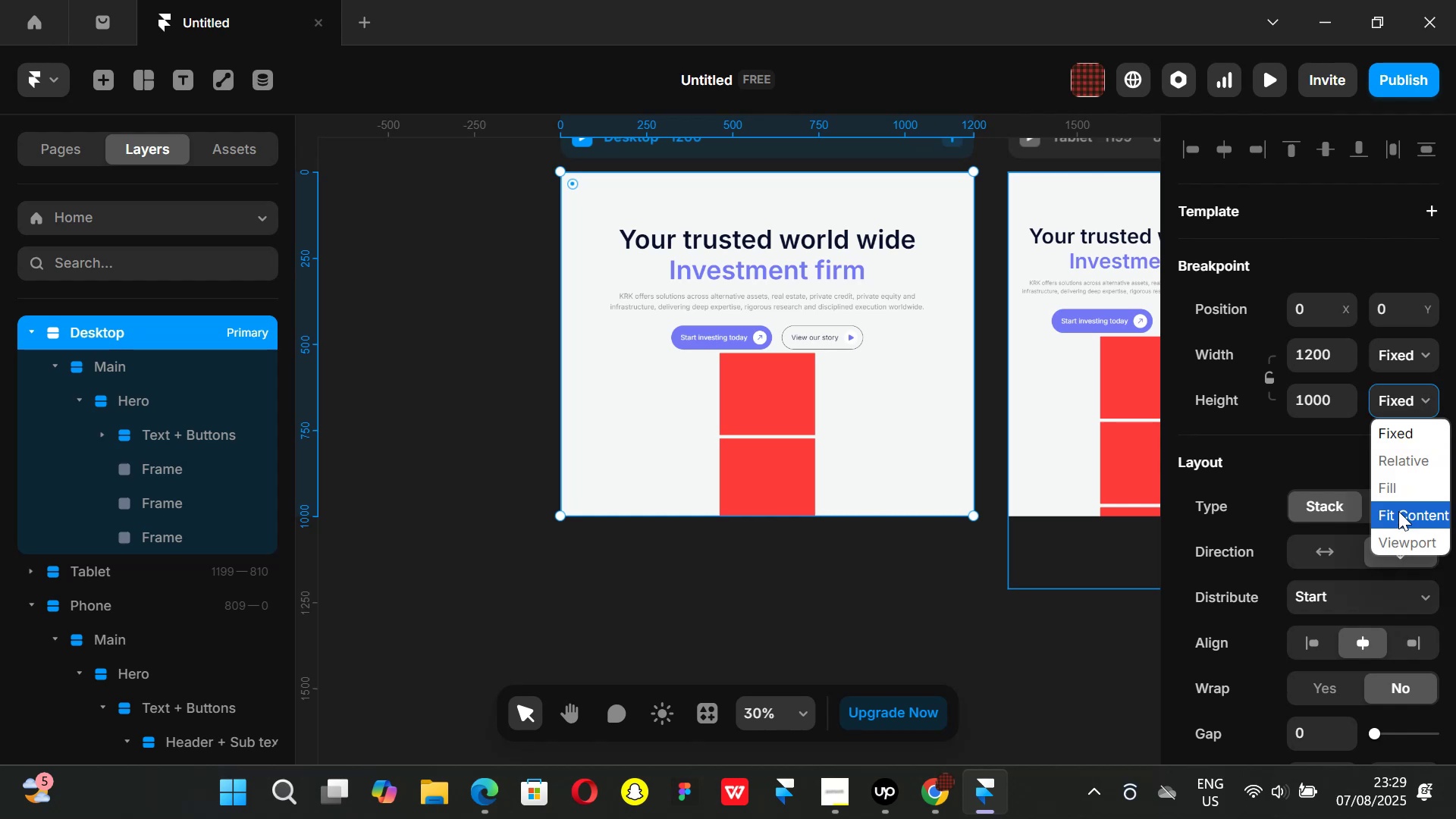 
left_click([1398, 511])
 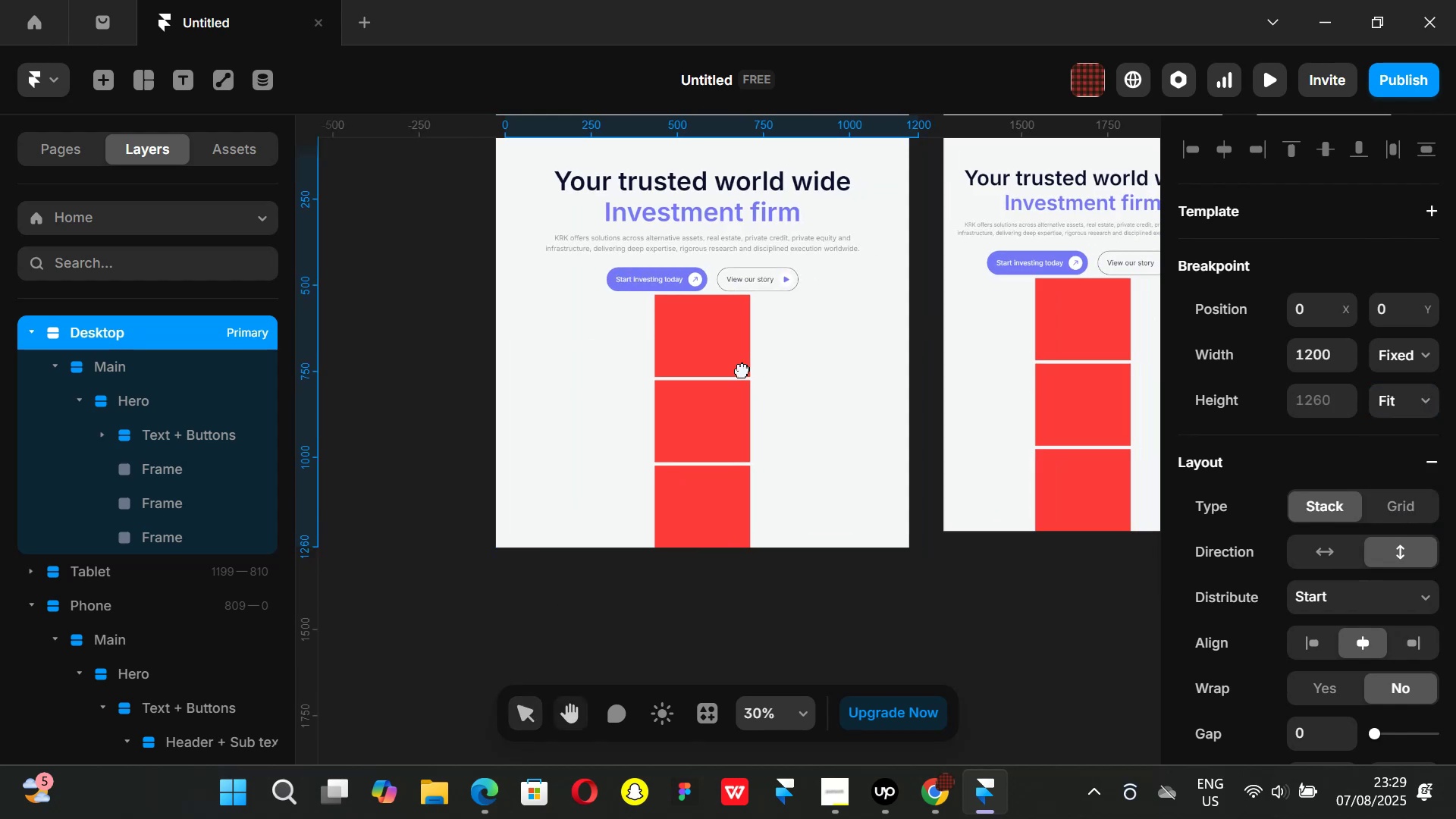 
left_click([626, 353])
 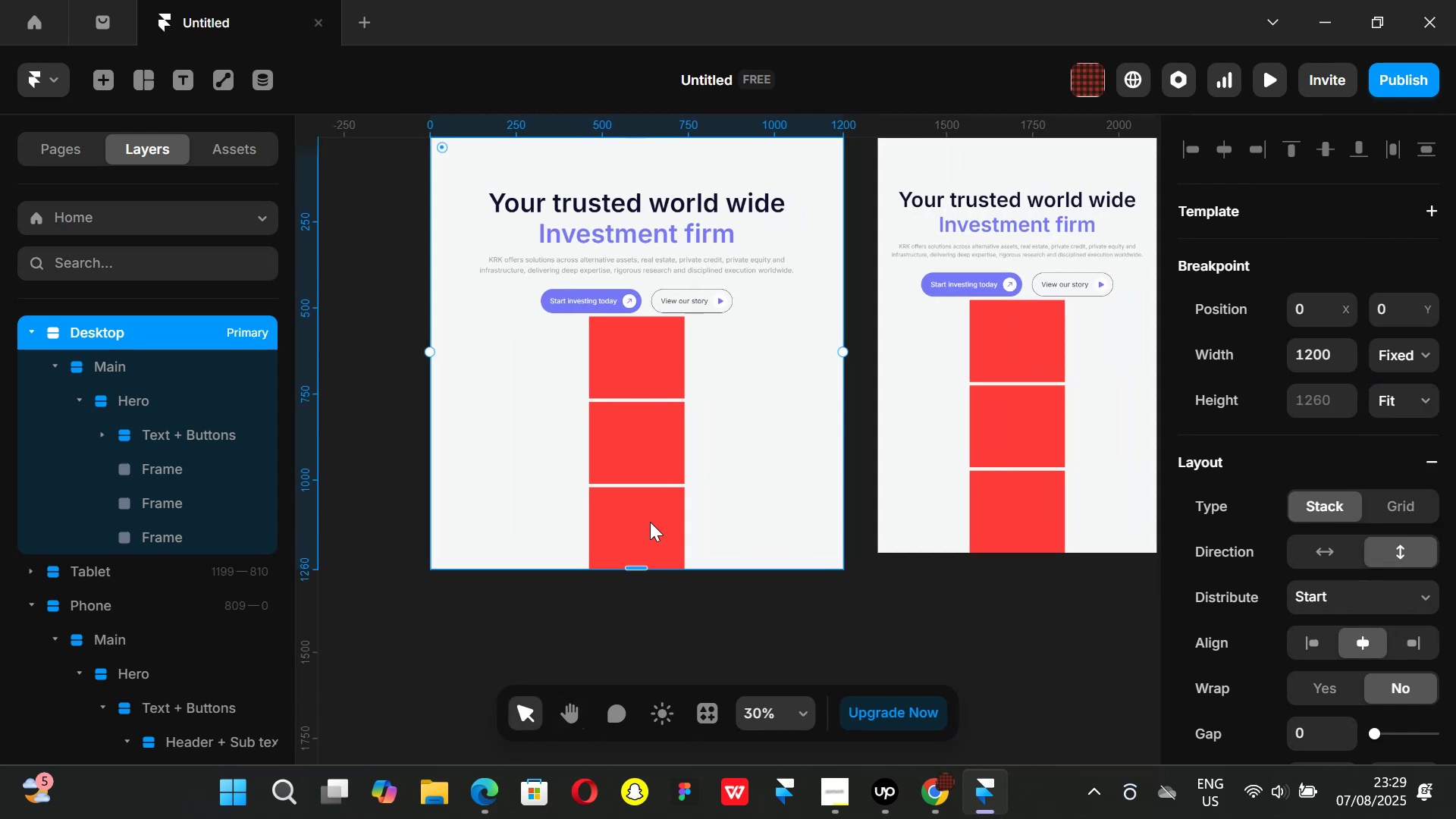 
left_click([650, 522])
 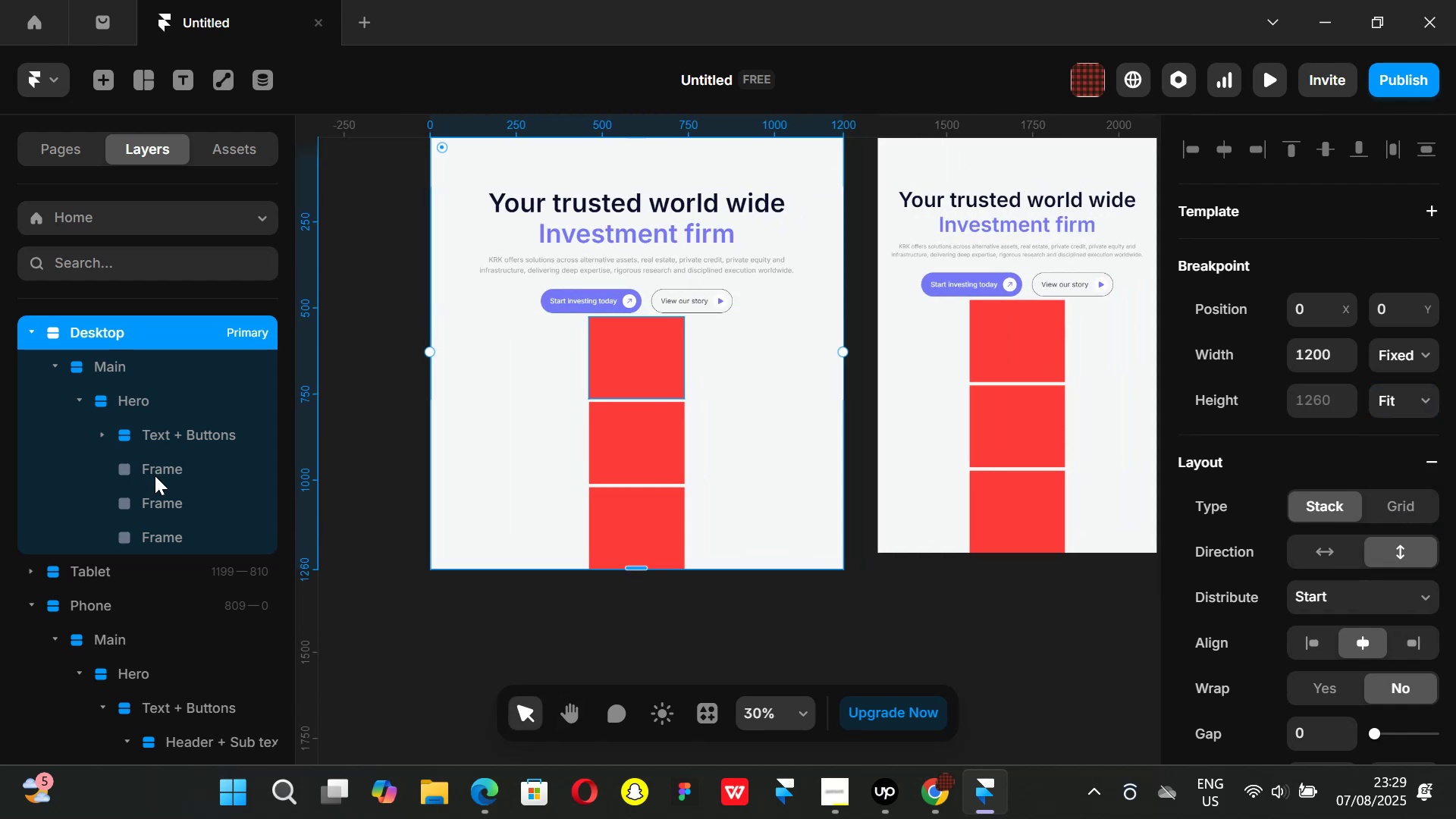 
left_click([155, 467])
 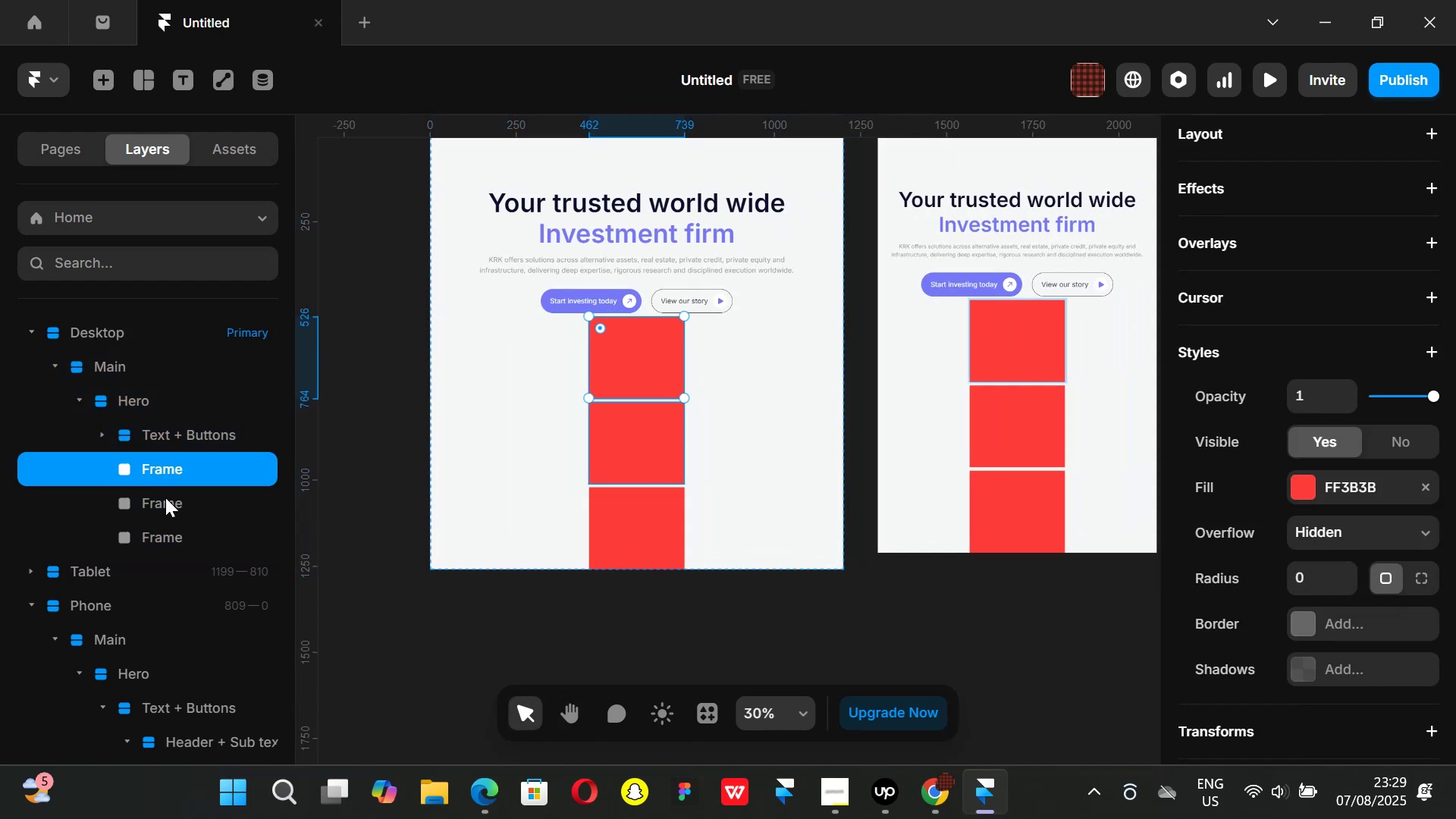 
hold_key(key=ShiftLeft, duration=1.04)
left_click([164, 500])
 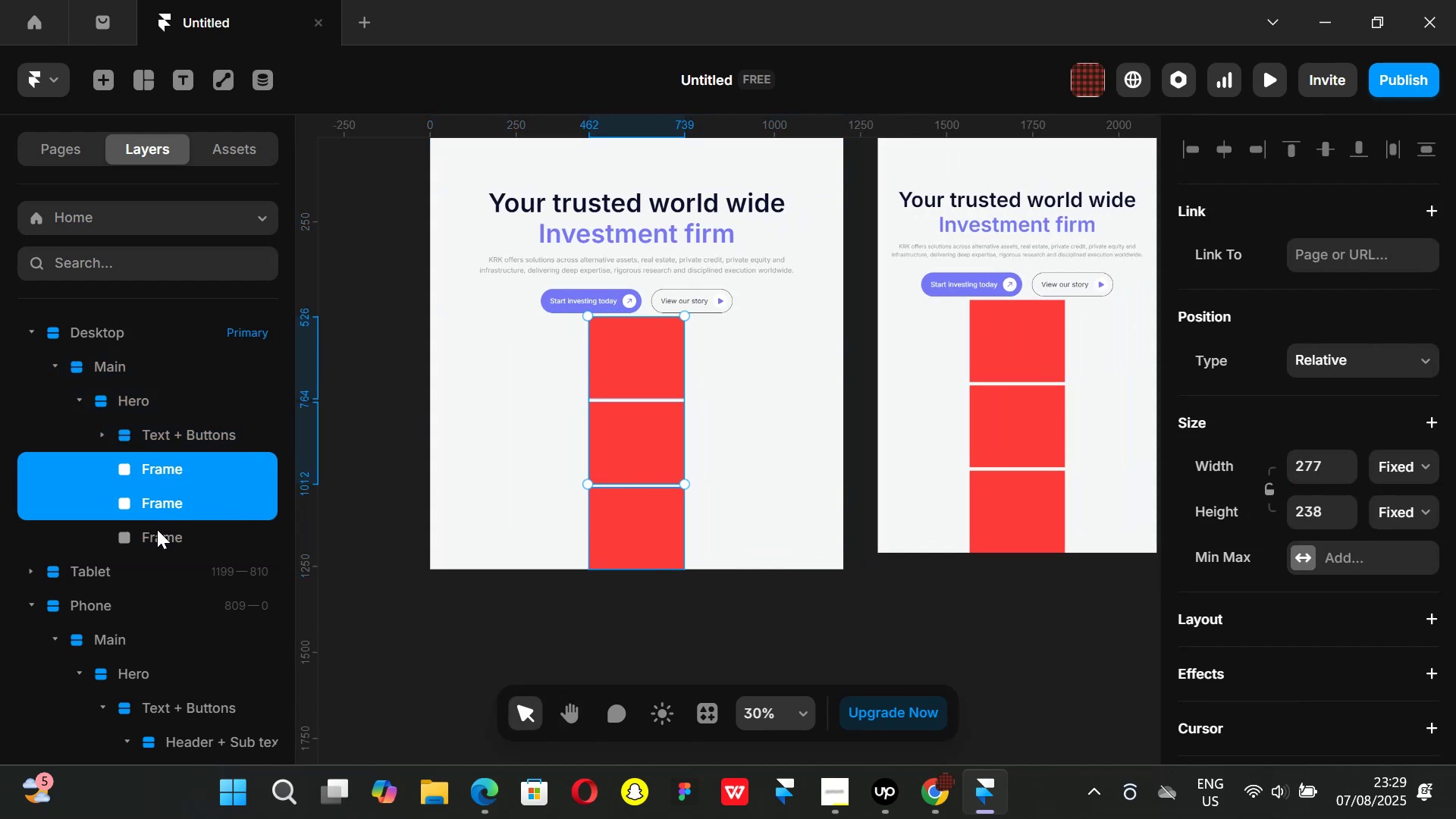 
left_click([157, 529])
 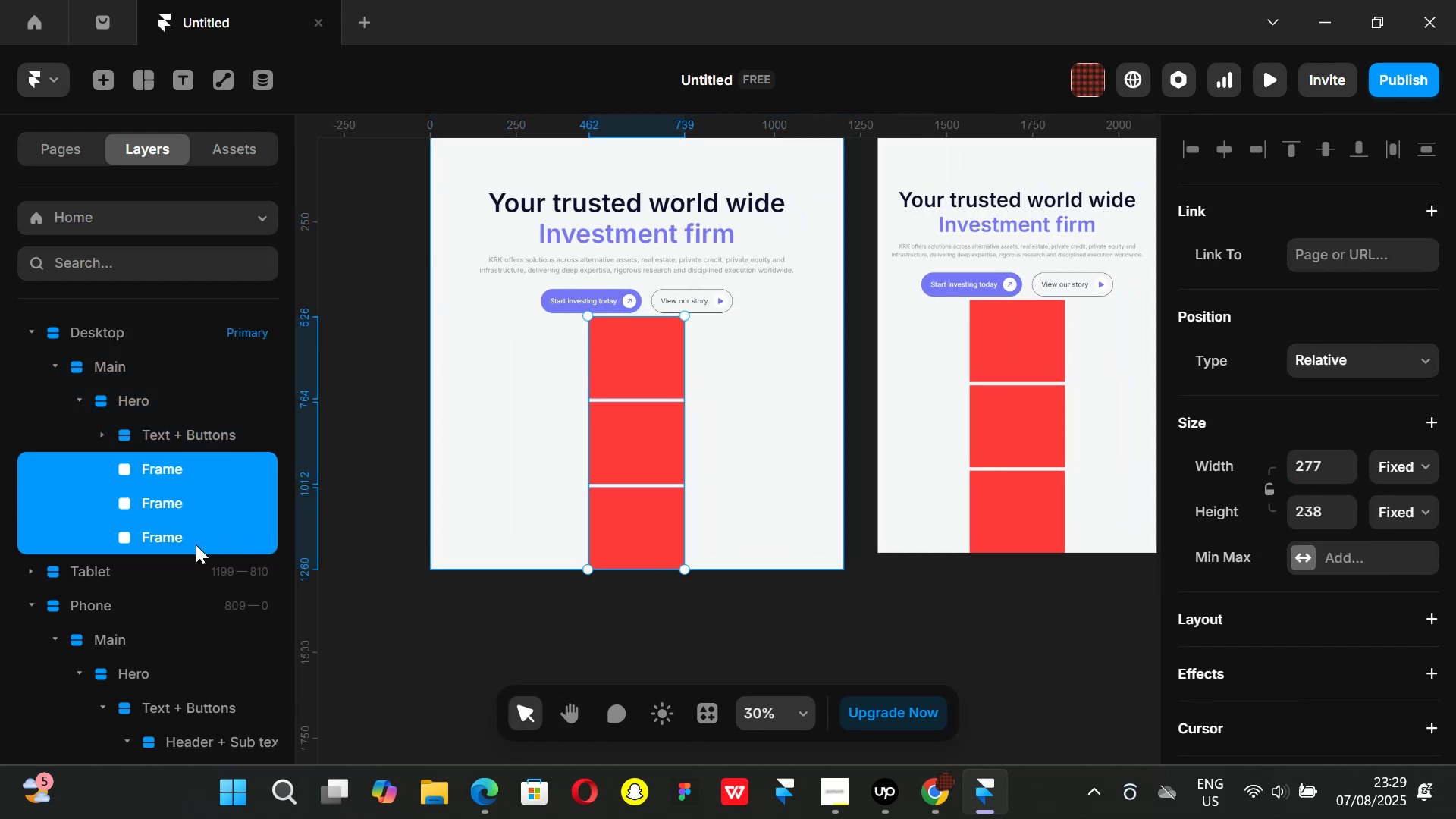 
key(Control+ControlLeft)
 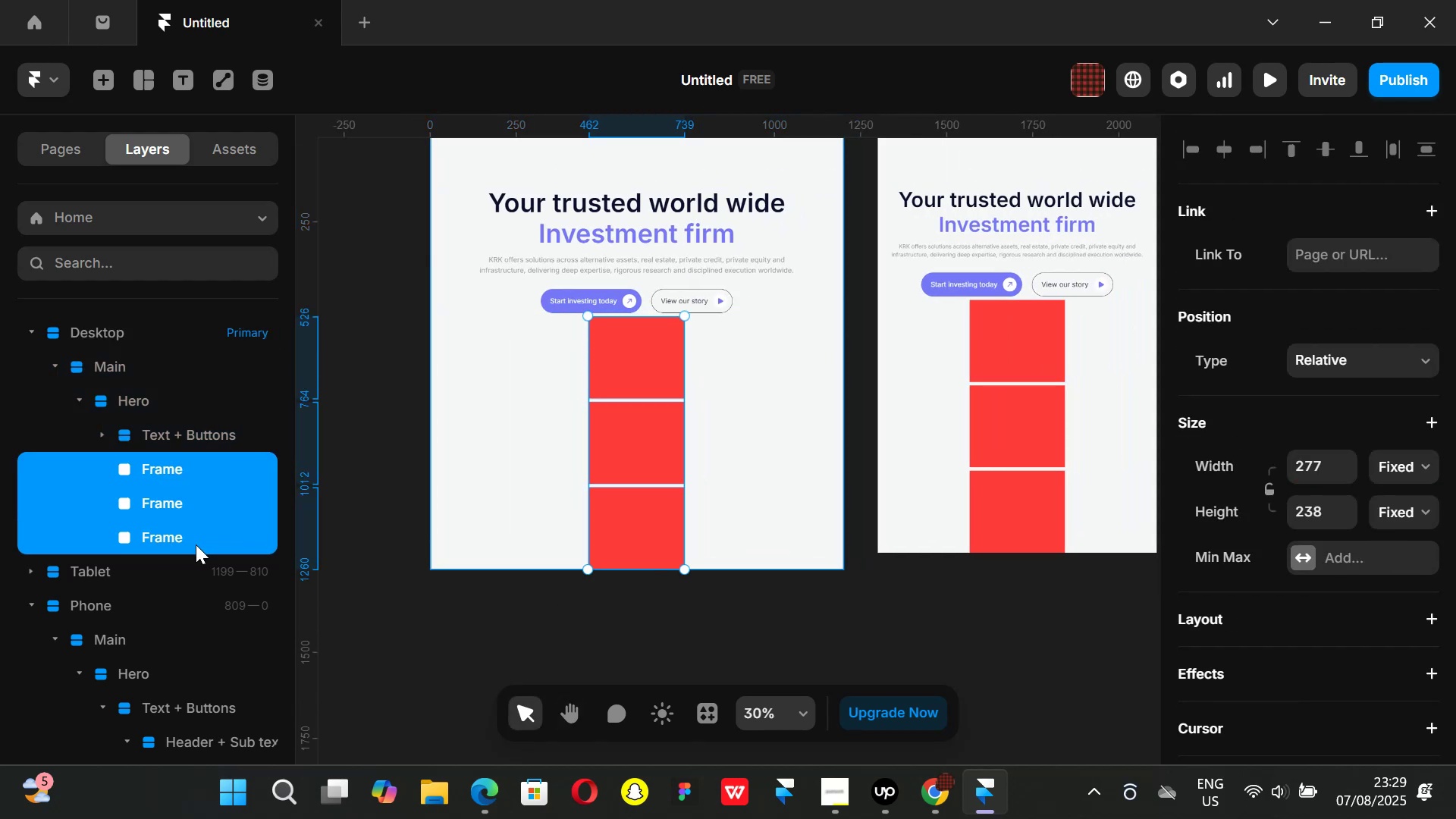 
key(Alt+Control+AltLeft)
 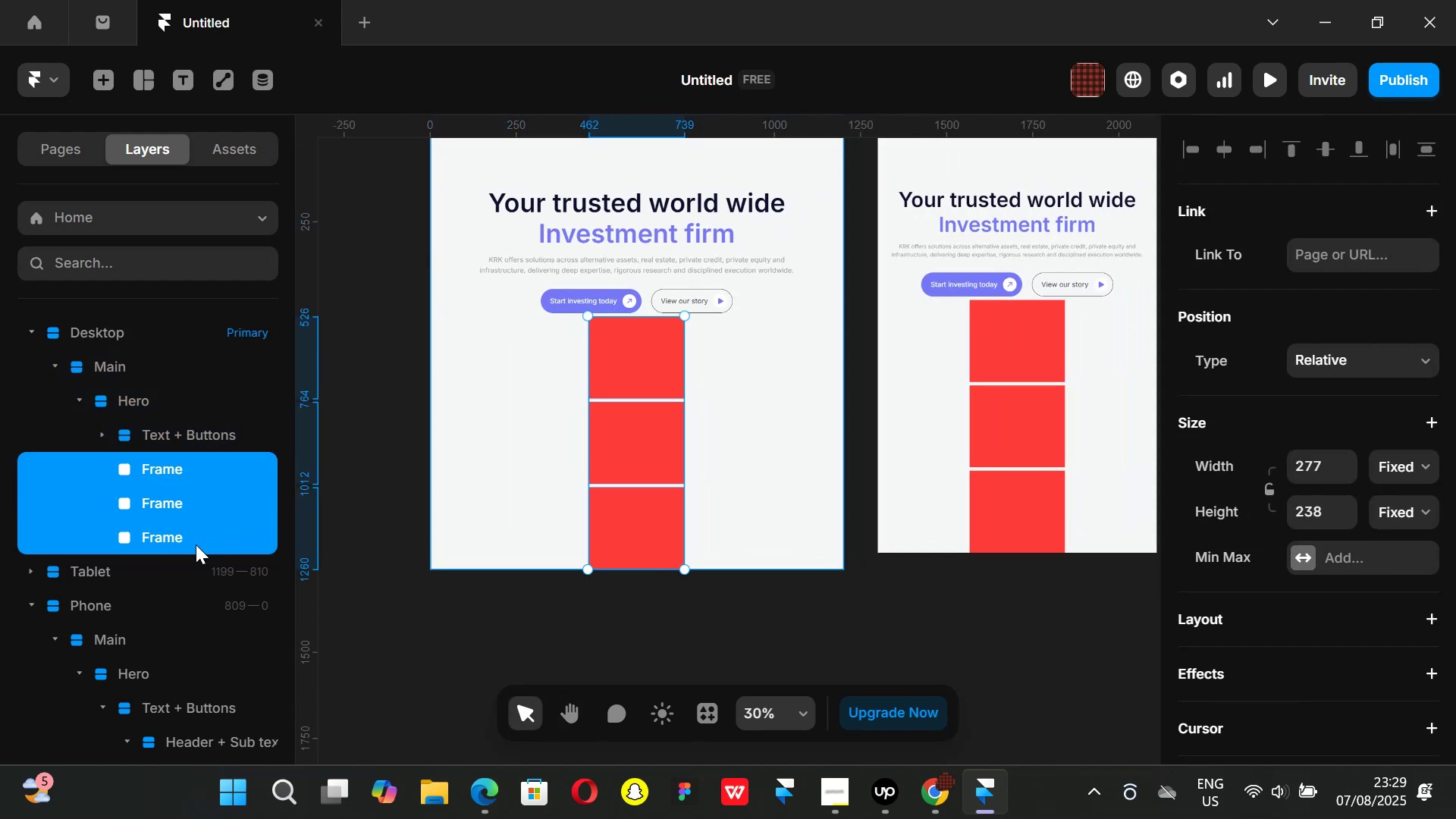 
key(Alt+Control+Enter)
 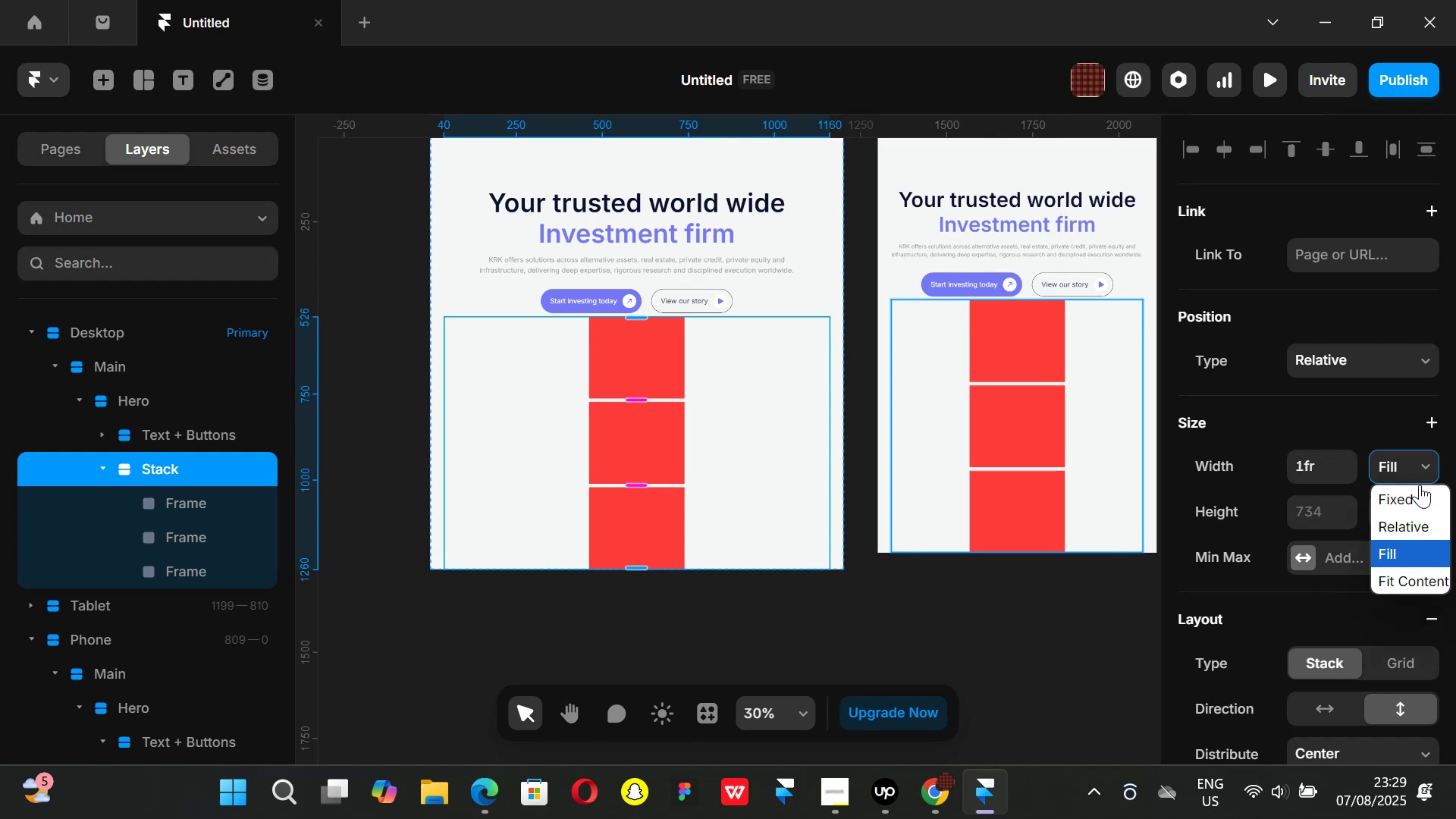 
left_click([1402, 580])
 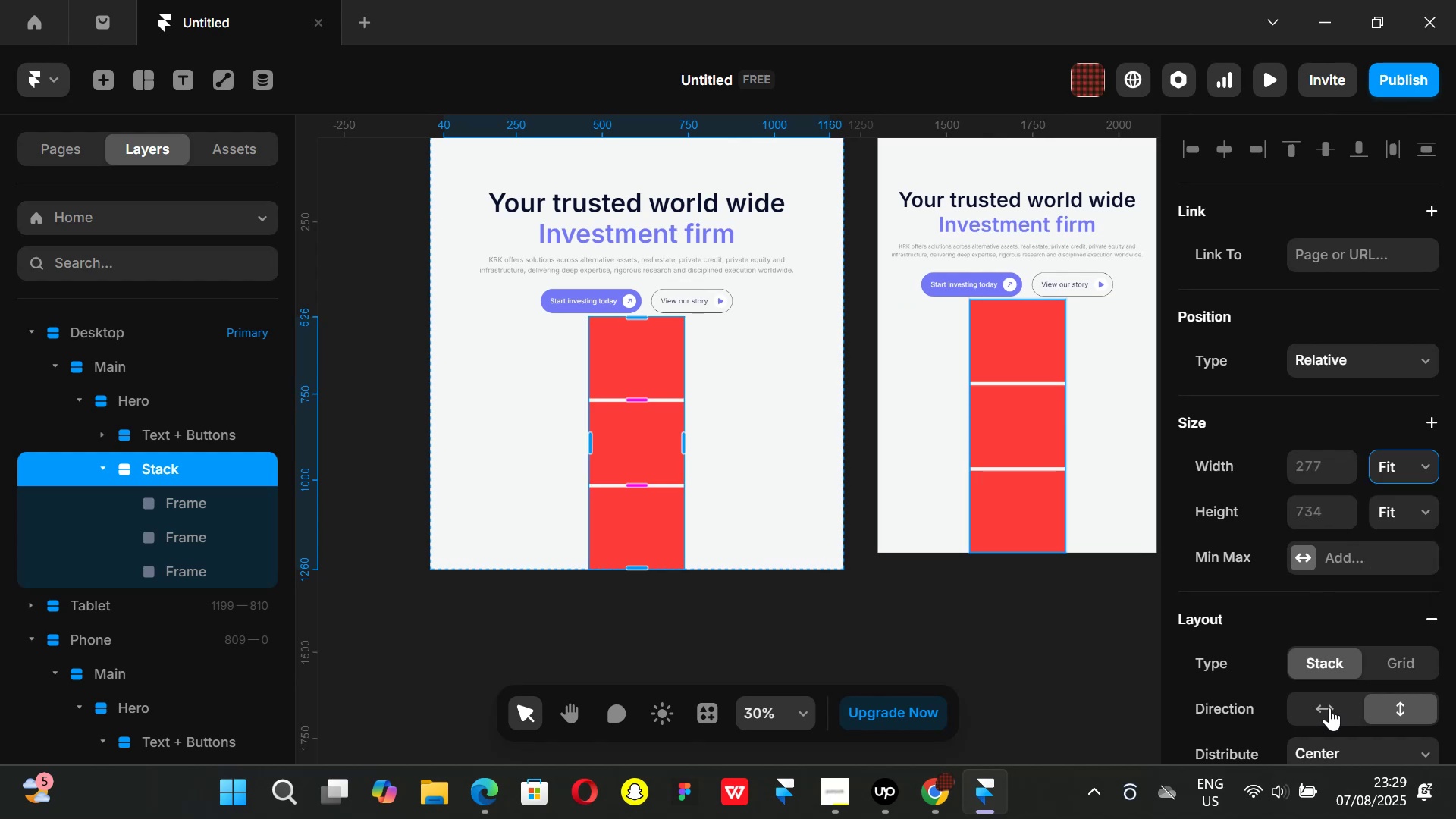 
left_click([1329, 708])
 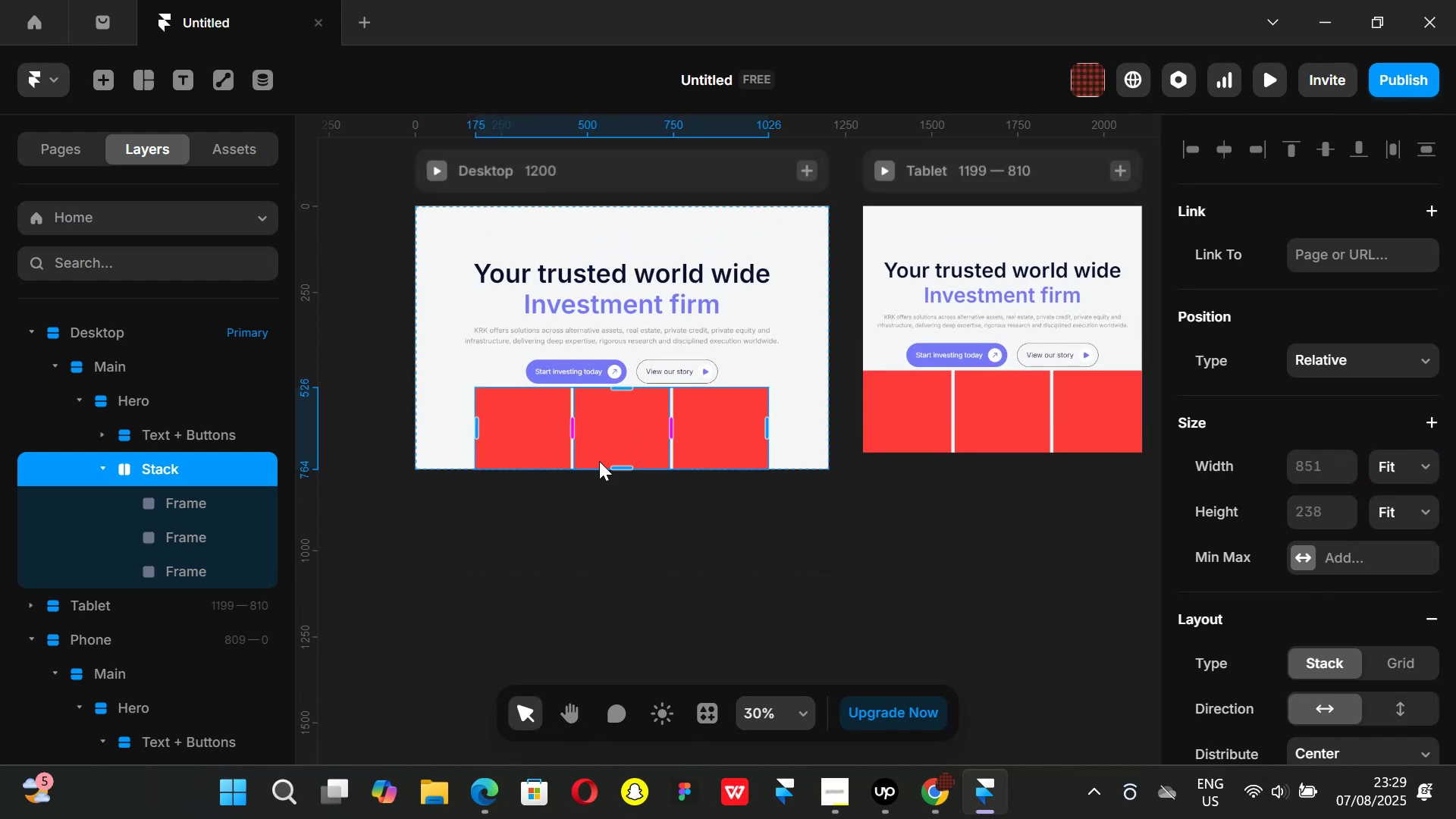 
hold_key(key=ControlLeft, duration=1.31)
scroll: coordinate [528, 469], scroll_direction: up, amount: 1.0
 